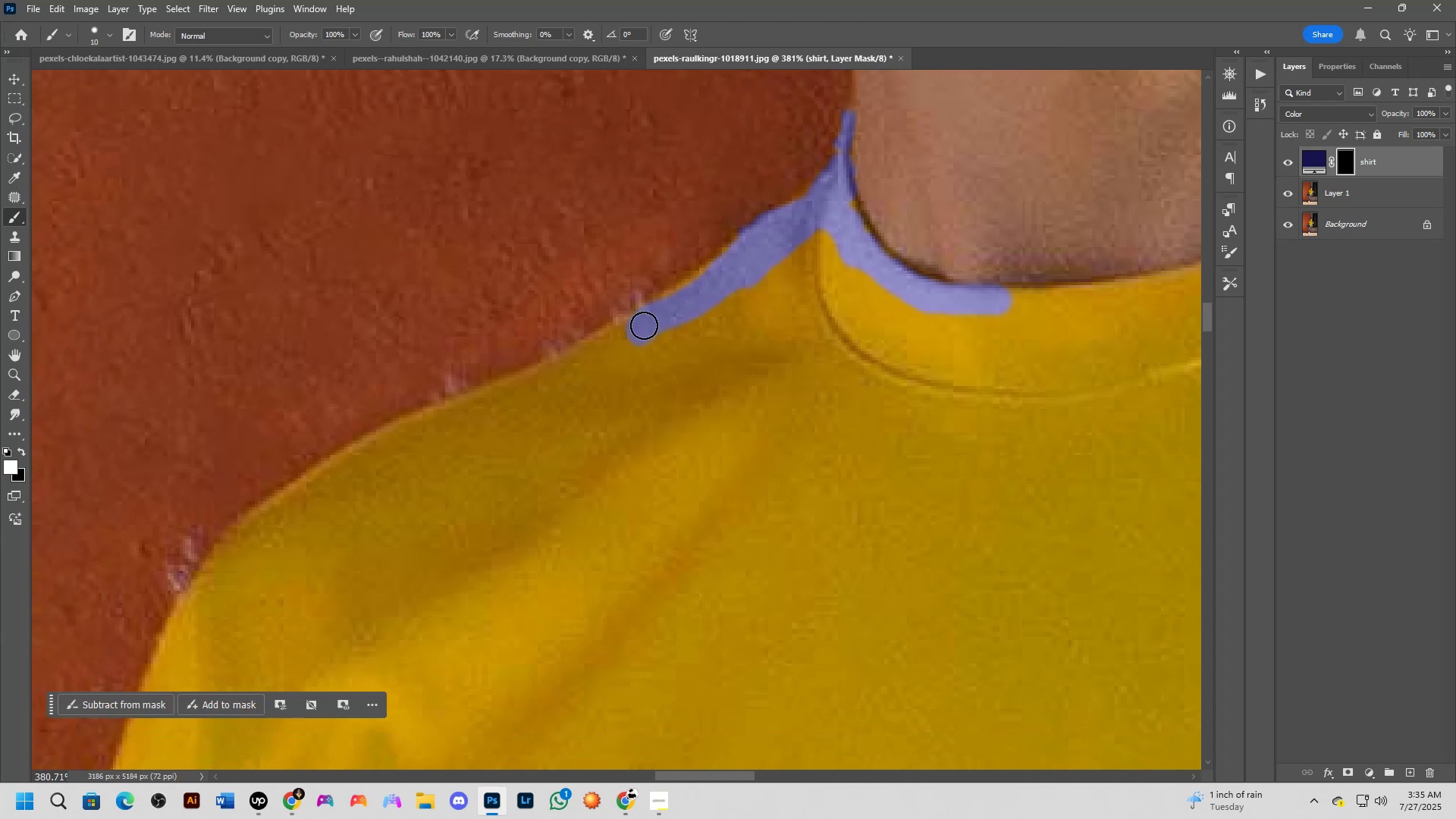 
left_click_drag(start_coordinate=[623, 337], to_coordinate=[708, 283])
 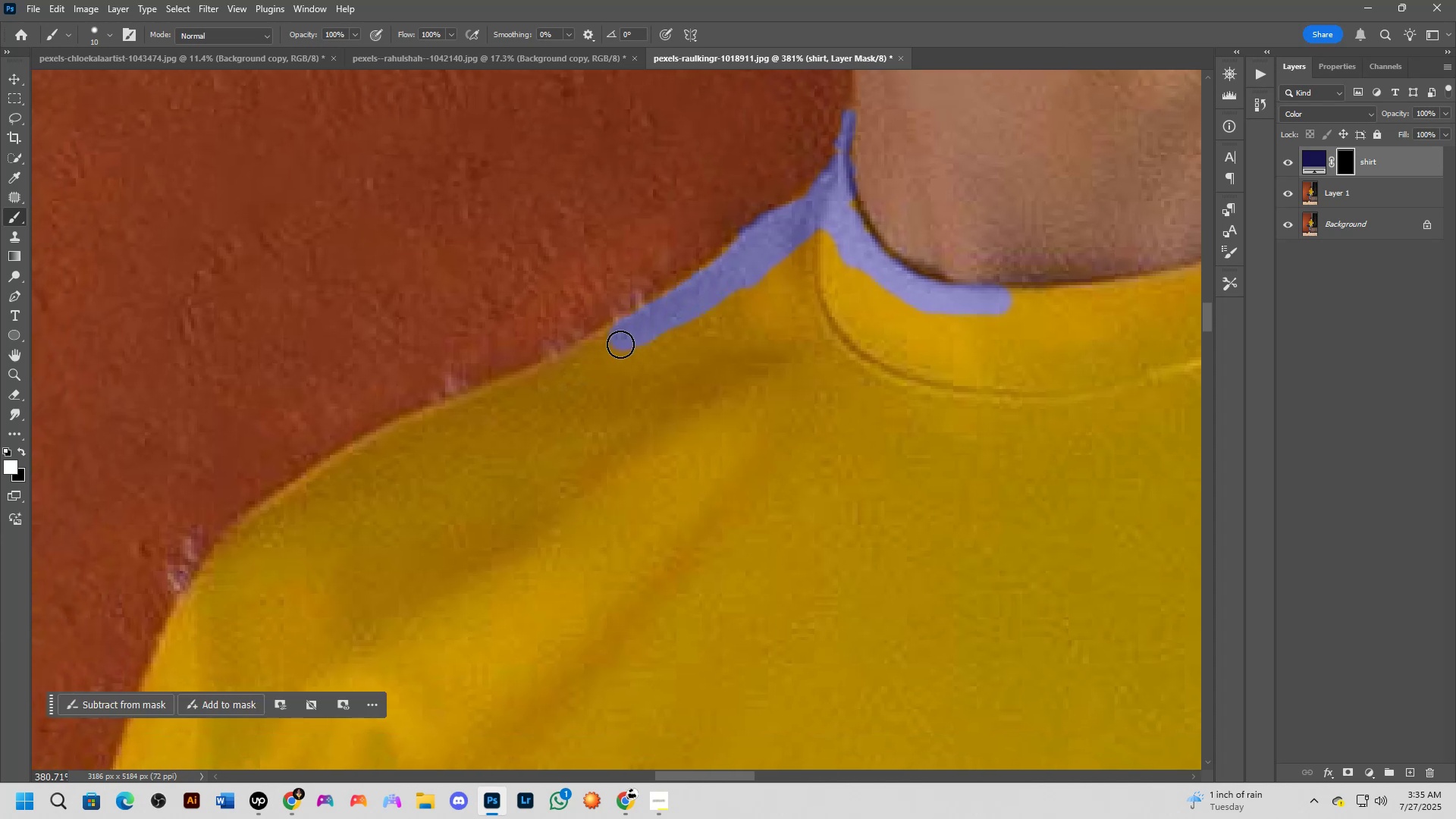 
left_click_drag(start_coordinate=[624, 340], to_coordinate=[608, 347])
 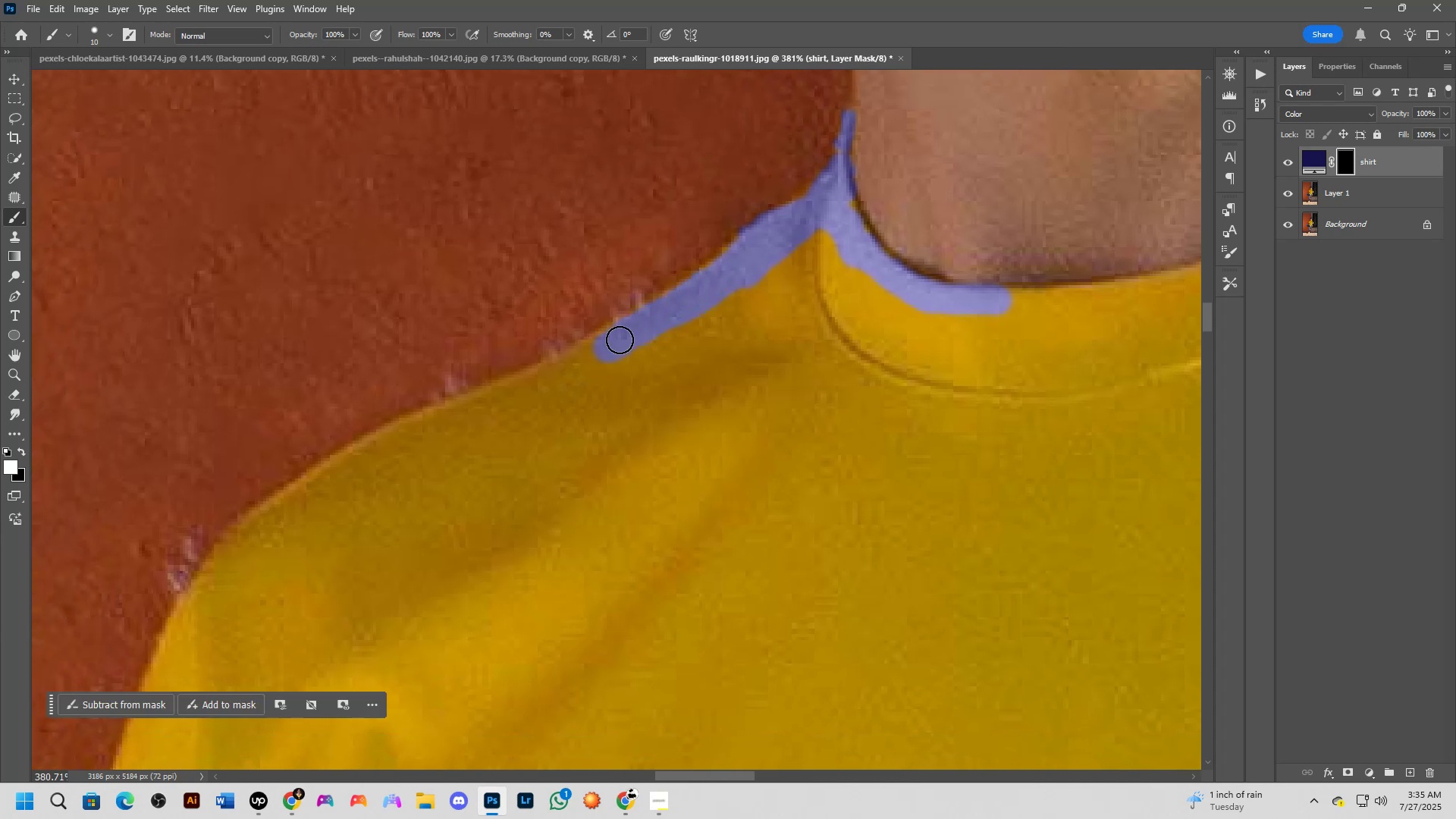 
left_click_drag(start_coordinate=[620, 340], to_coordinate=[548, 379])
 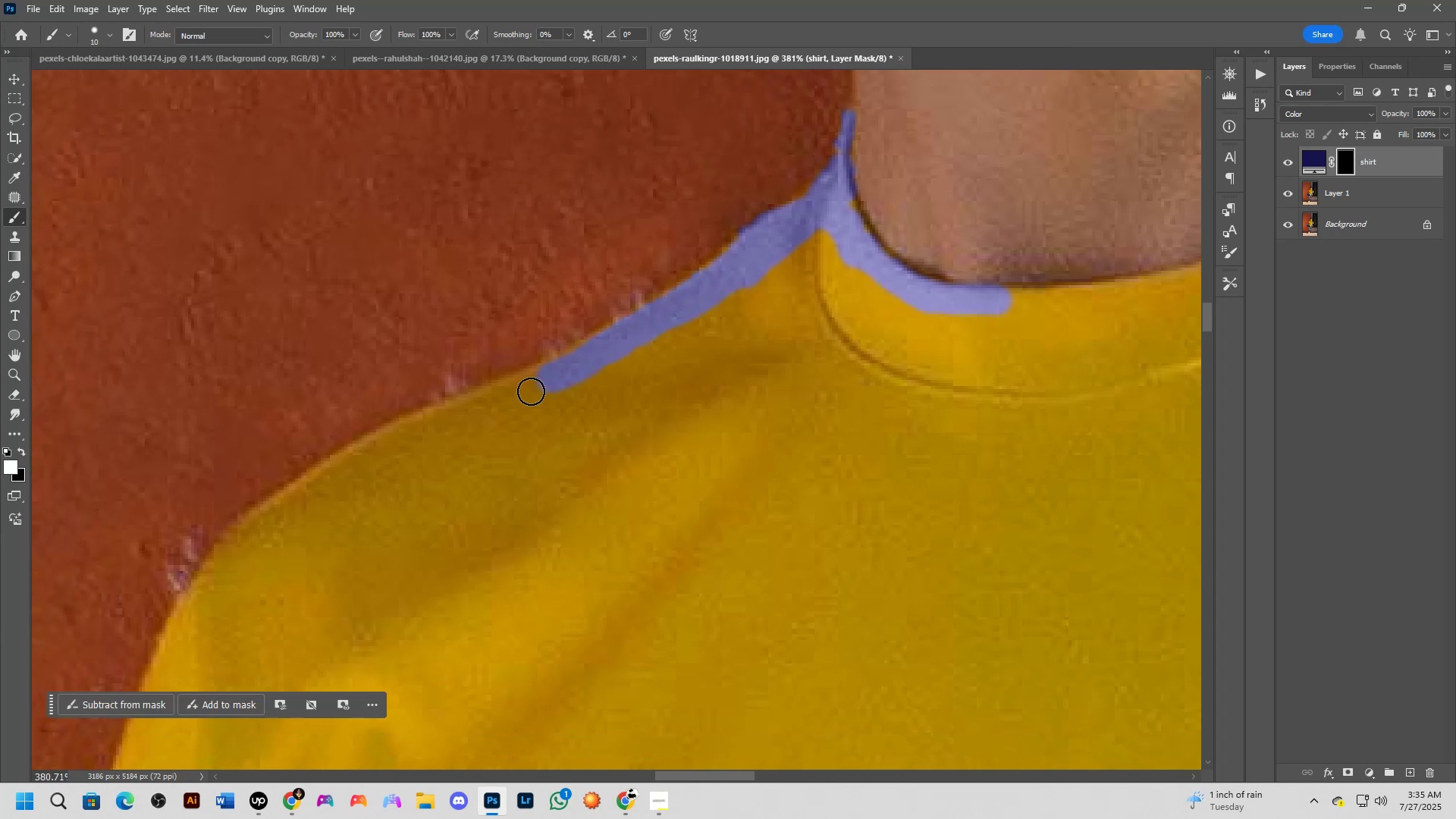 
hold_key(key=Space, duration=0.62)
 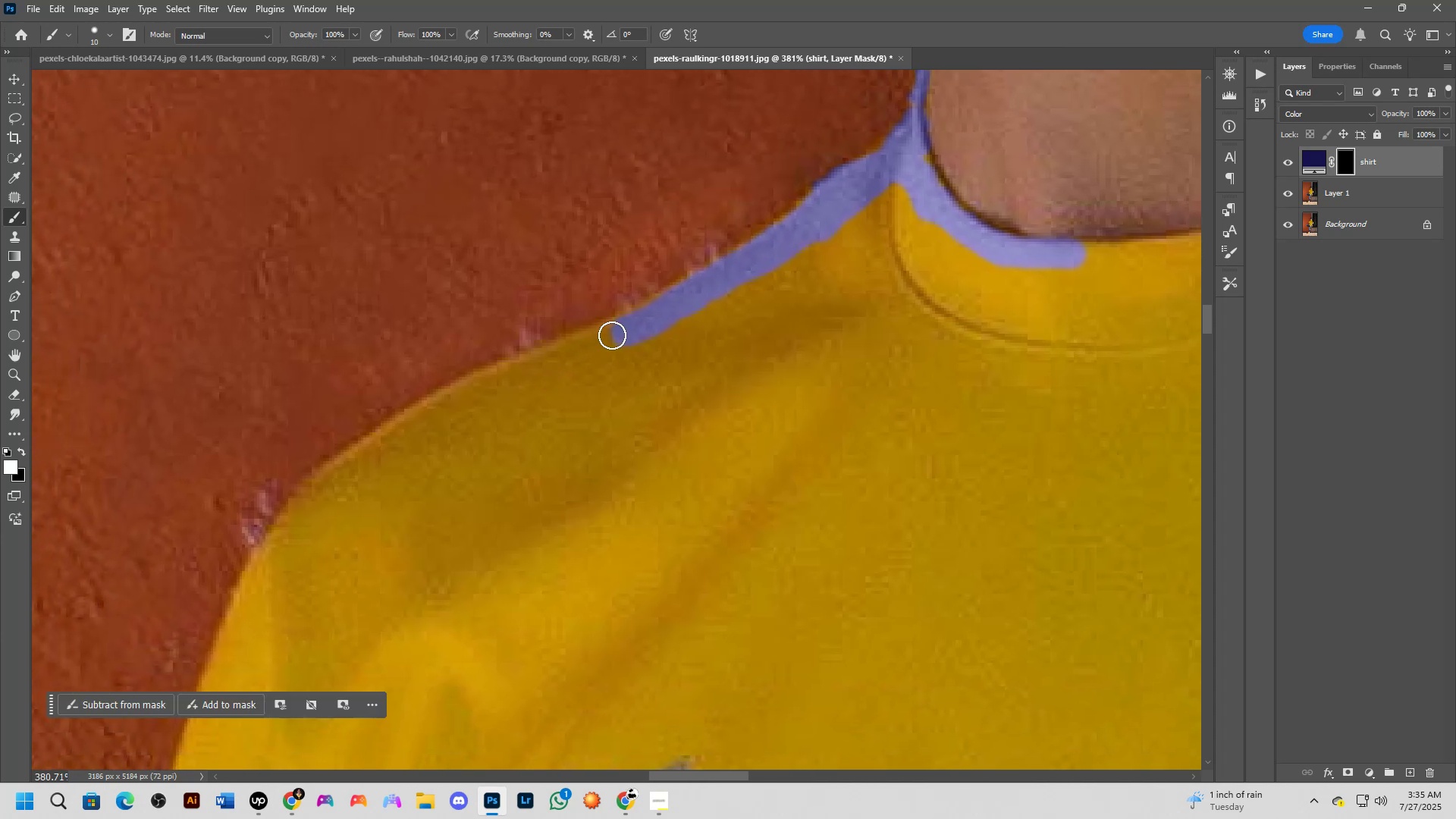 
left_click_drag(start_coordinate=[471, 431], to_coordinate=[545, 385])
 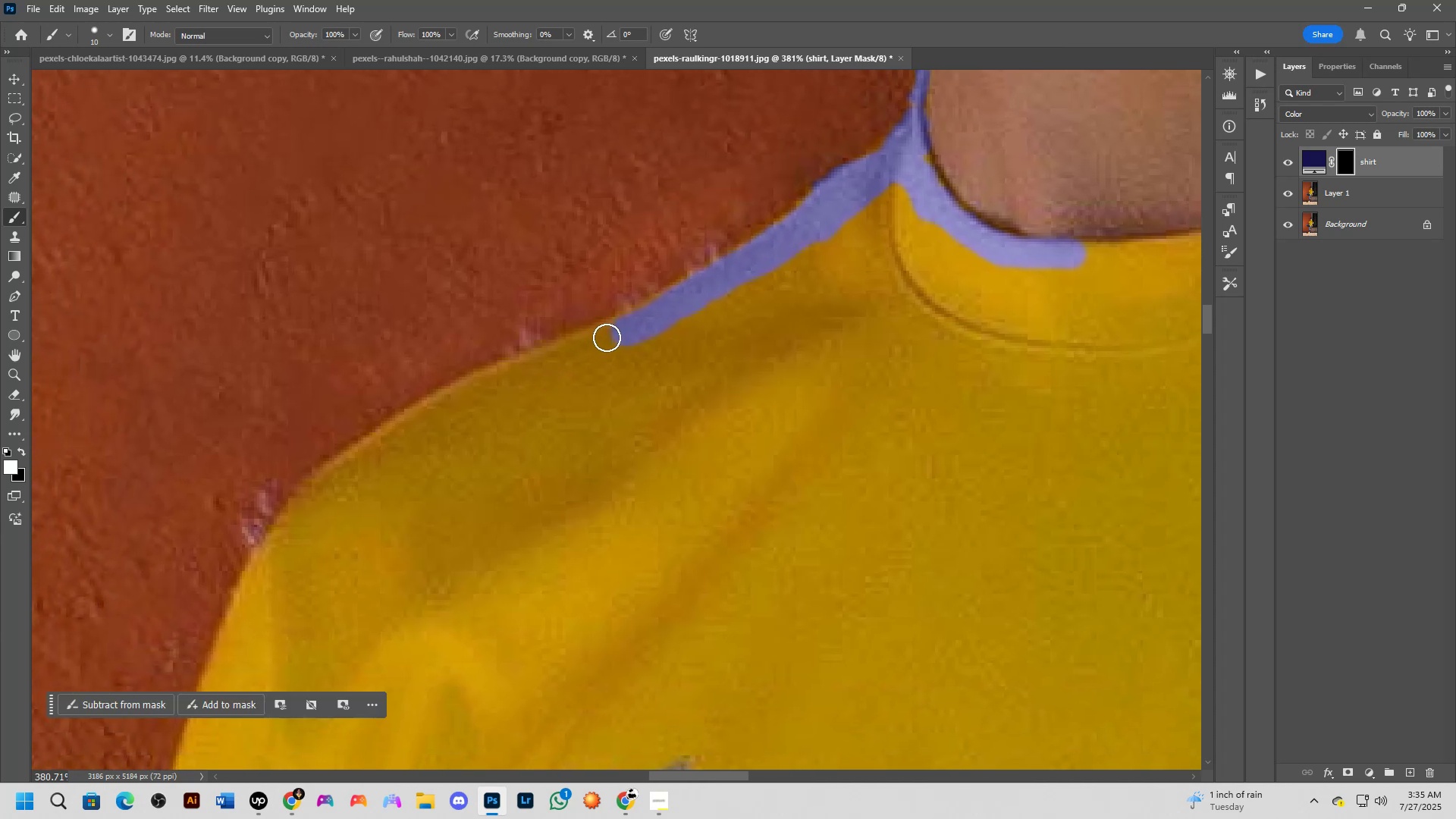 
left_click_drag(start_coordinate=[613, 334], to_coordinate=[508, 381])
 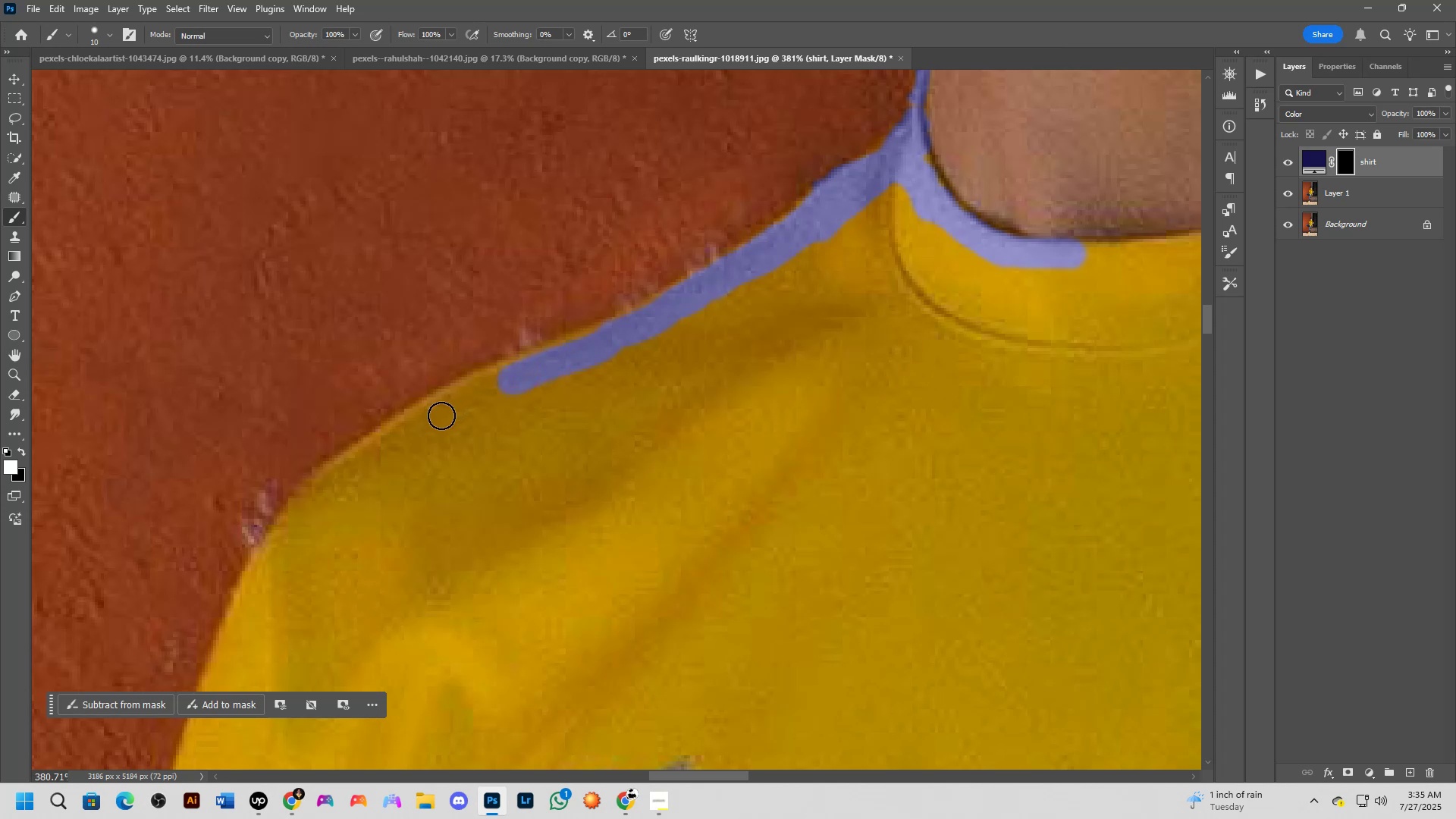 
left_click_drag(start_coordinate=[430, 414], to_coordinate=[590, 344])
 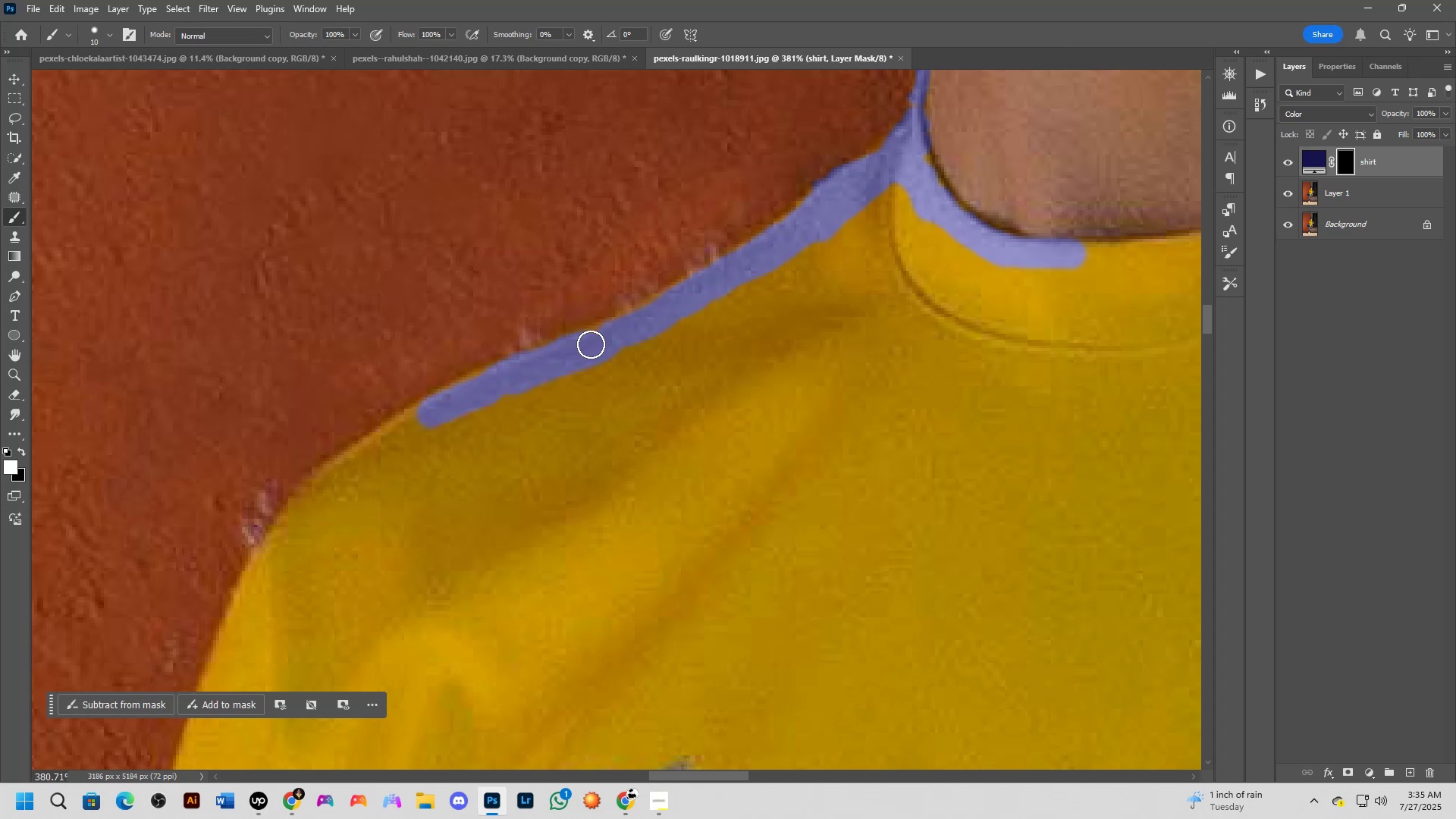 
hold_key(key=Space, duration=0.57)
 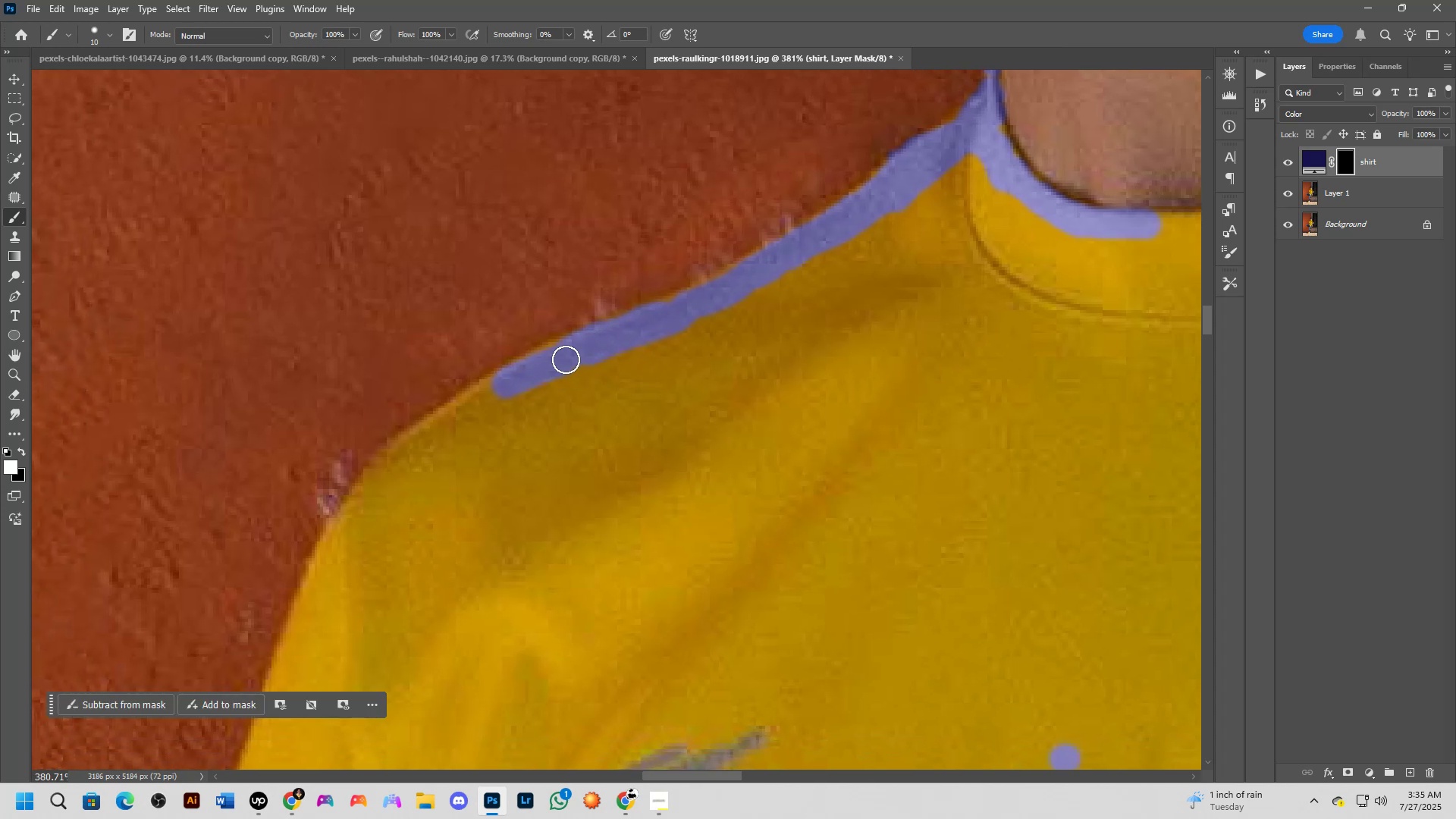 
left_click_drag(start_coordinate=[535, 405], to_coordinate=[610, 375])
 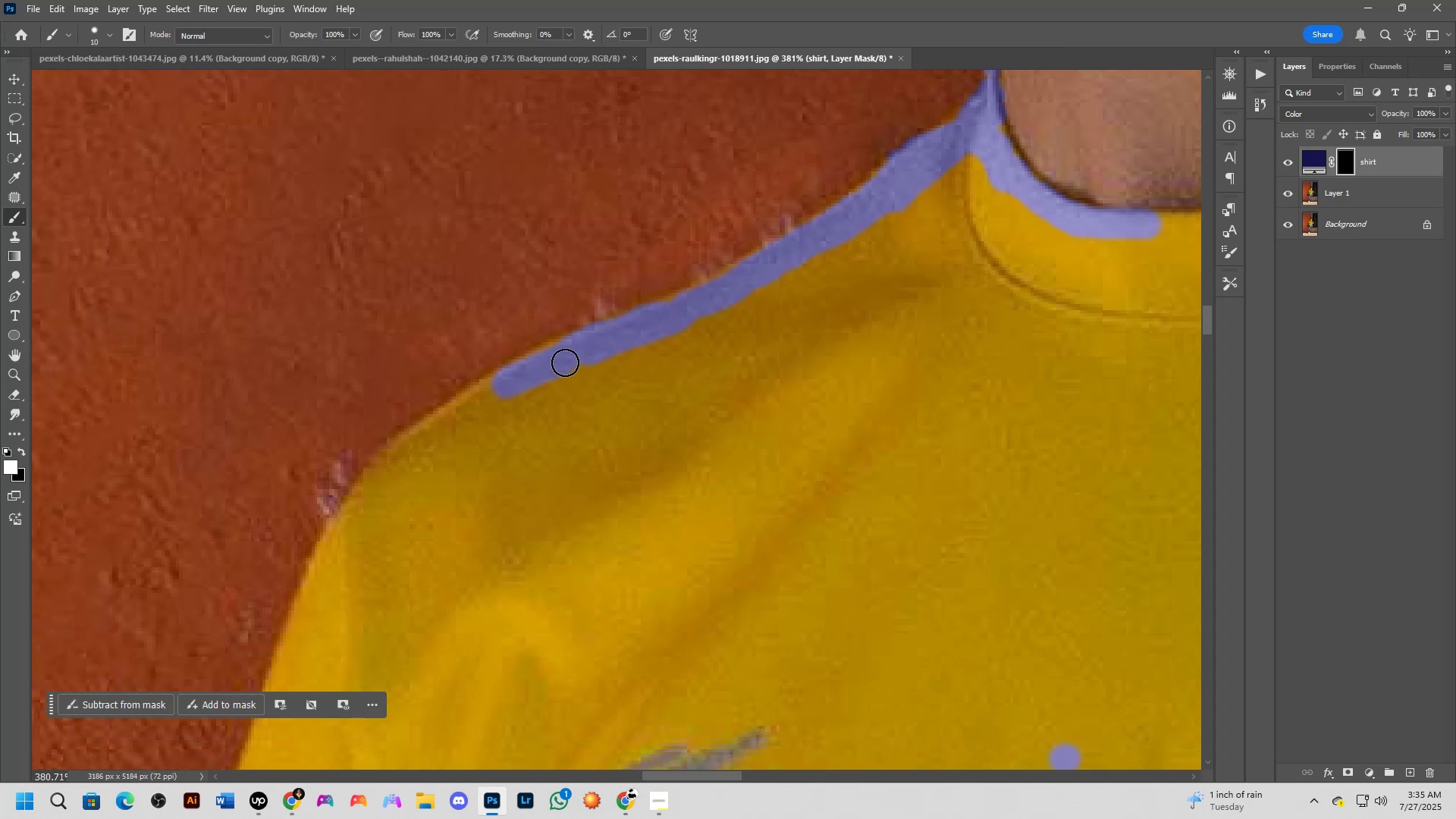 
left_click_drag(start_coordinate=[558, 359], to_coordinate=[494, 390])
 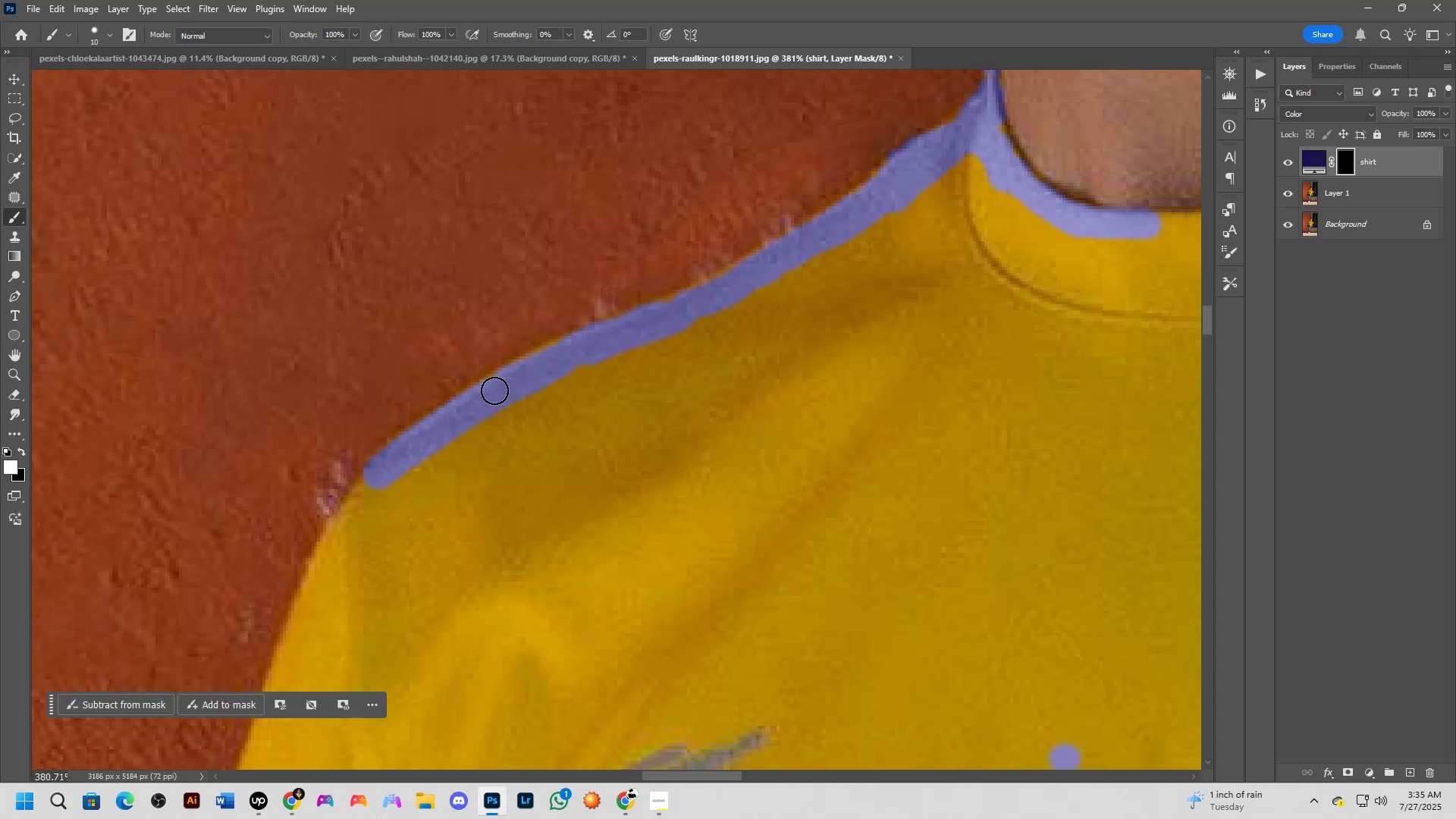 
hold_key(key=Space, duration=0.77)
 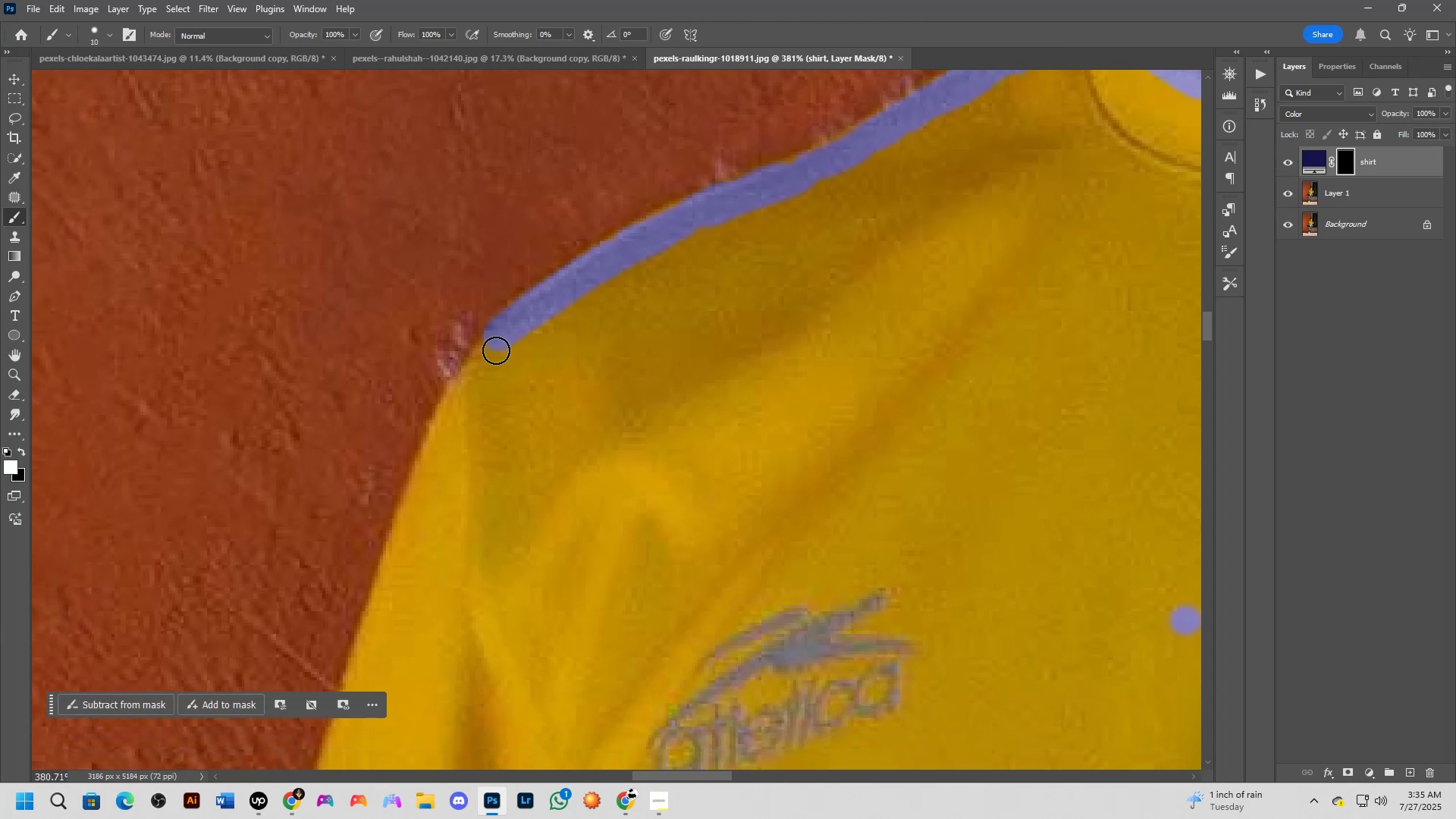 
left_click_drag(start_coordinate=[428, 507], to_coordinate=[535, 391])
 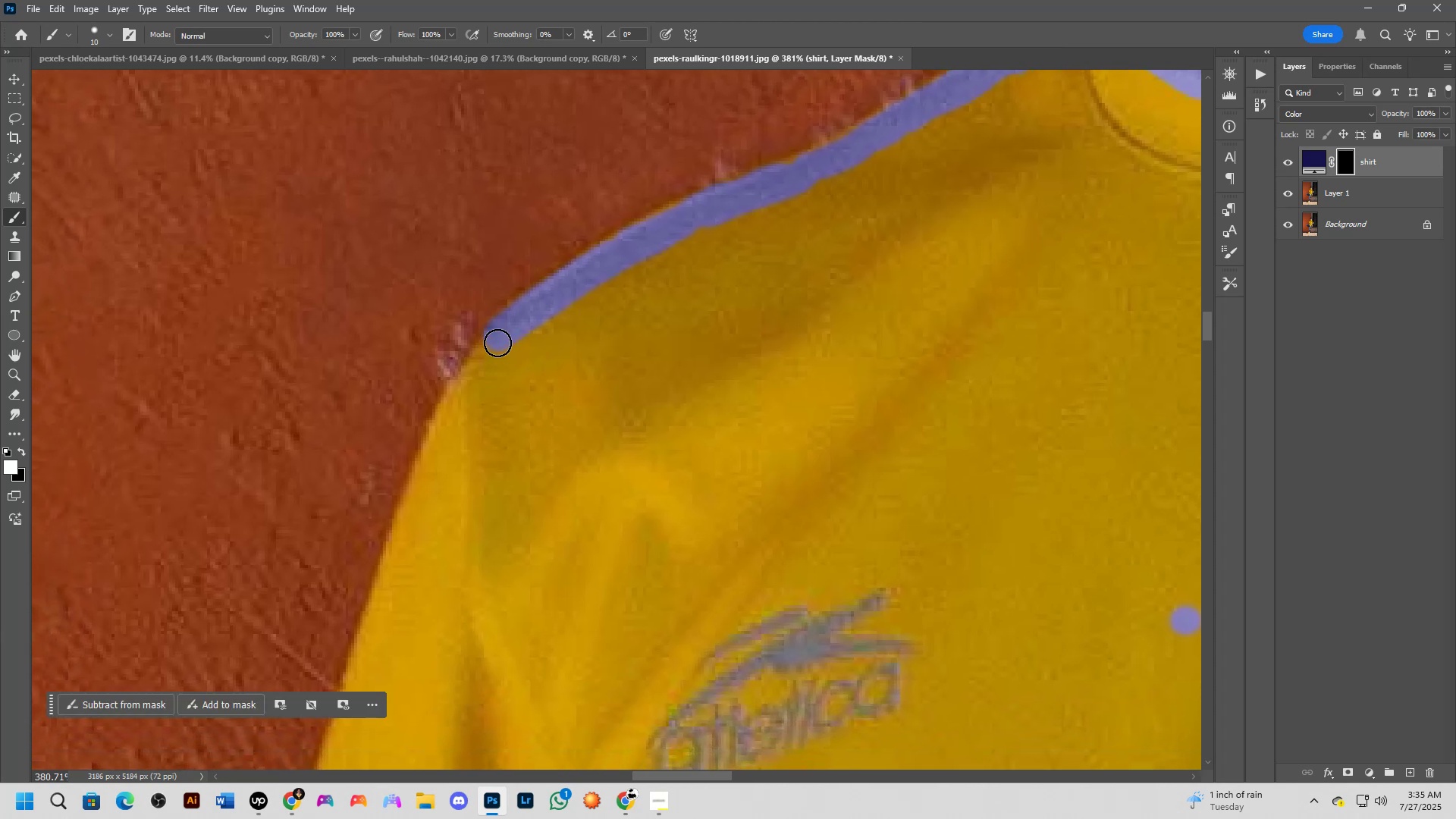 
left_click_drag(start_coordinate=[496, 345], to_coordinate=[484, 362])
 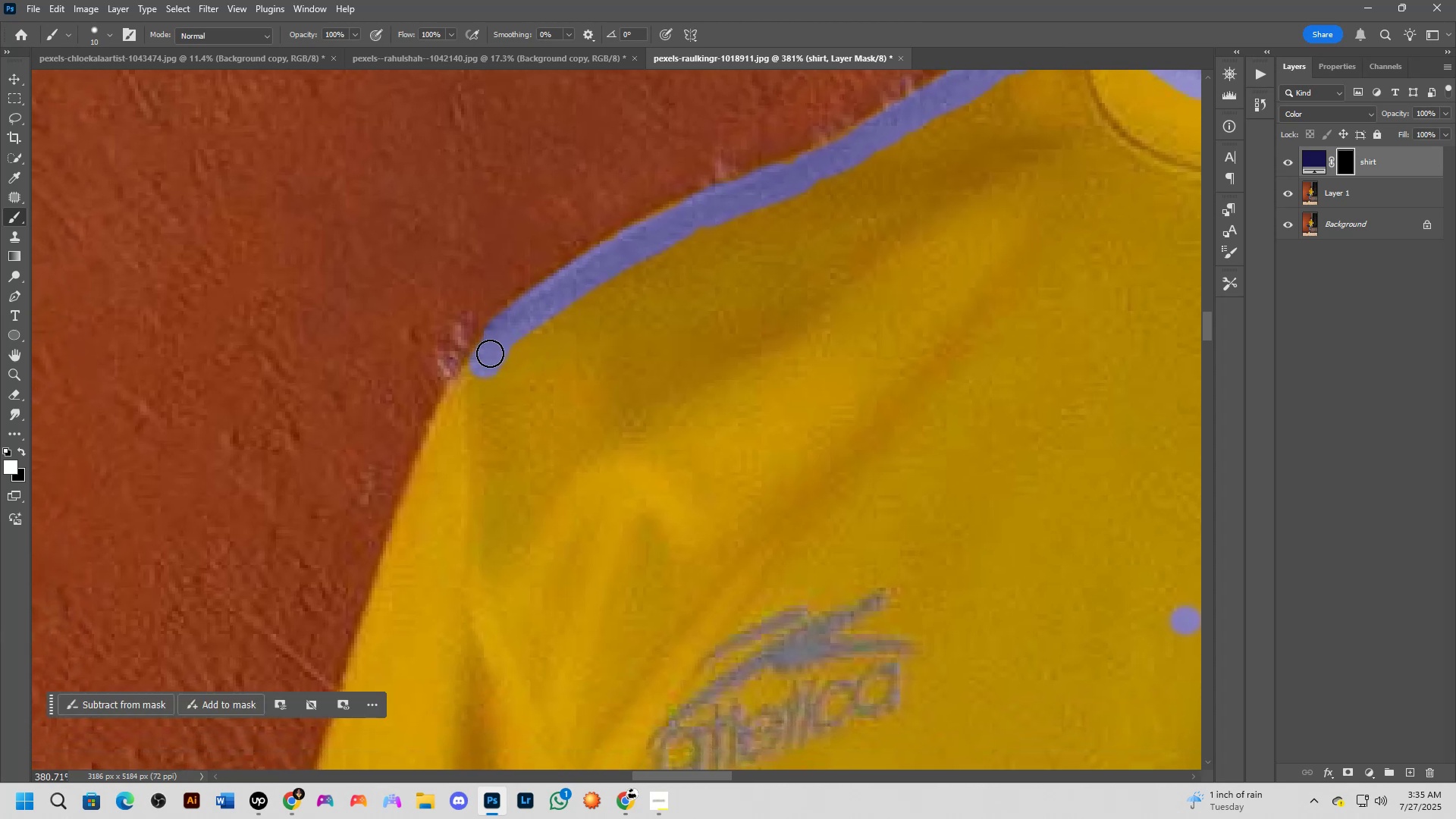 
left_click_drag(start_coordinate=[489, 355], to_coordinate=[424, 492])
 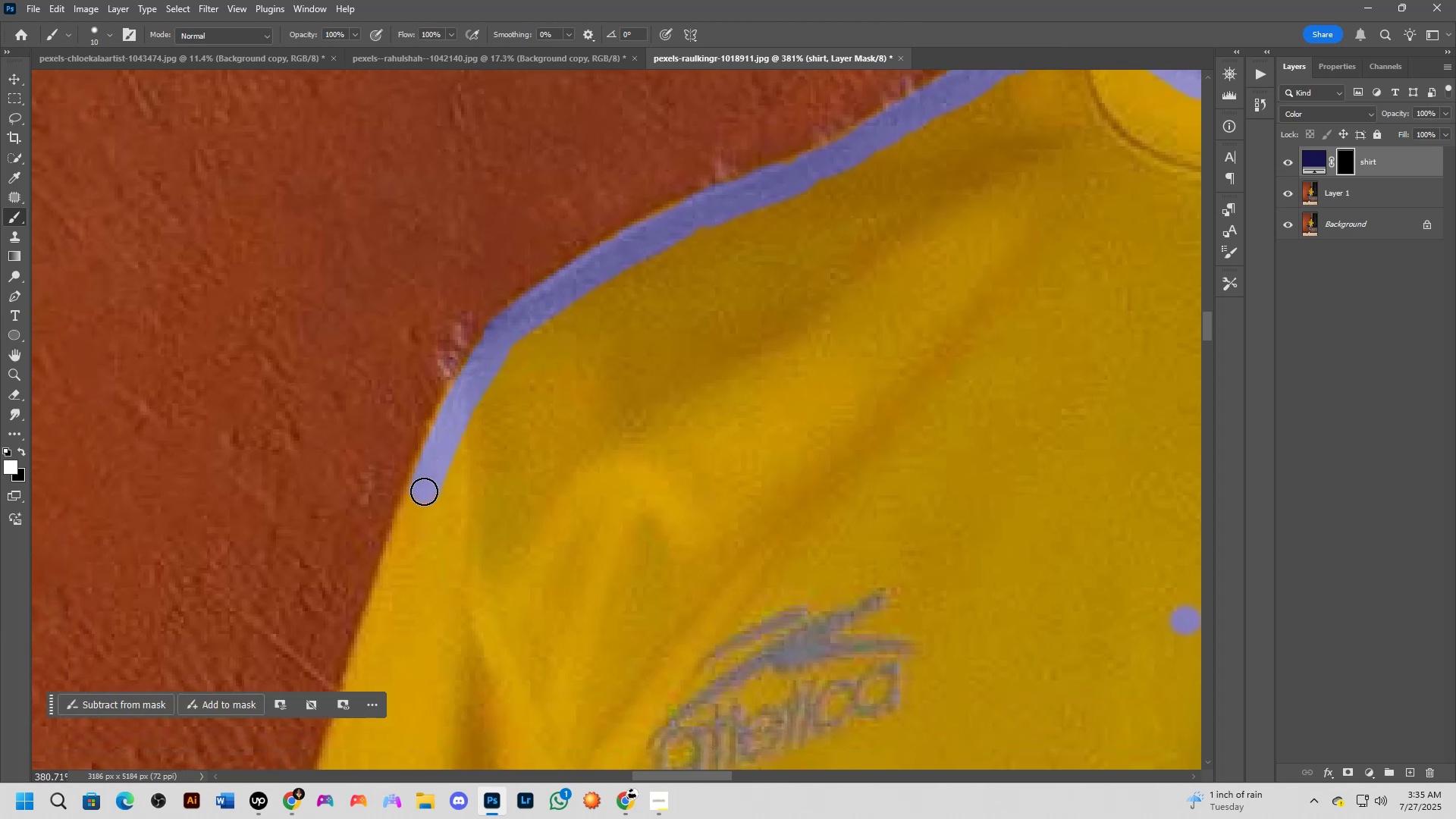 
hold_key(key=Space, duration=0.81)
 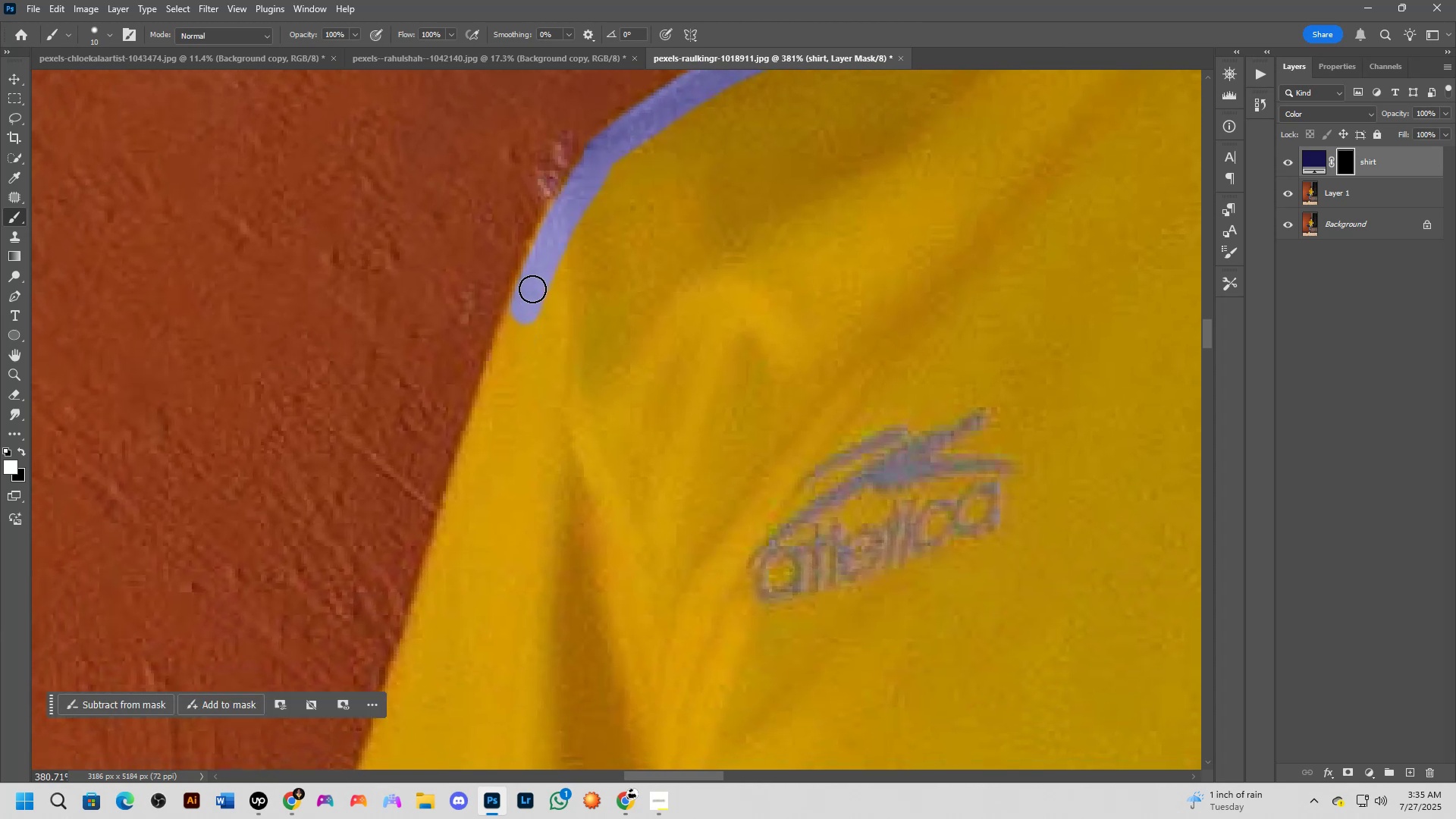 
left_click_drag(start_coordinate=[425, 534], to_coordinate=[525, 353])
 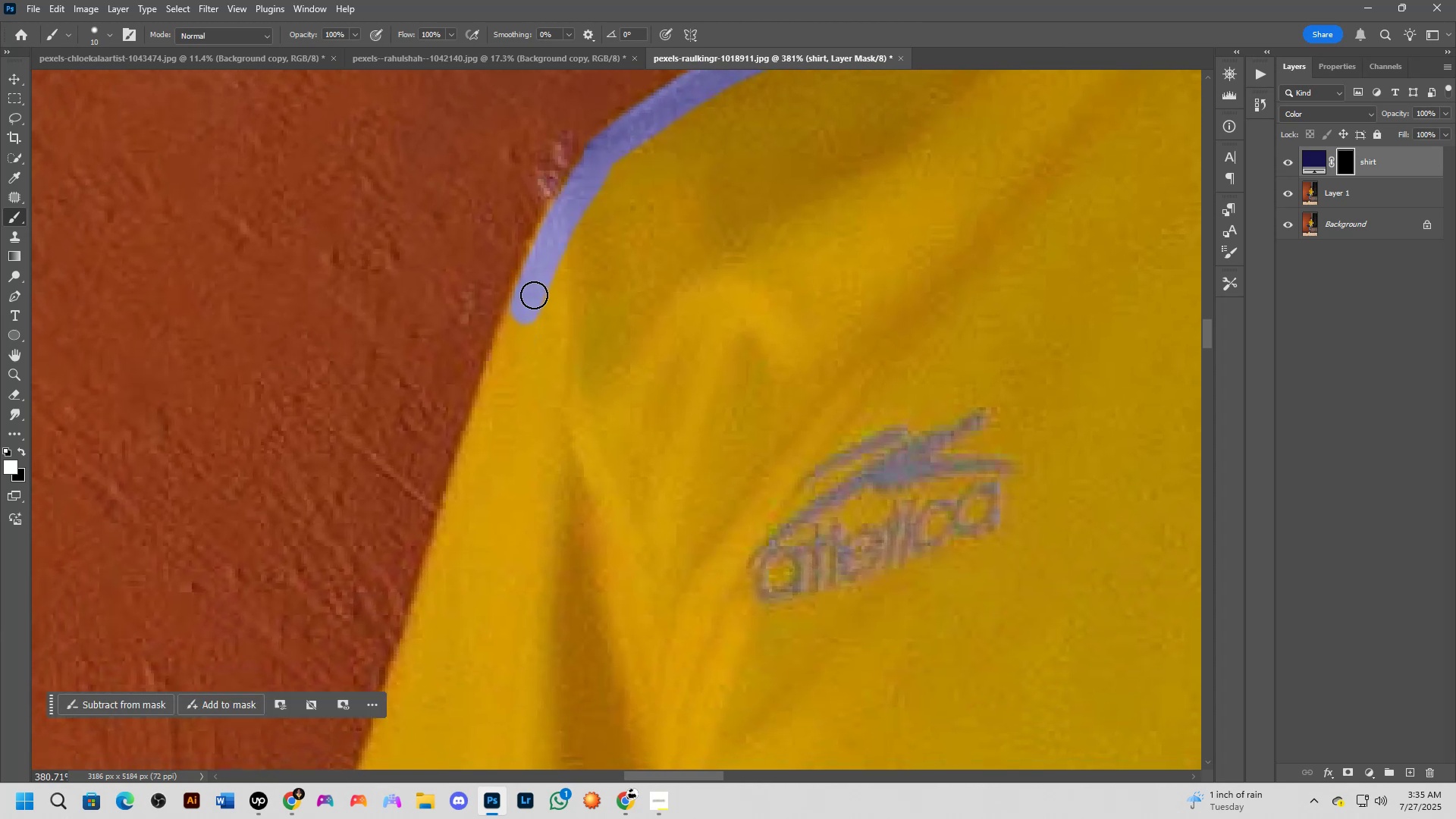 
left_click_drag(start_coordinate=[527, 295], to_coordinate=[488, 416])
 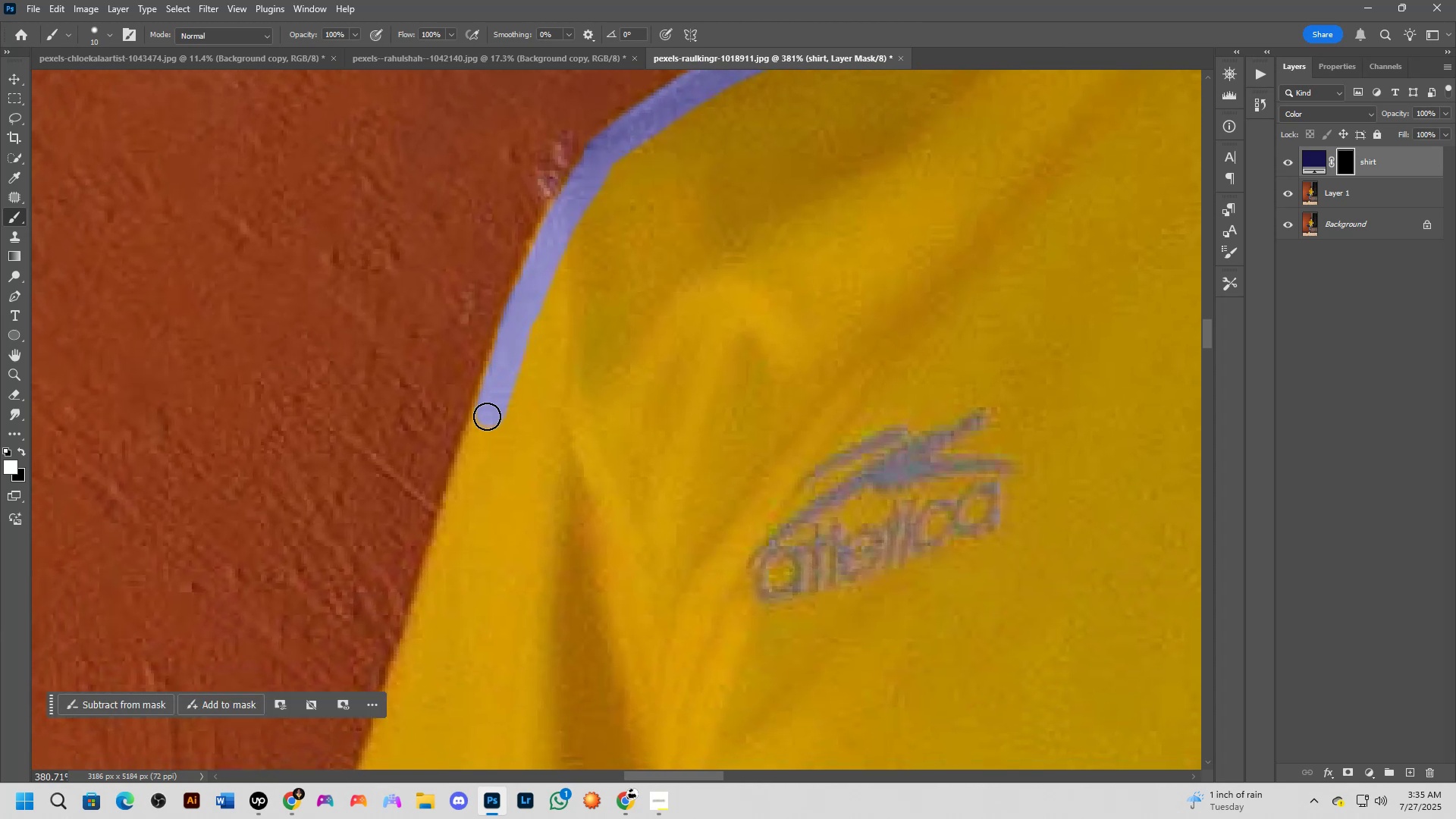 
hold_key(key=Space, duration=0.68)
 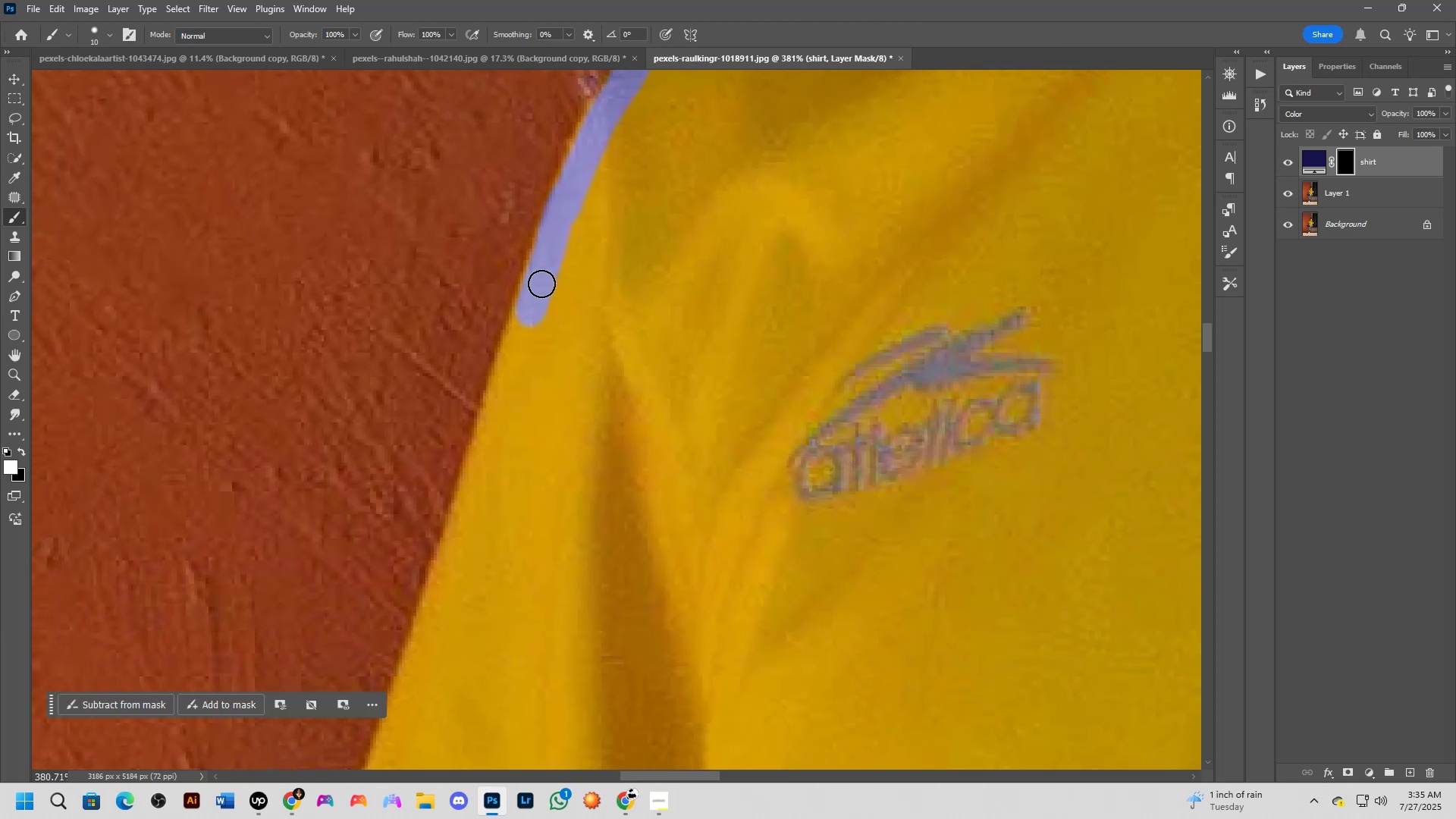 
left_click_drag(start_coordinate=[473, 481], to_coordinate=[513, 380])
 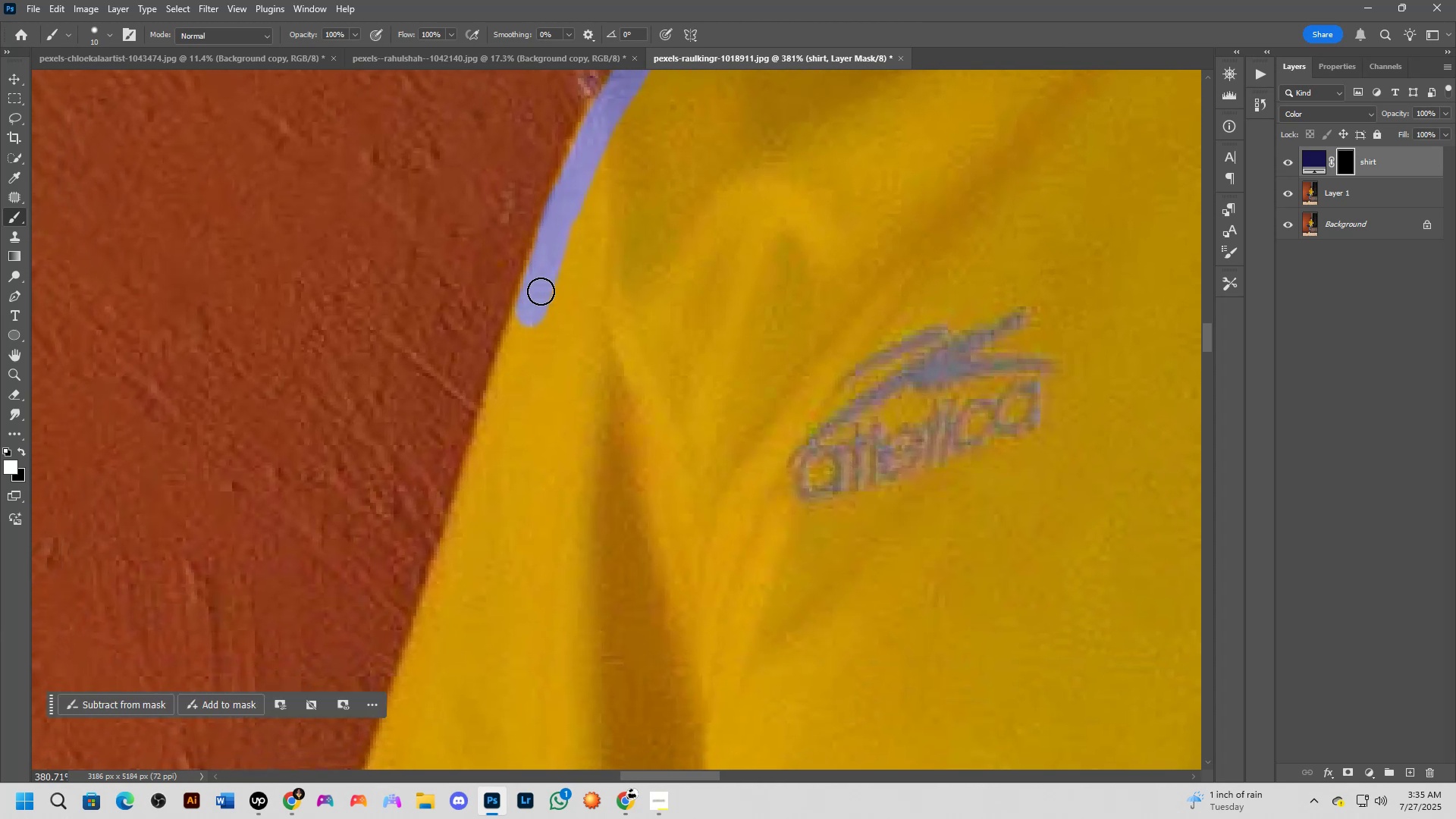 
left_click_drag(start_coordinate=[539, 284], to_coordinate=[513, 359])
 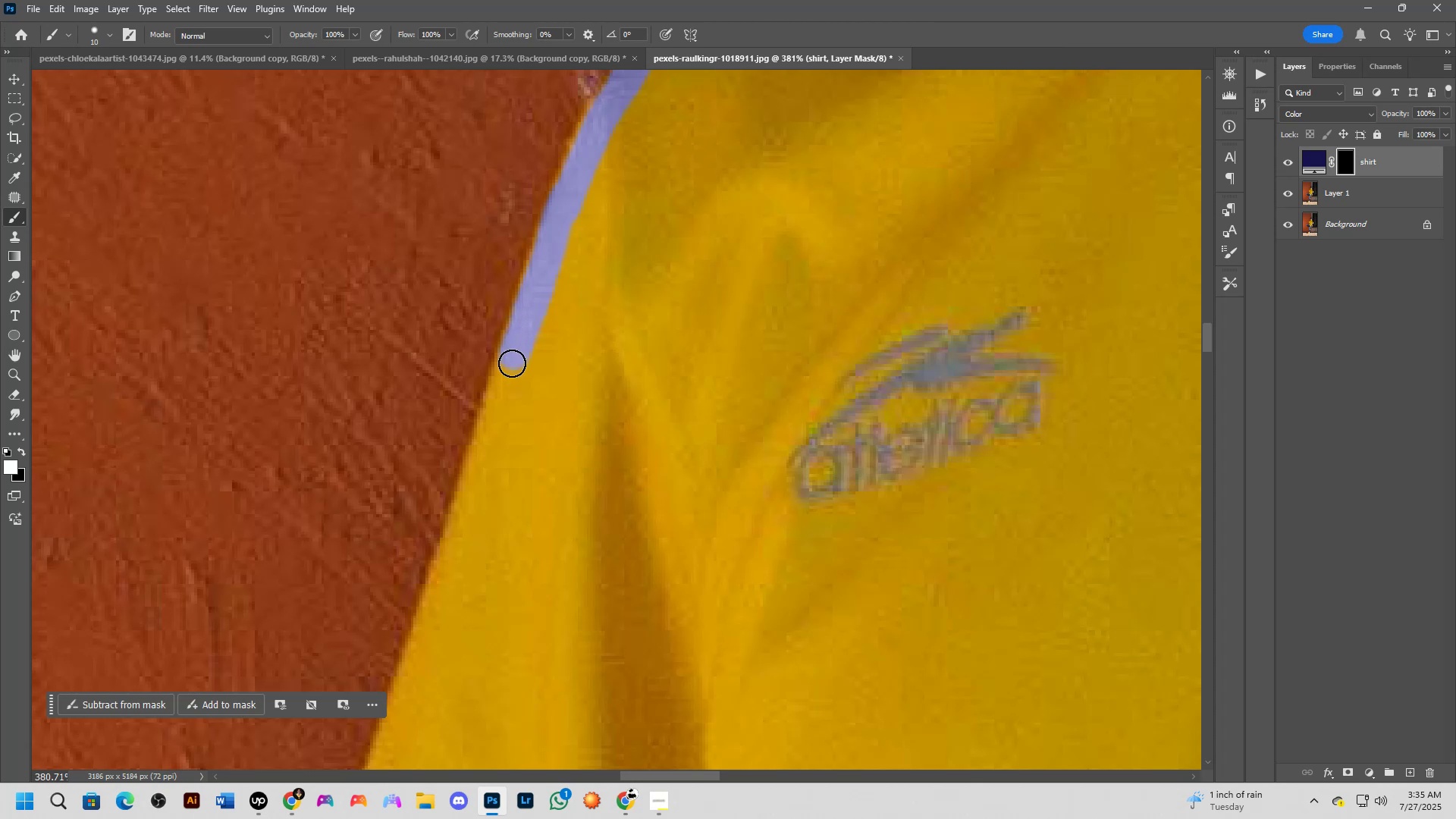 
hold_key(key=Space, duration=0.65)
 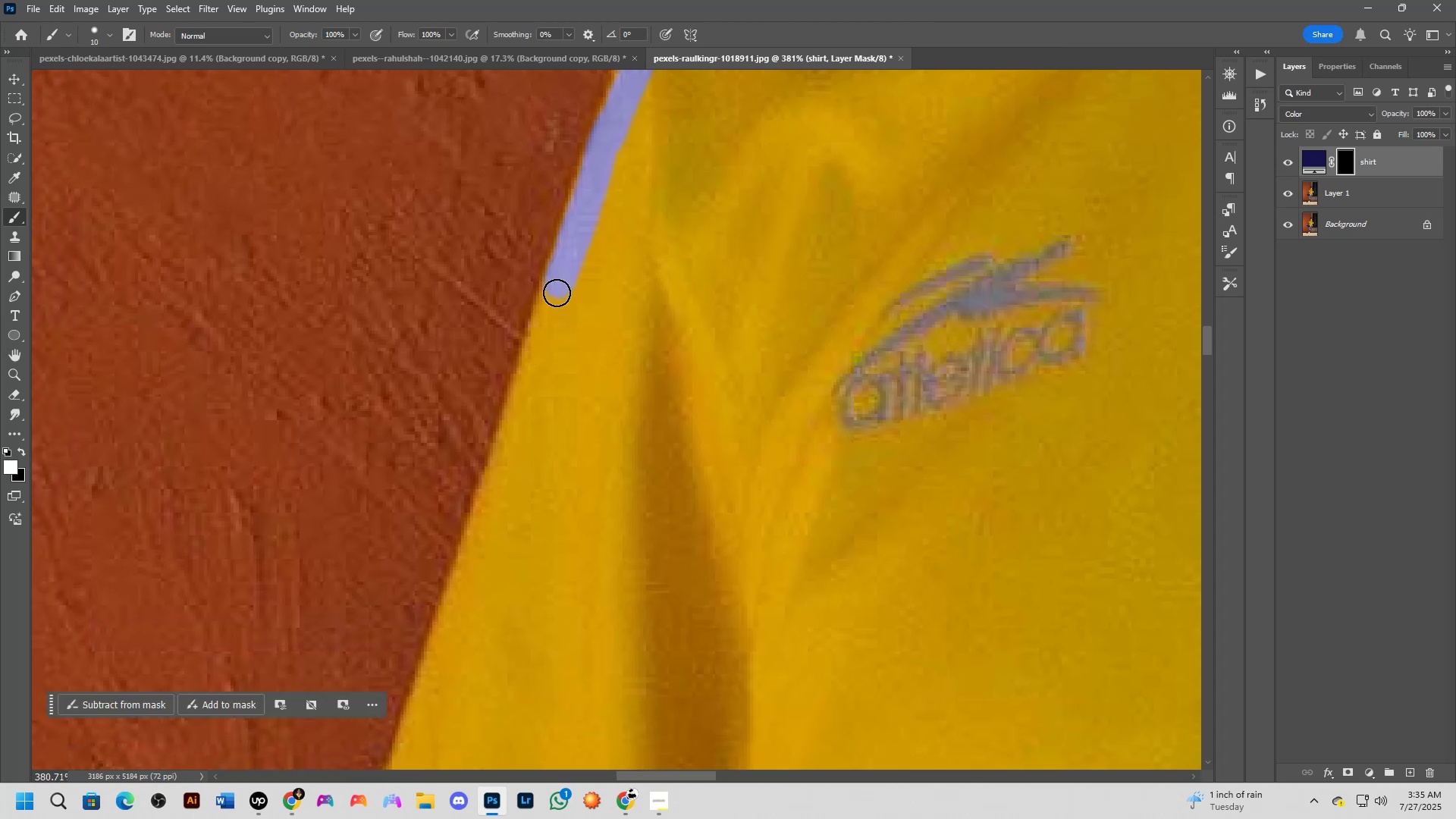 
left_click_drag(start_coordinate=[475, 457], to_coordinate=[520, 386])
 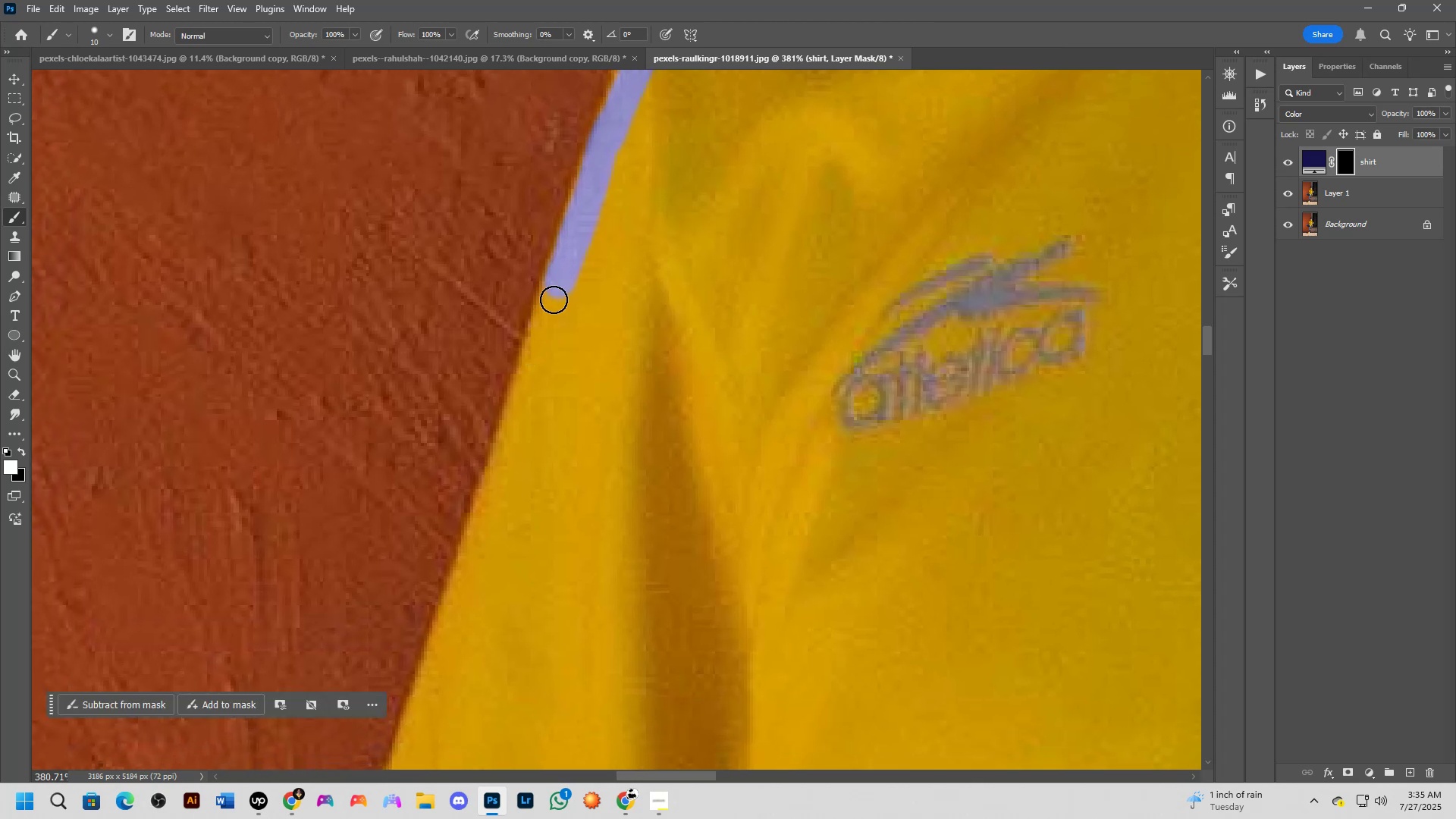 
left_click_drag(start_coordinate=[557, 290], to_coordinate=[551, 315])
 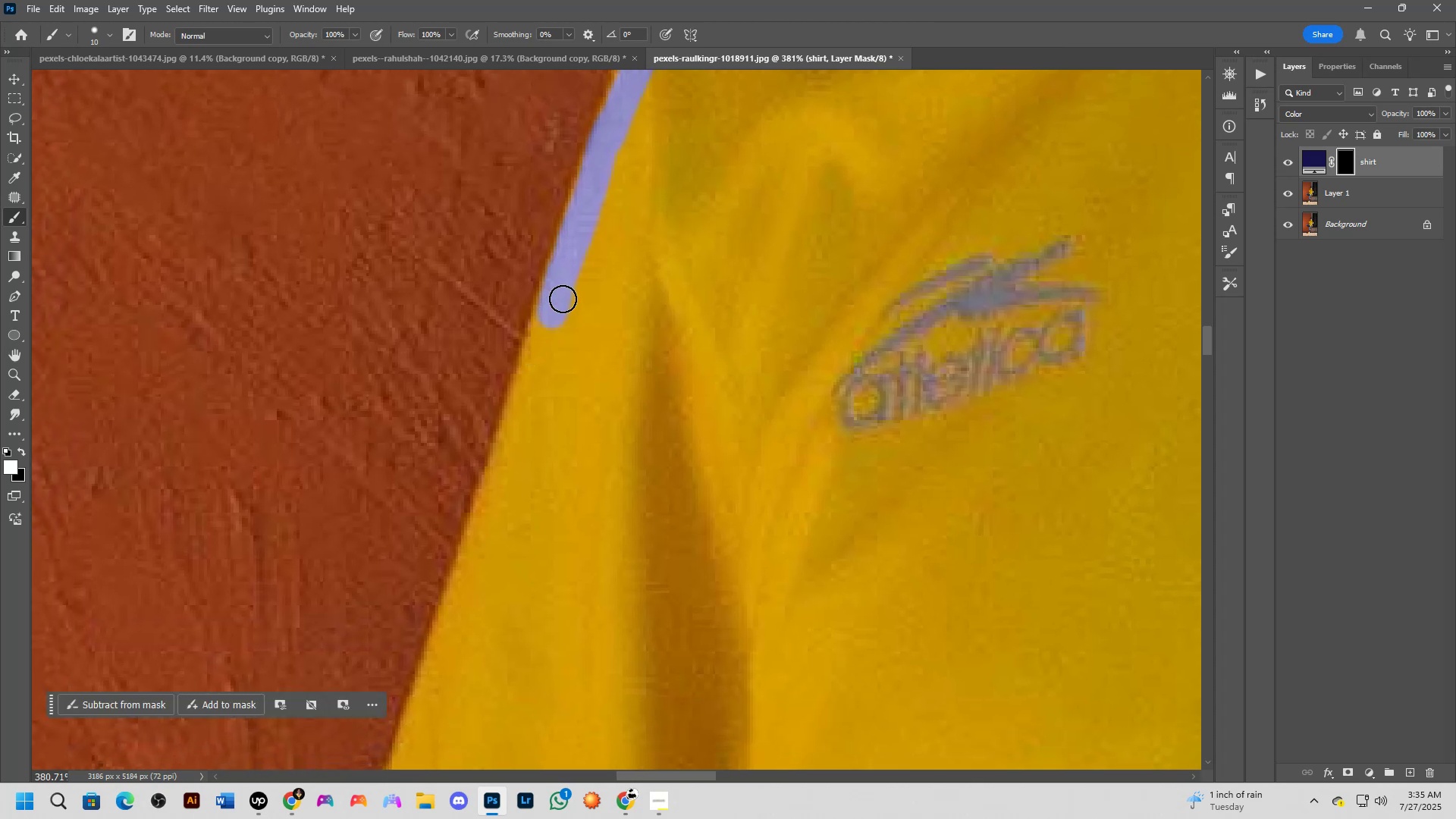 
left_click_drag(start_coordinate=[563, 298], to_coordinate=[551, 324])
 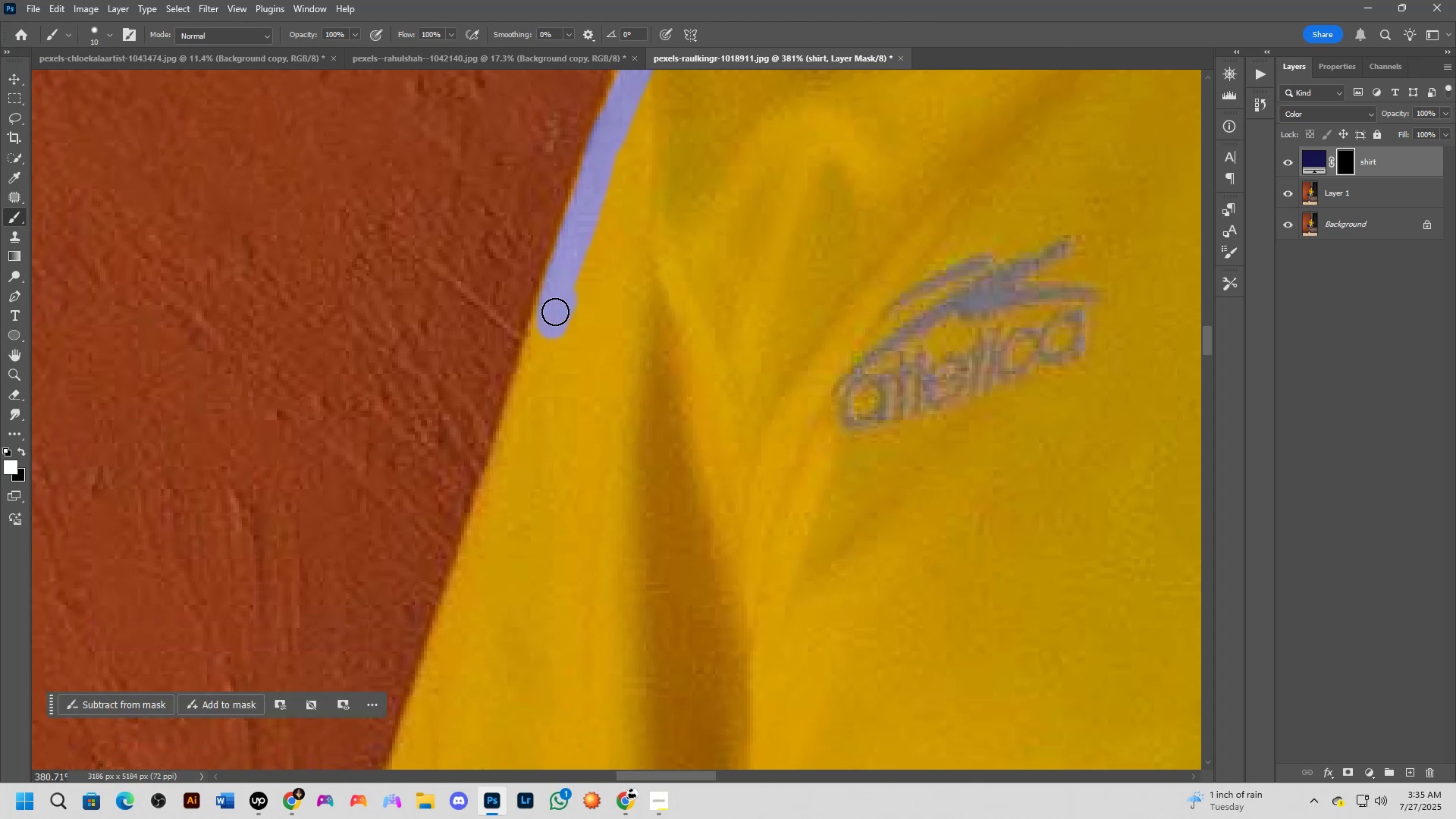 
left_click_drag(start_coordinate=[555, 311], to_coordinate=[549, 307])
 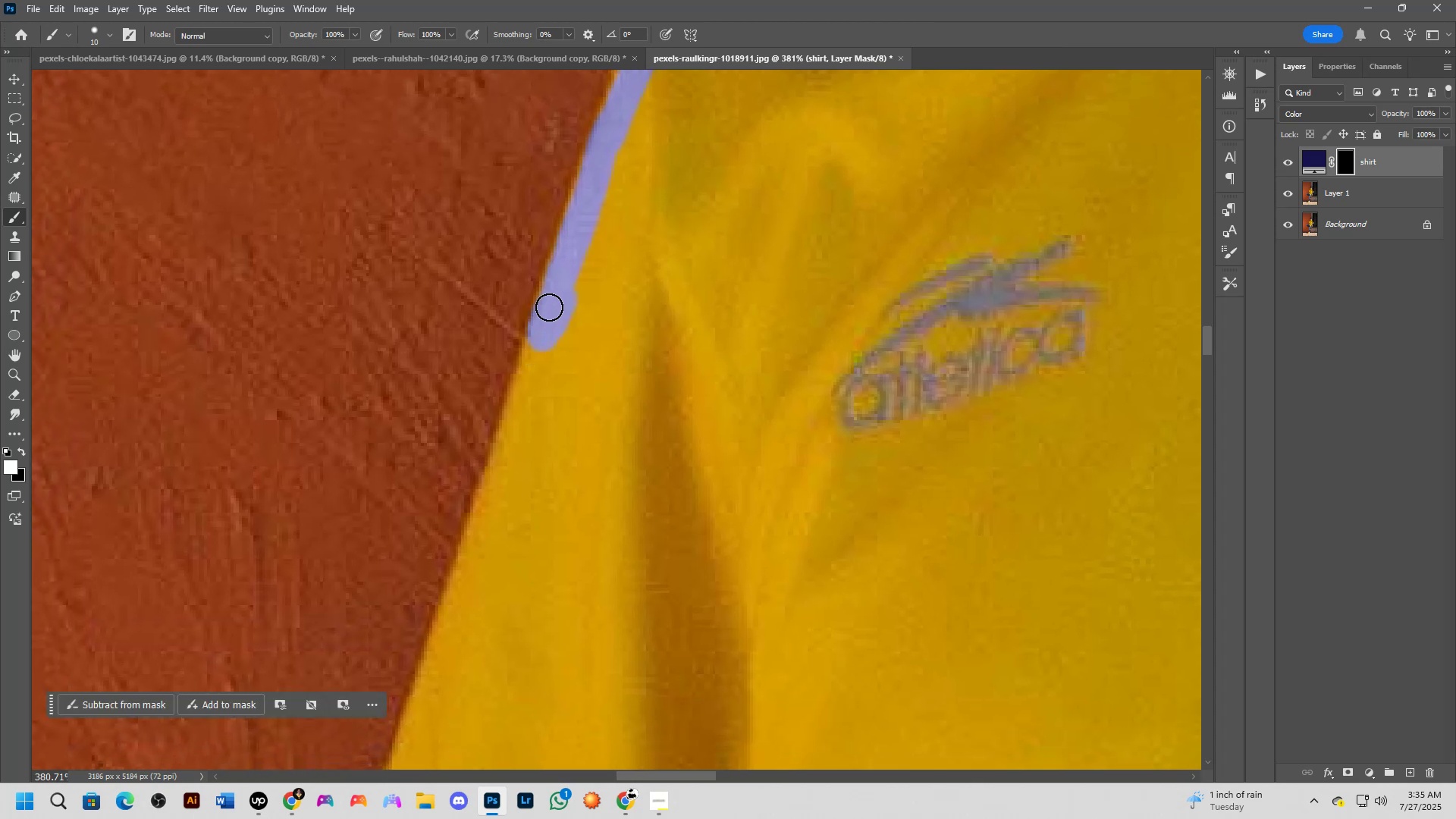 
hold_key(key=Space, duration=0.68)
 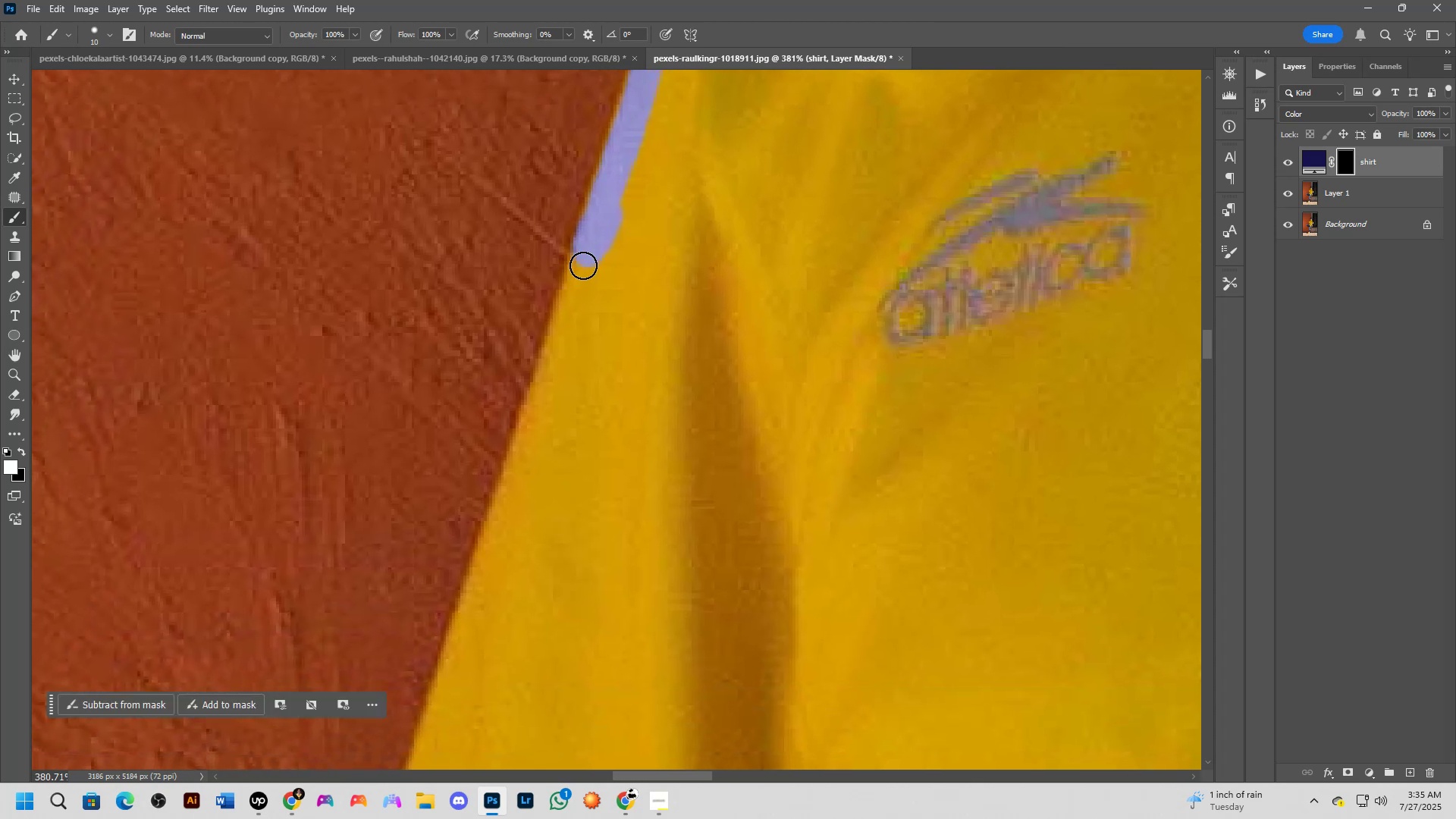 
left_click_drag(start_coordinate=[514, 404], to_coordinate=[560, 320])
 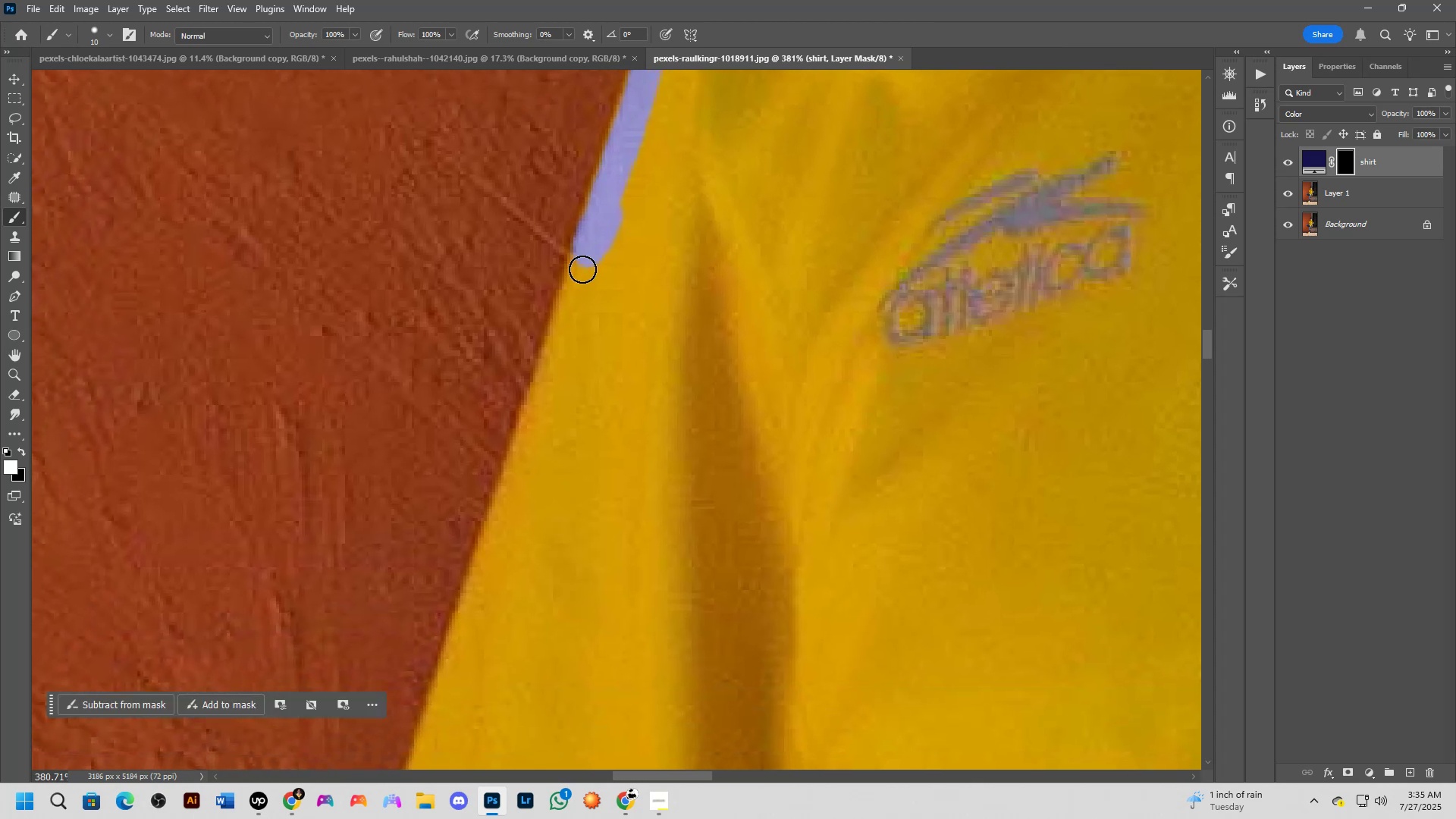 
left_click_drag(start_coordinate=[583, 263], to_coordinate=[542, 400])
 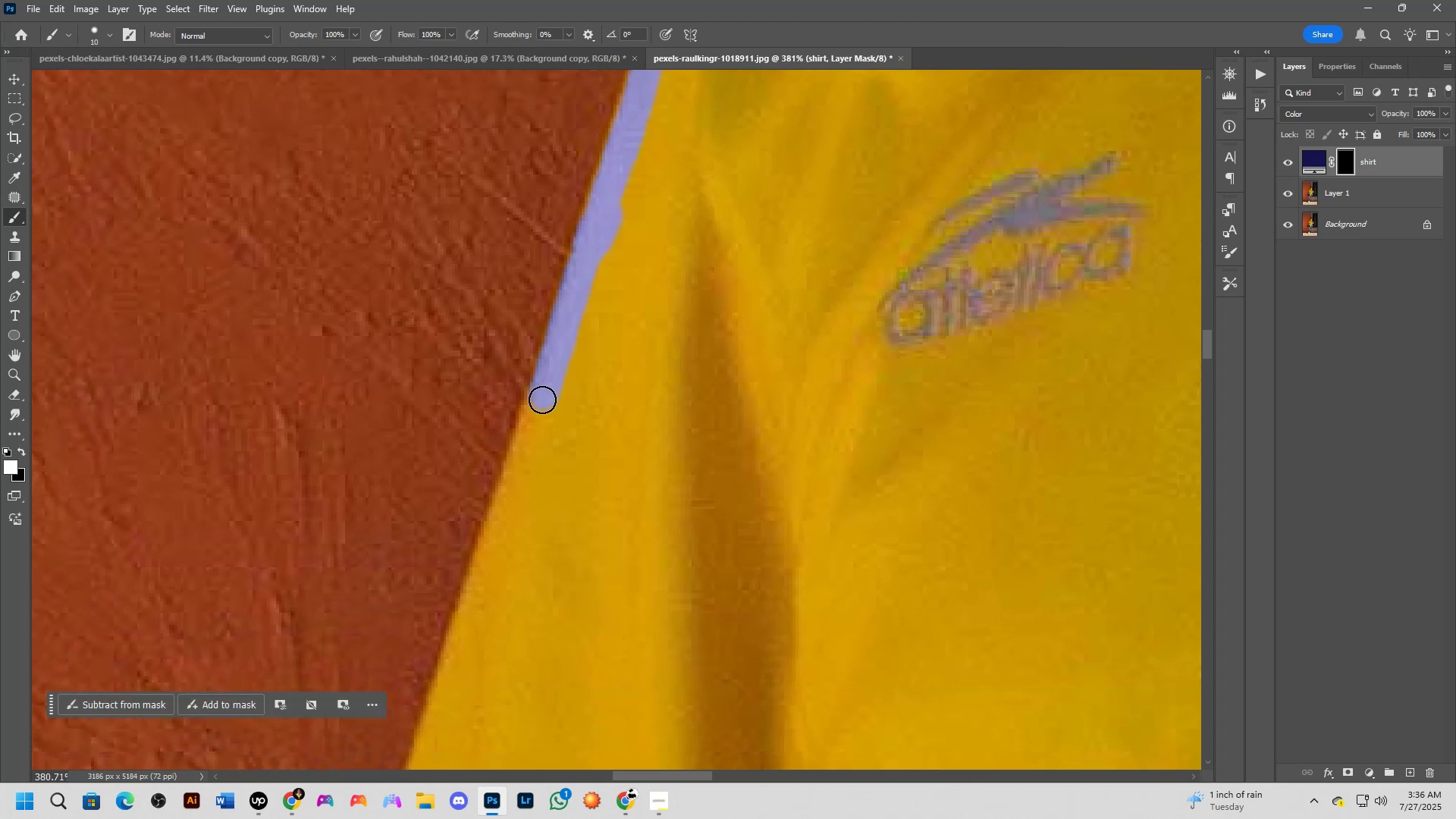 
hold_key(key=Space, duration=0.76)
 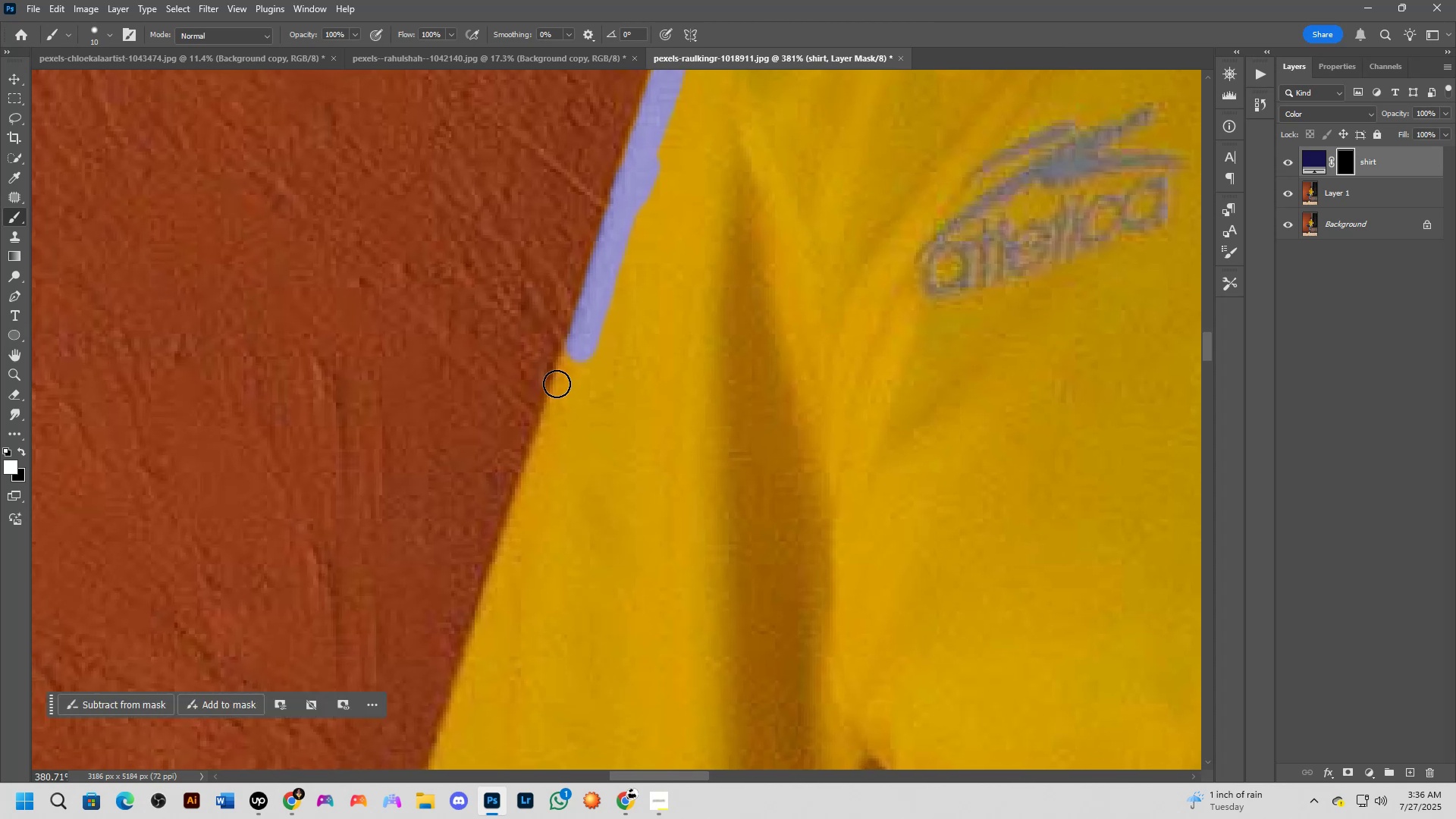 
left_click_drag(start_coordinate=[516, 451], to_coordinate=[553, 403])
 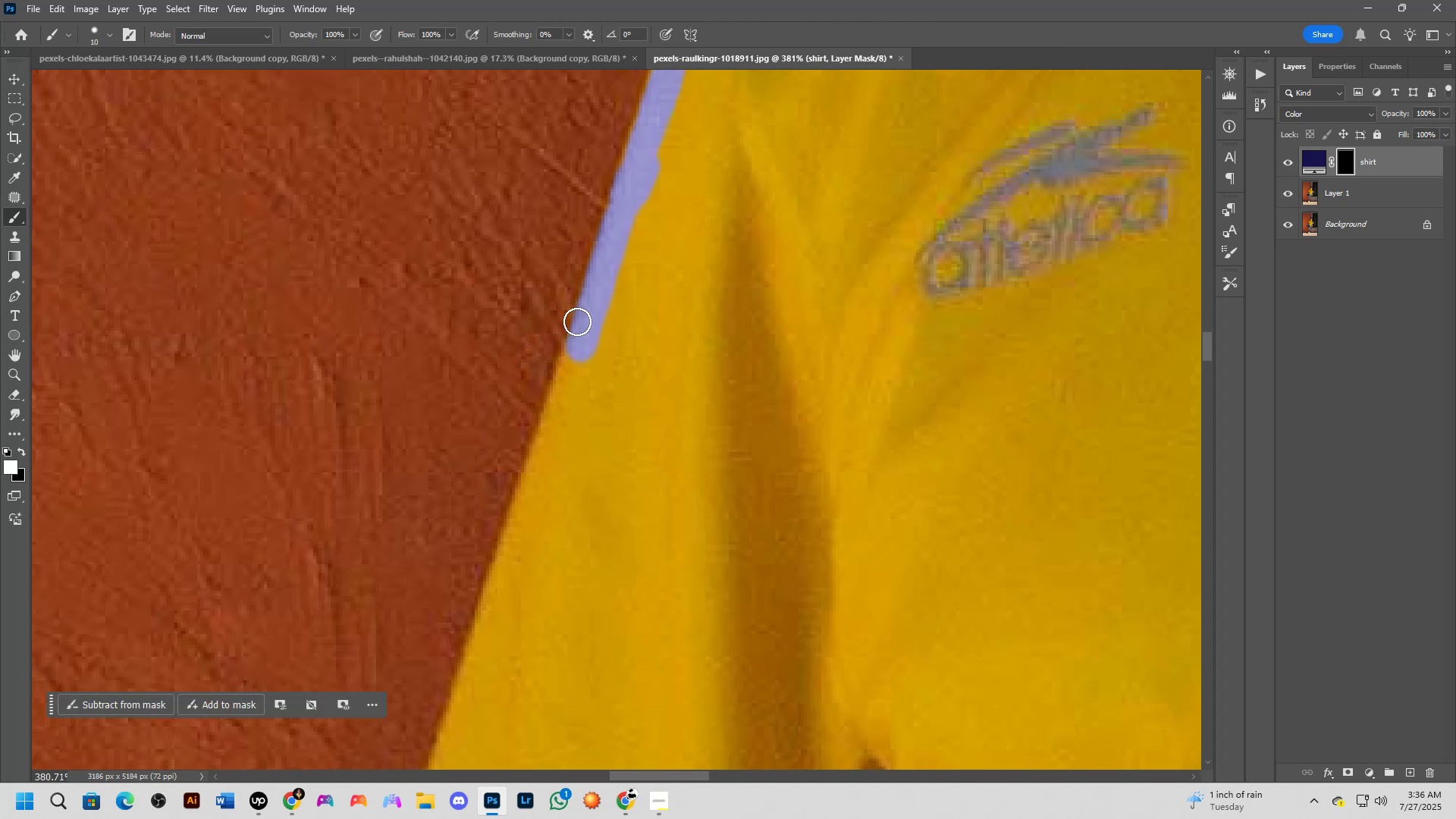 
left_click_drag(start_coordinate=[583, 347], to_coordinate=[563, 400])
 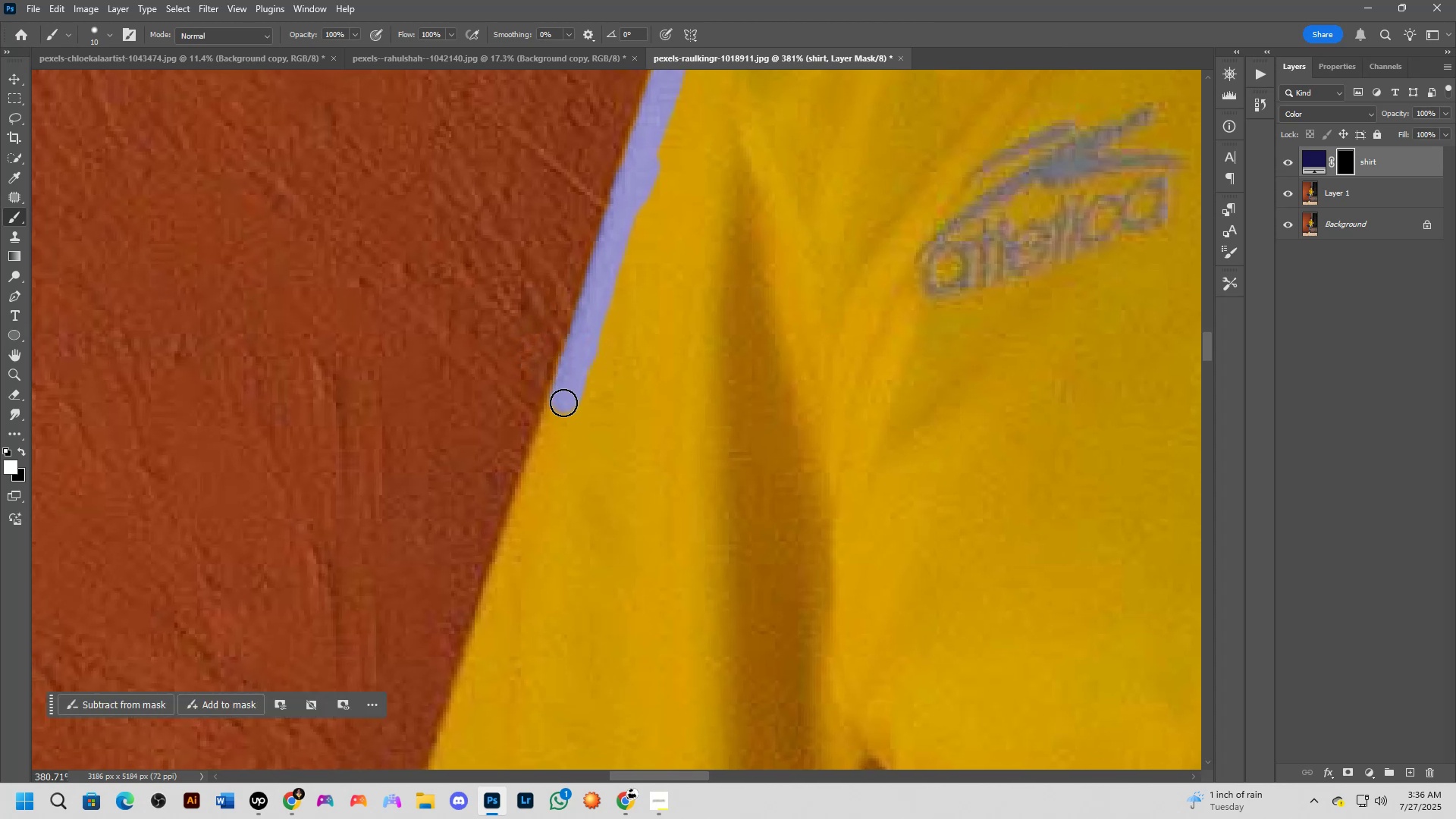 
hold_key(key=Space, duration=0.63)
 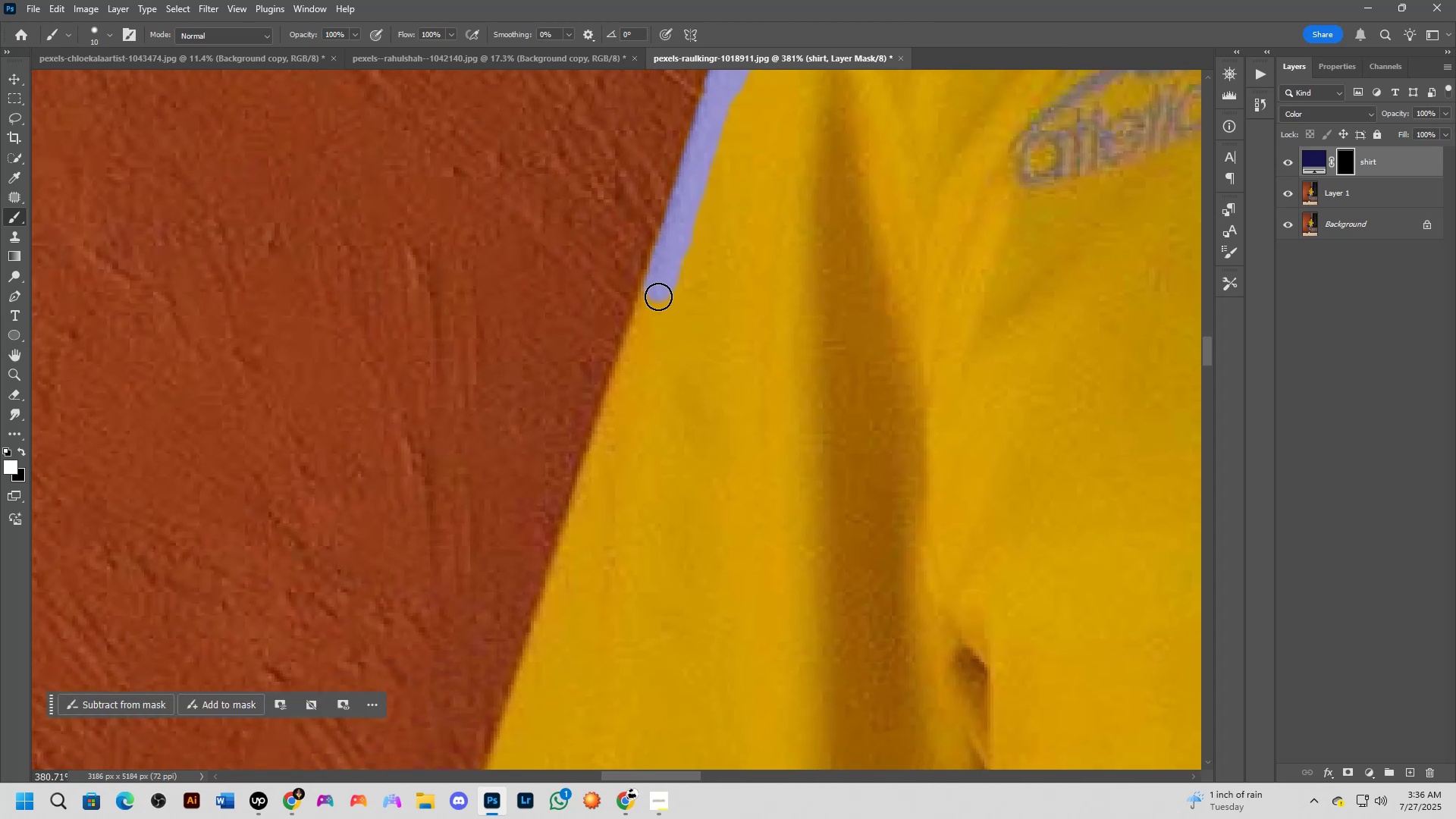 
left_click_drag(start_coordinate=[551, 502], to_coordinate=[645, 391])
 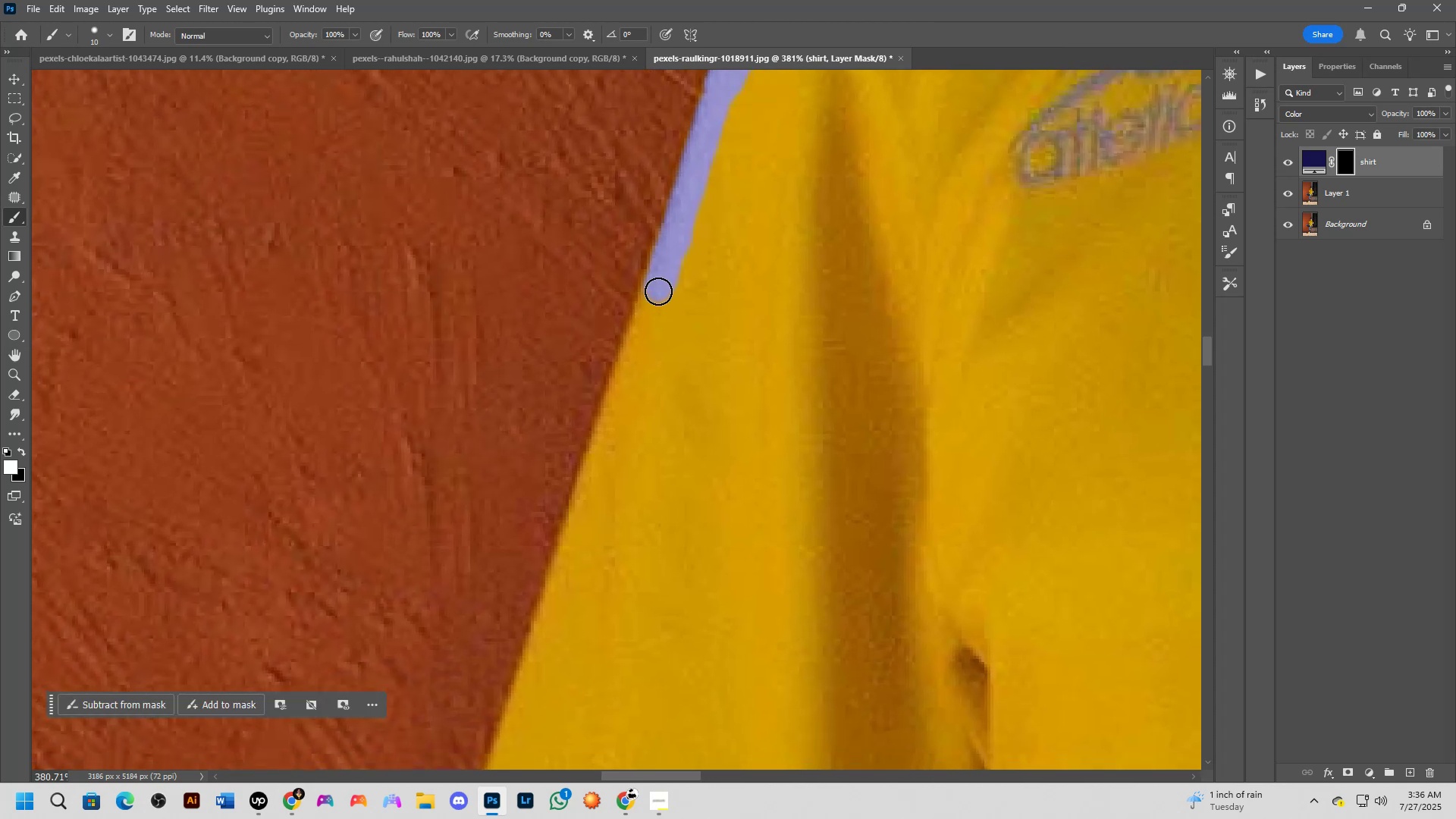 
left_click_drag(start_coordinate=[657, 287], to_coordinate=[651, 300])
 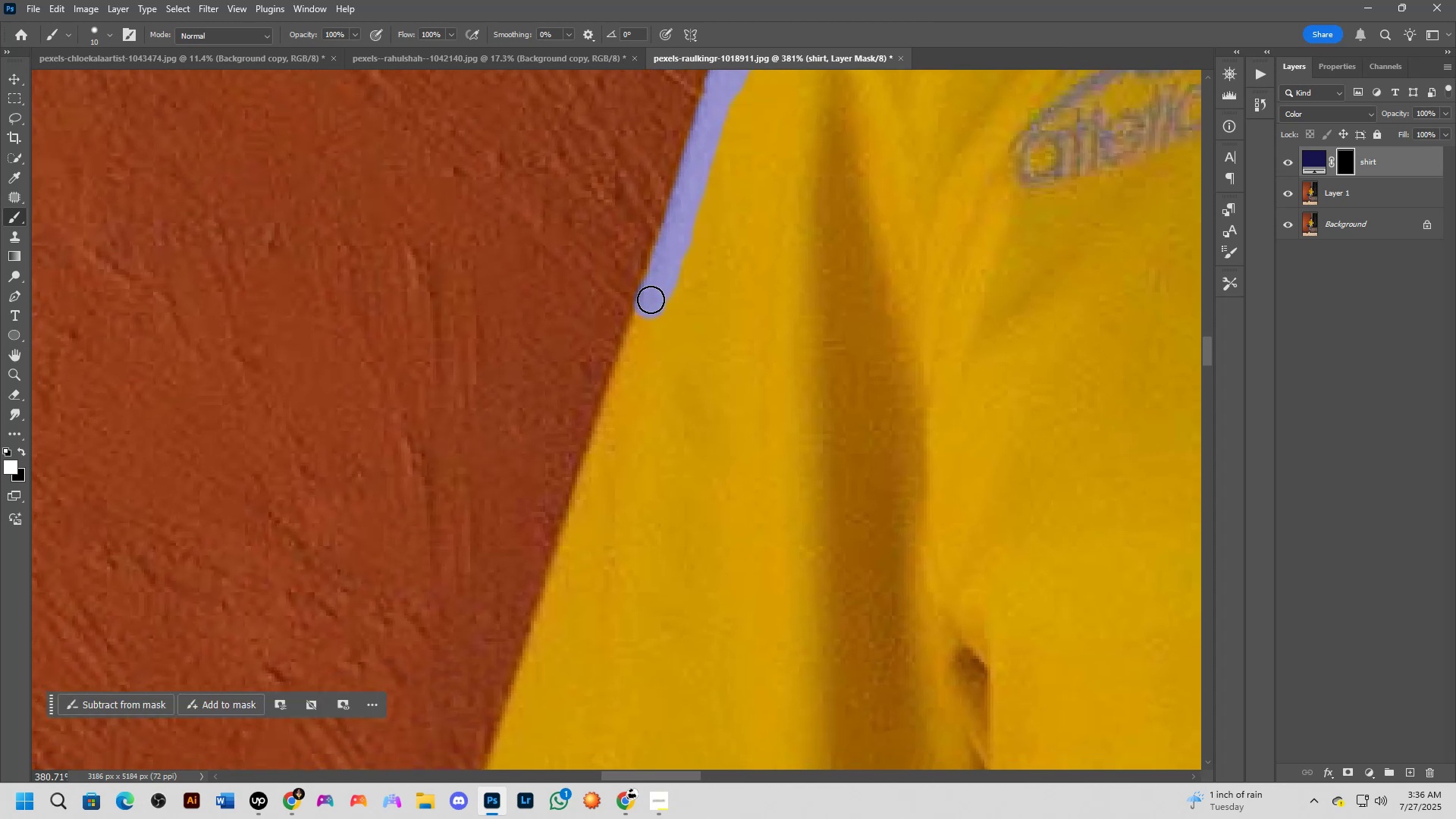 
type(xx)
 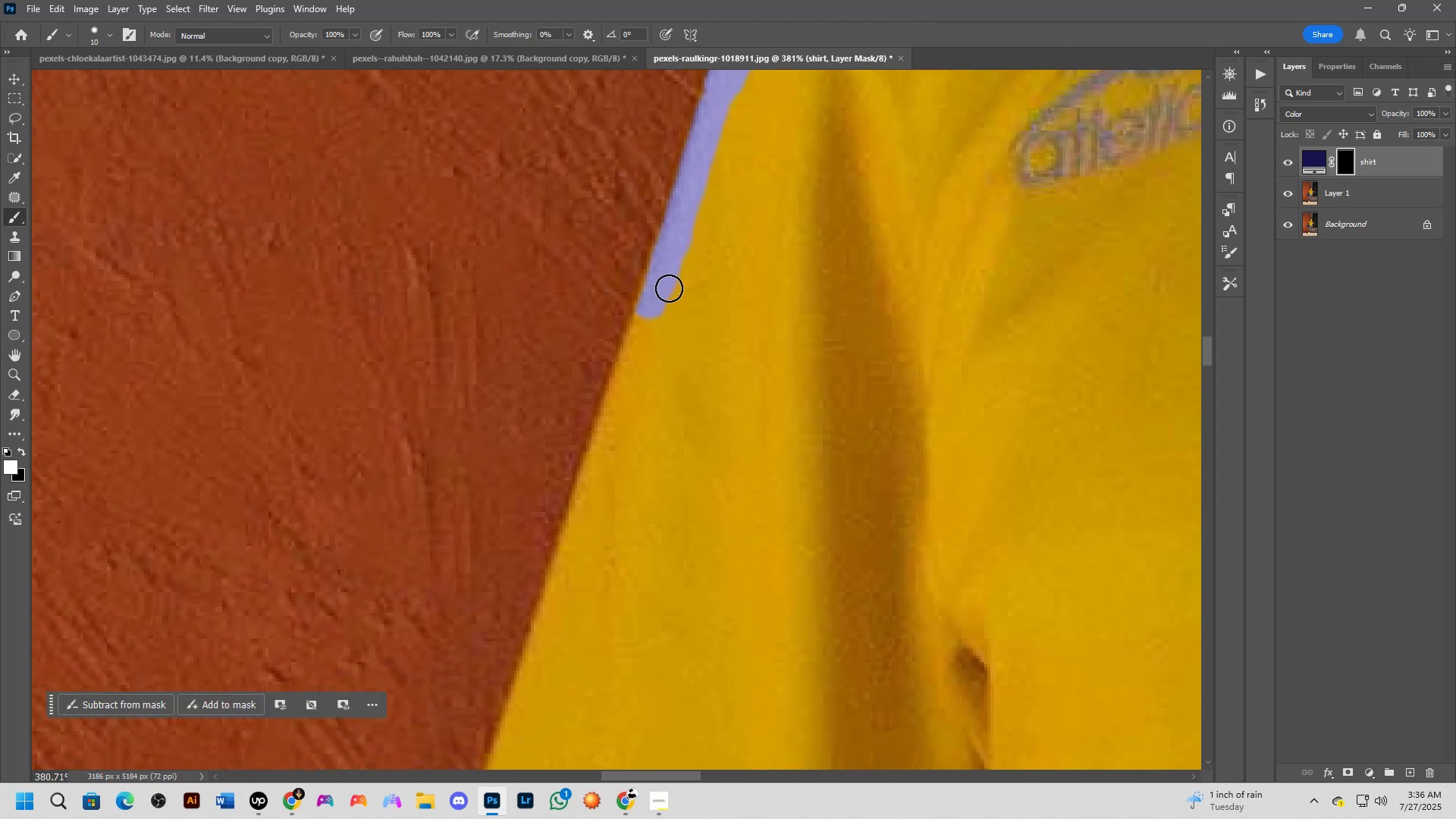 
left_click_drag(start_coordinate=[620, 288], to_coordinate=[621, 306])
 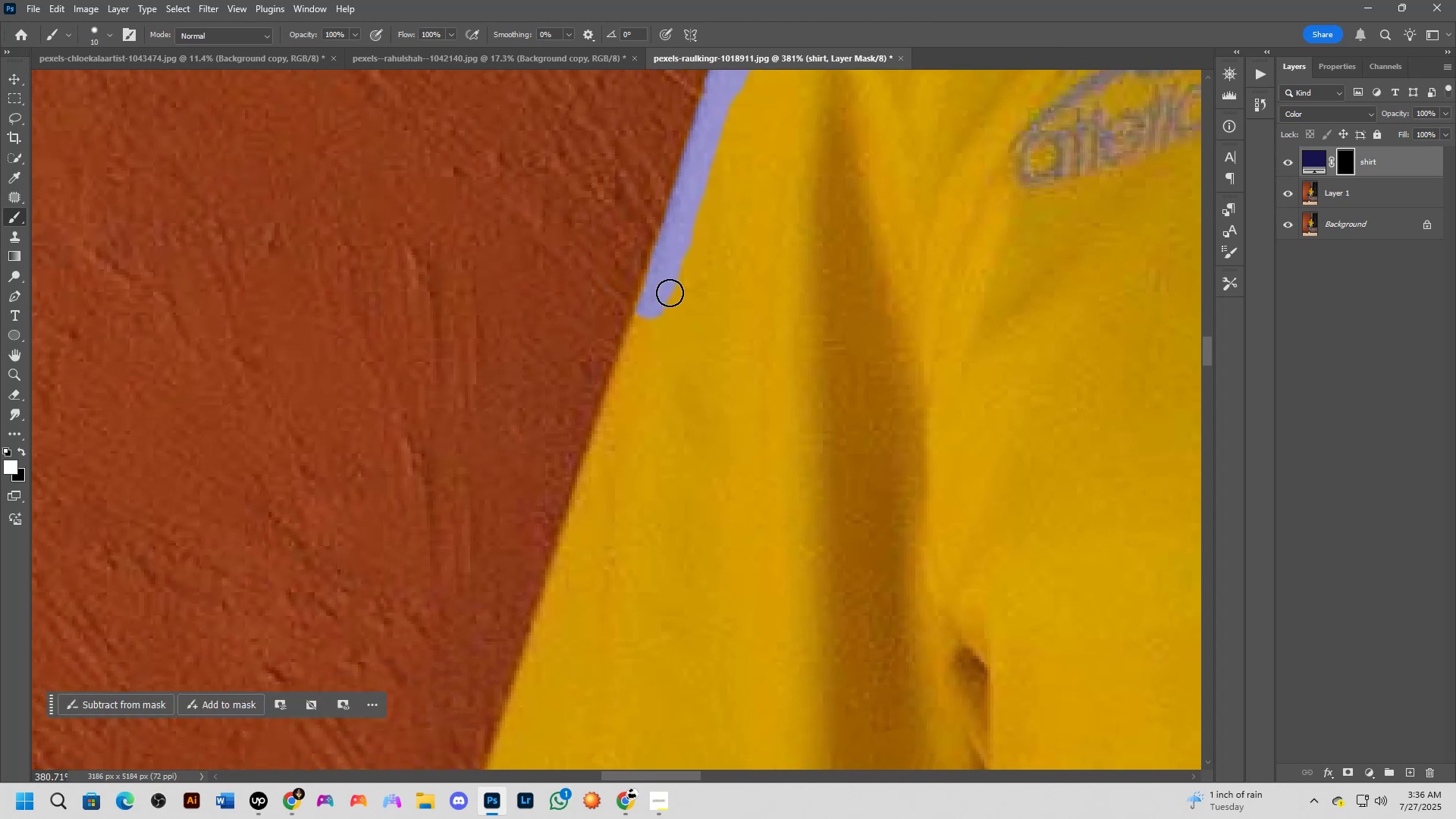 
left_click_drag(start_coordinate=[665, 292], to_coordinate=[651, 297])
 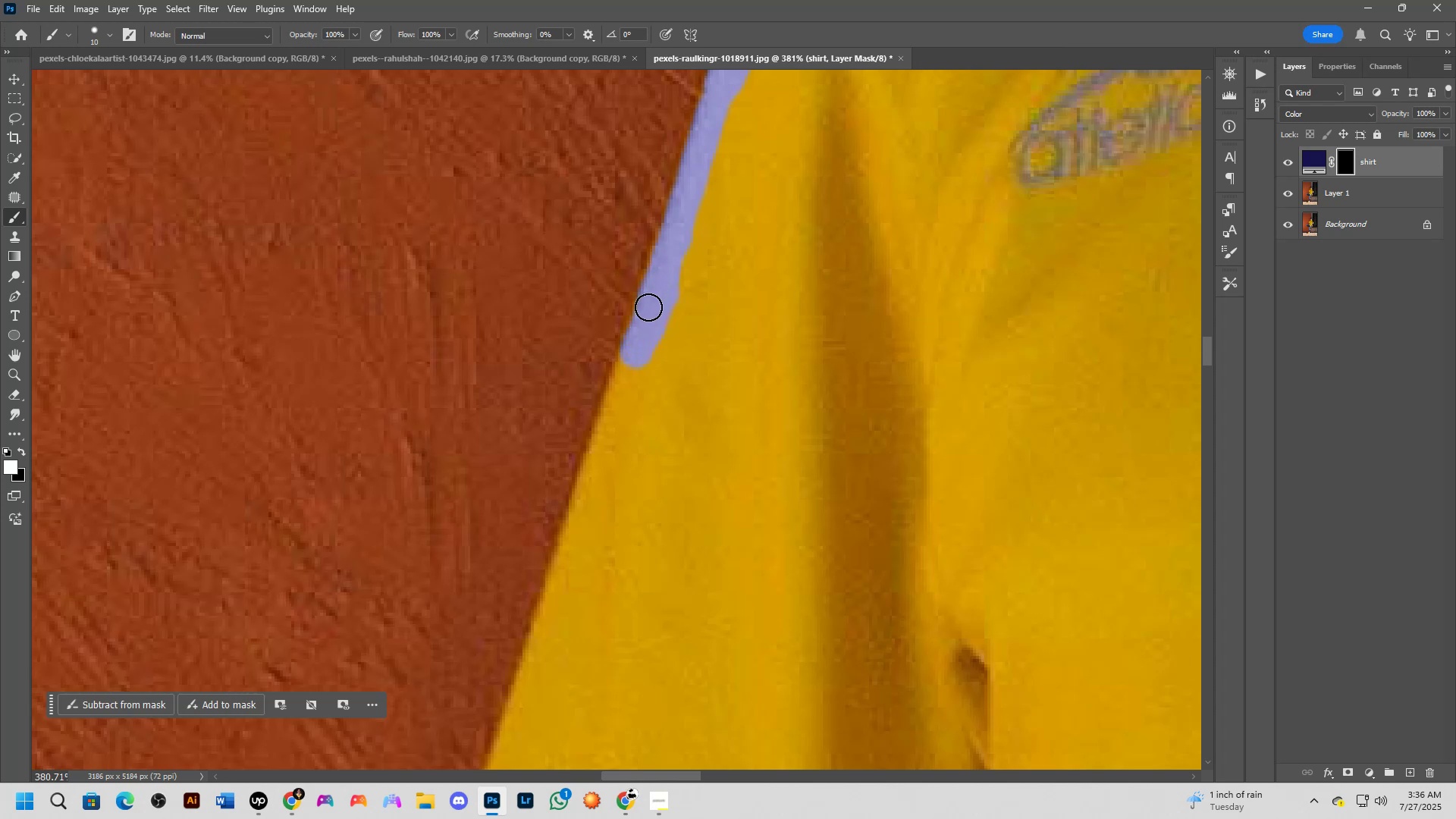 
hold_key(key=Space, duration=0.58)
 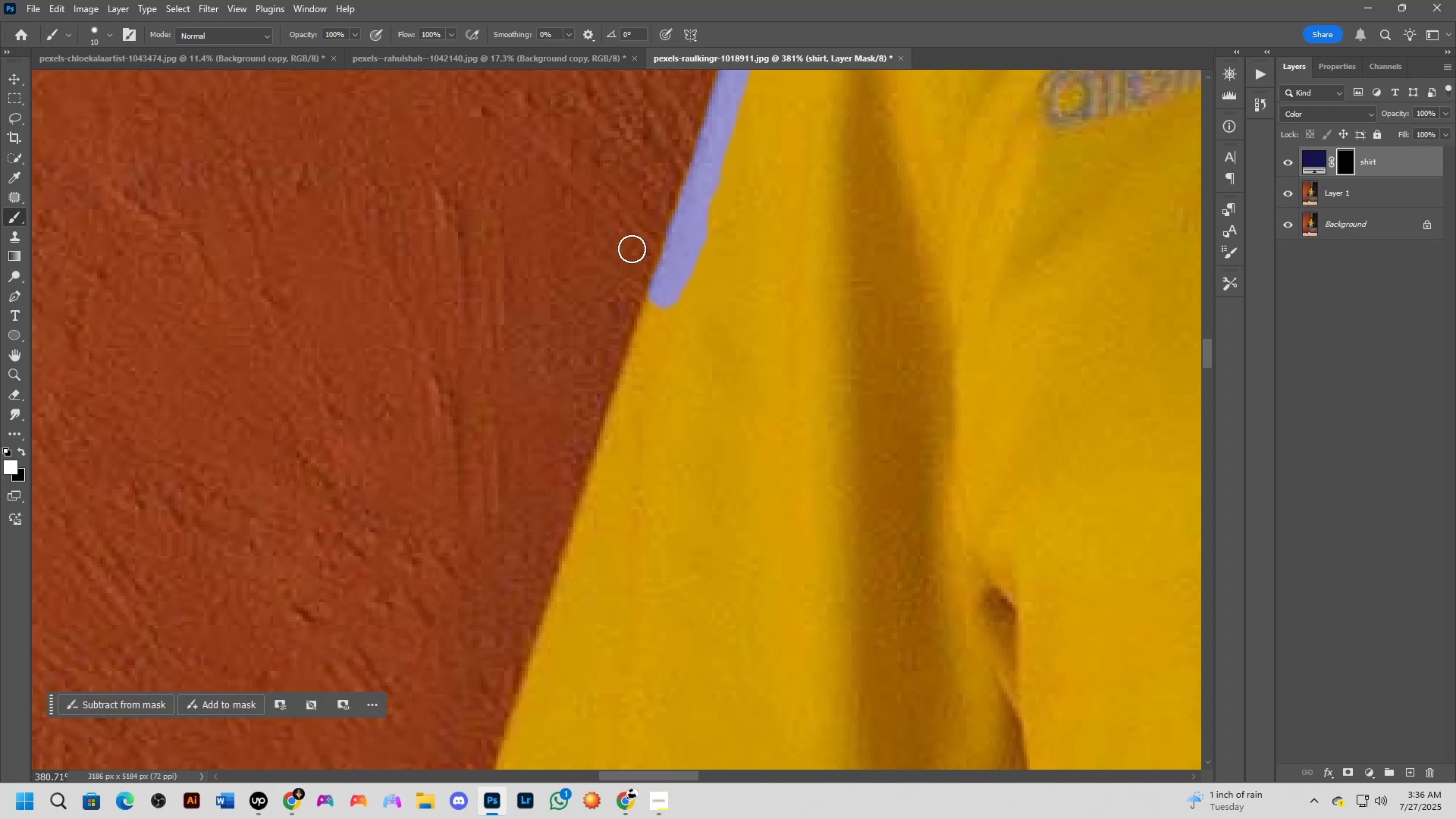 
left_click_drag(start_coordinate=[608, 396], to_coordinate=[636, 336])
 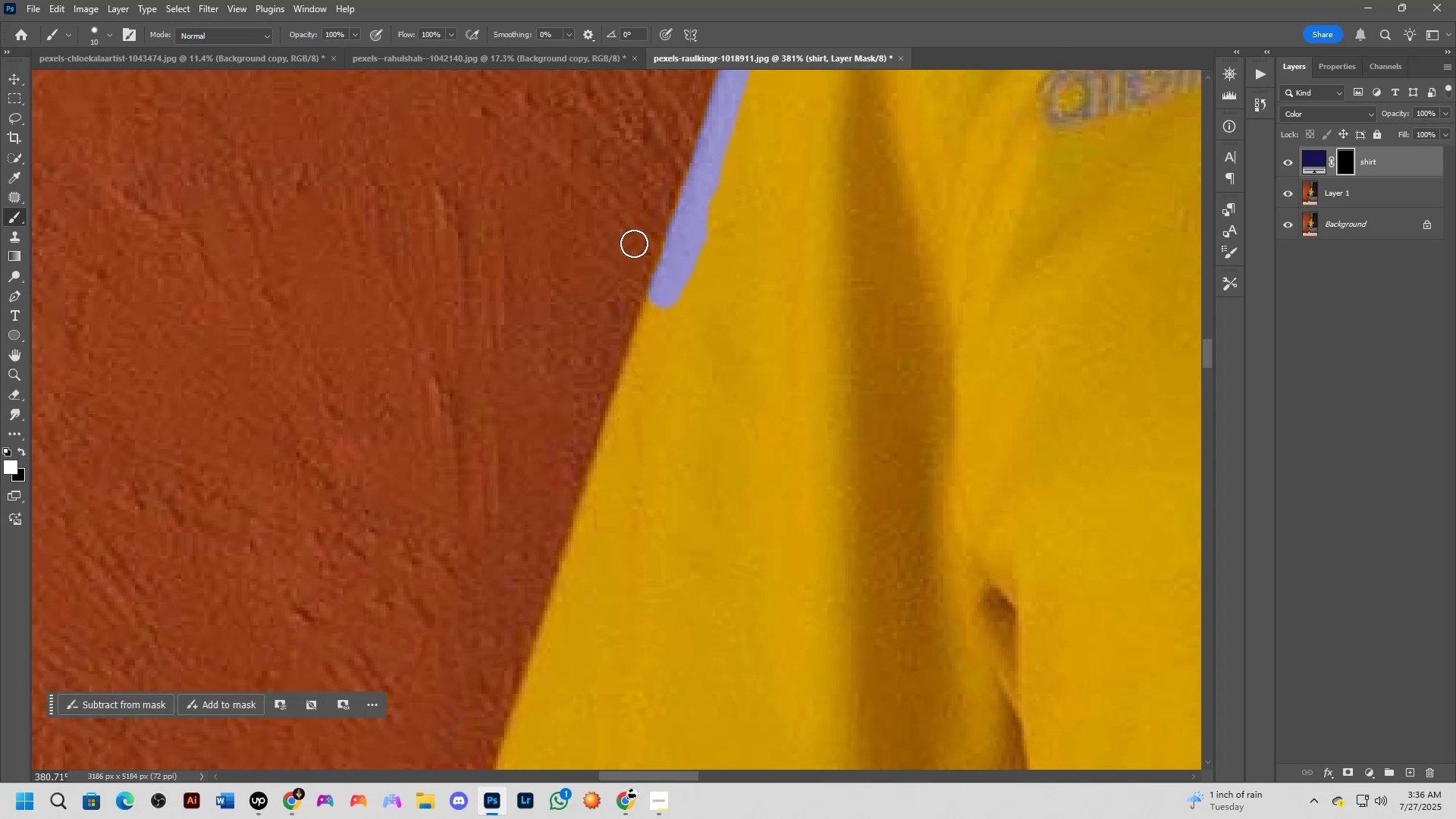 
key(X)
 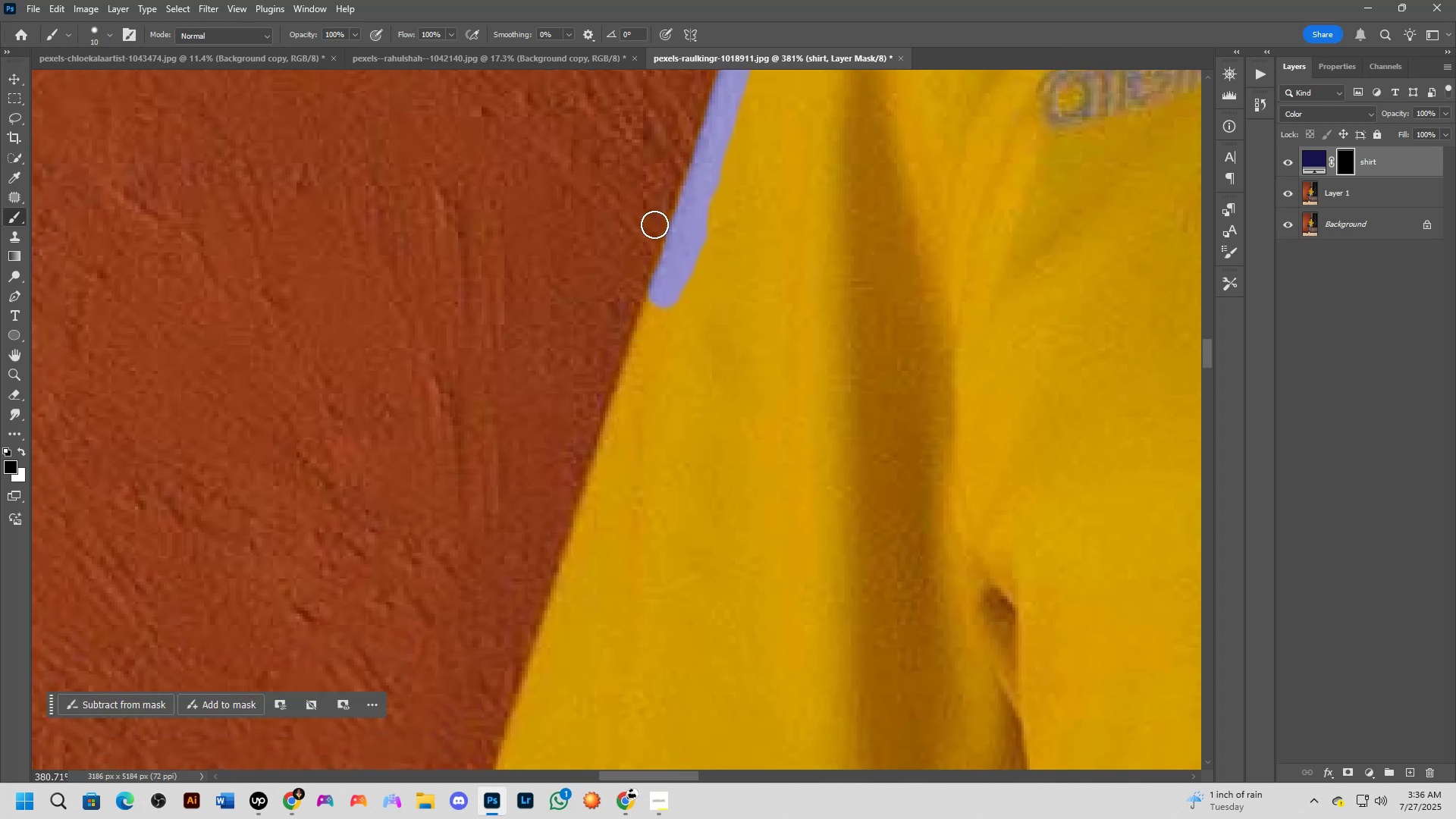 
left_click([654, 224])
 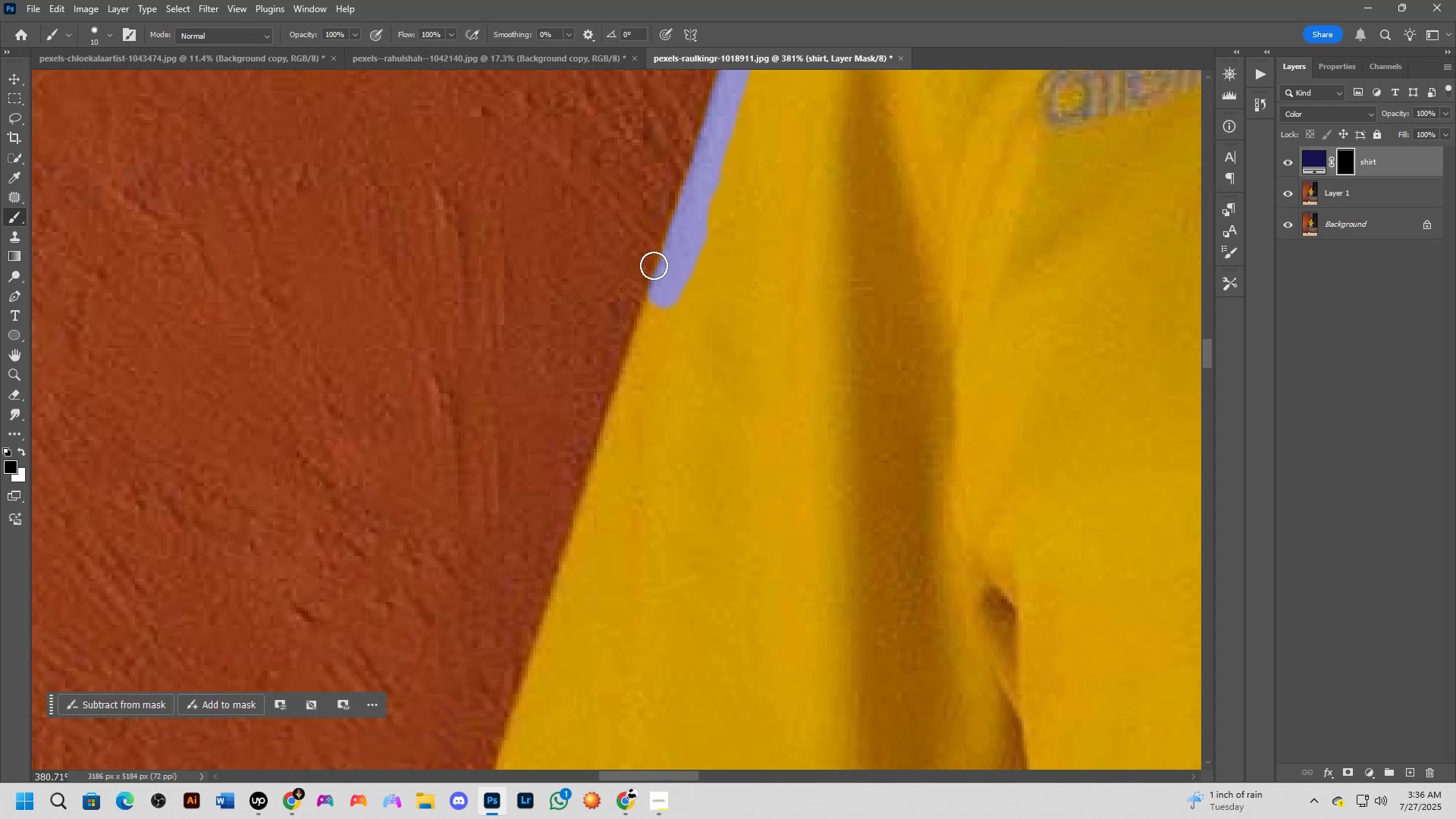 
key(X)
 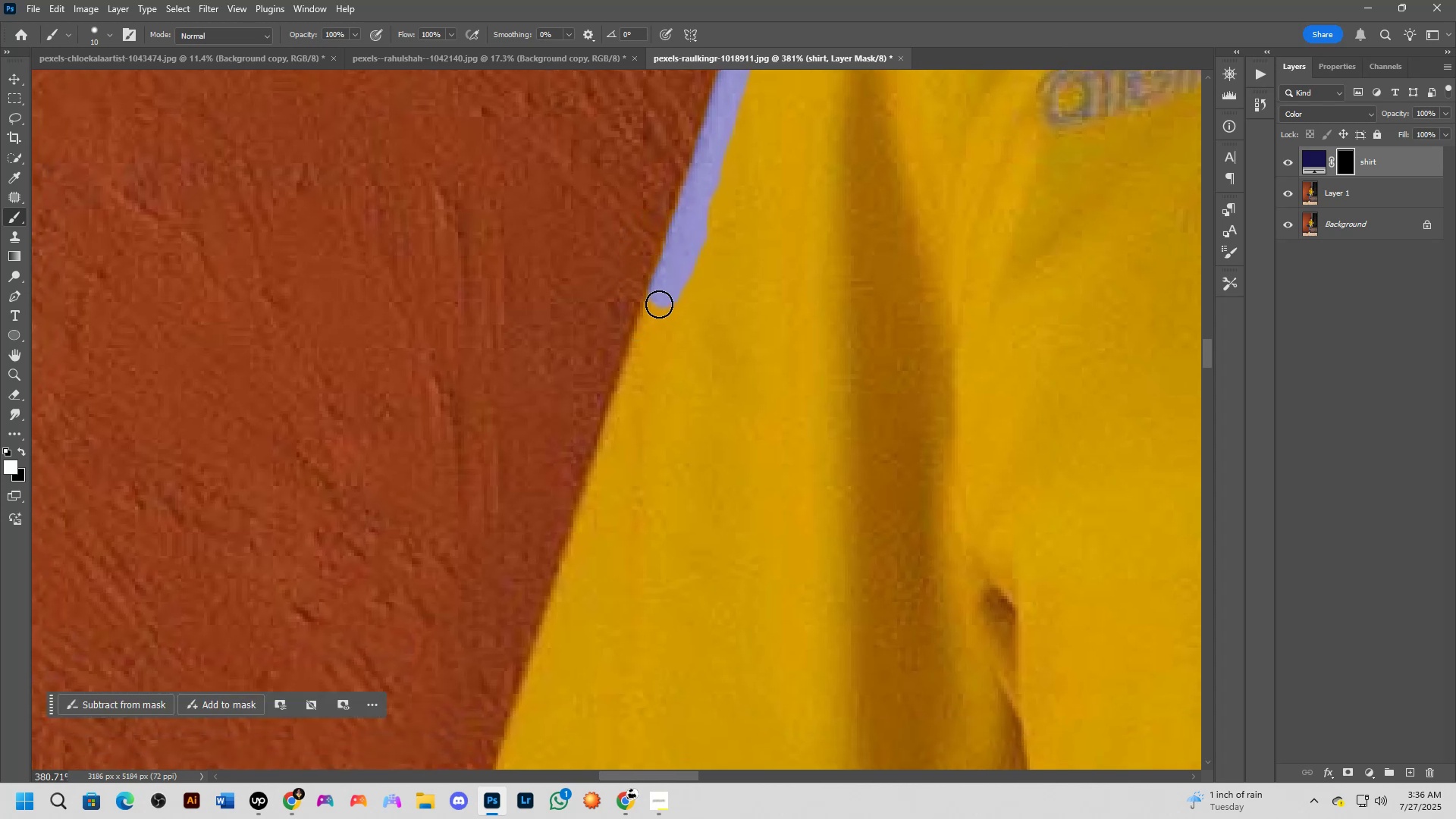 
left_click_drag(start_coordinate=[663, 299], to_coordinate=[618, 429])
 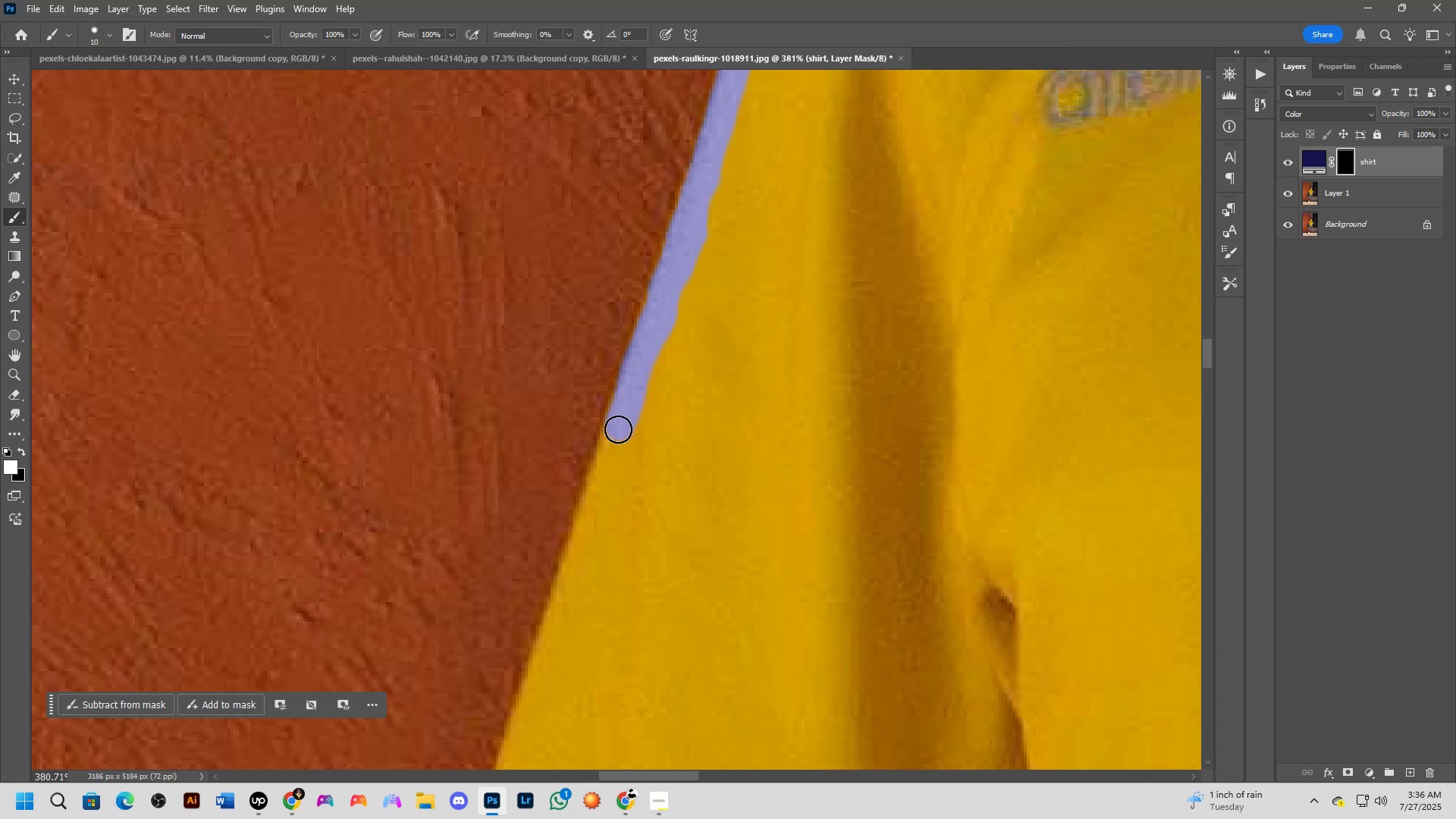 
hold_key(key=Space, duration=0.62)
 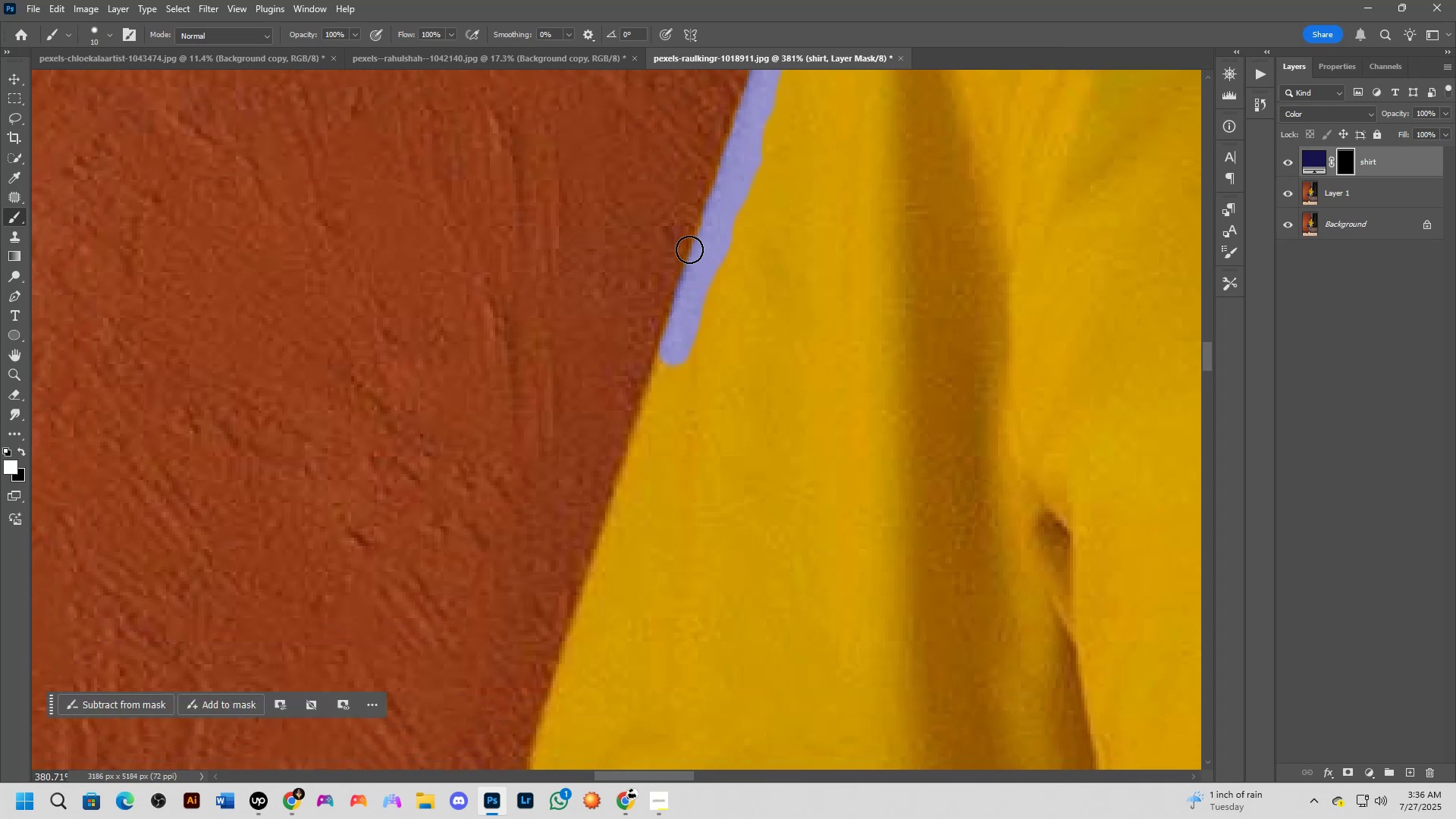 
left_click_drag(start_coordinate=[632, 437], to_coordinate=[687, 361])
 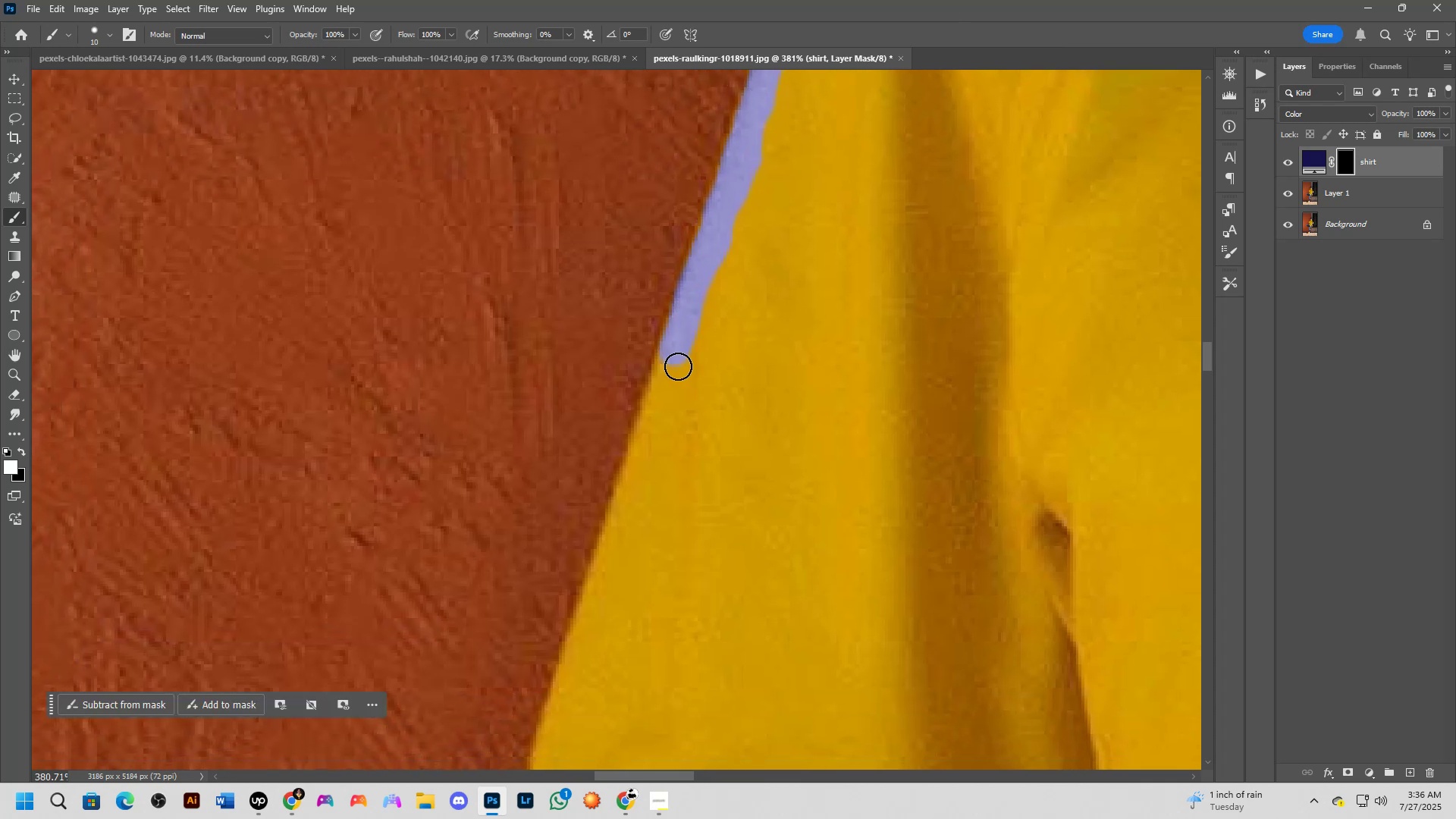 
left_click_drag(start_coordinate=[669, 370], to_coordinate=[670, 359])
 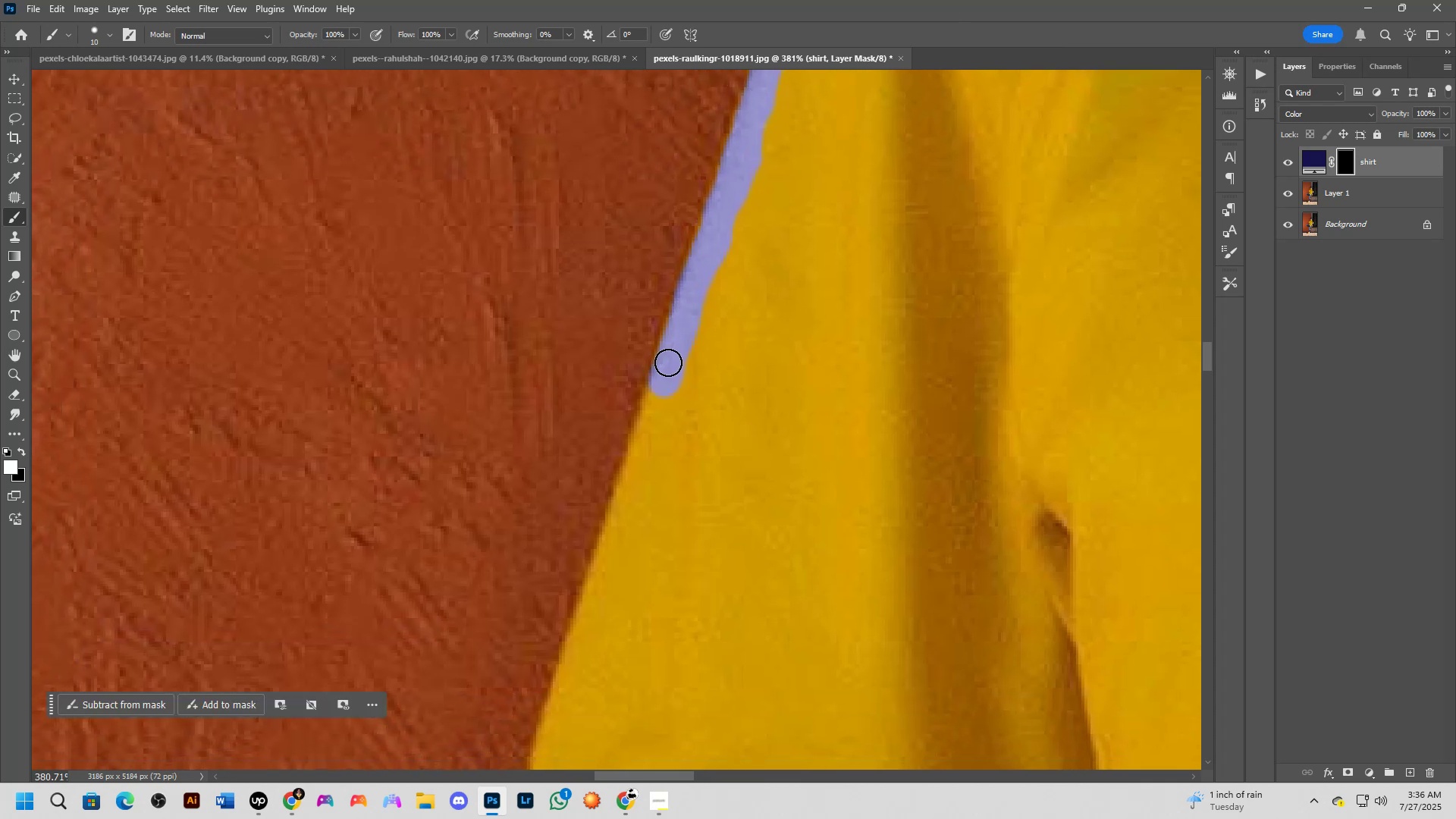 
hold_key(key=Space, duration=0.57)
 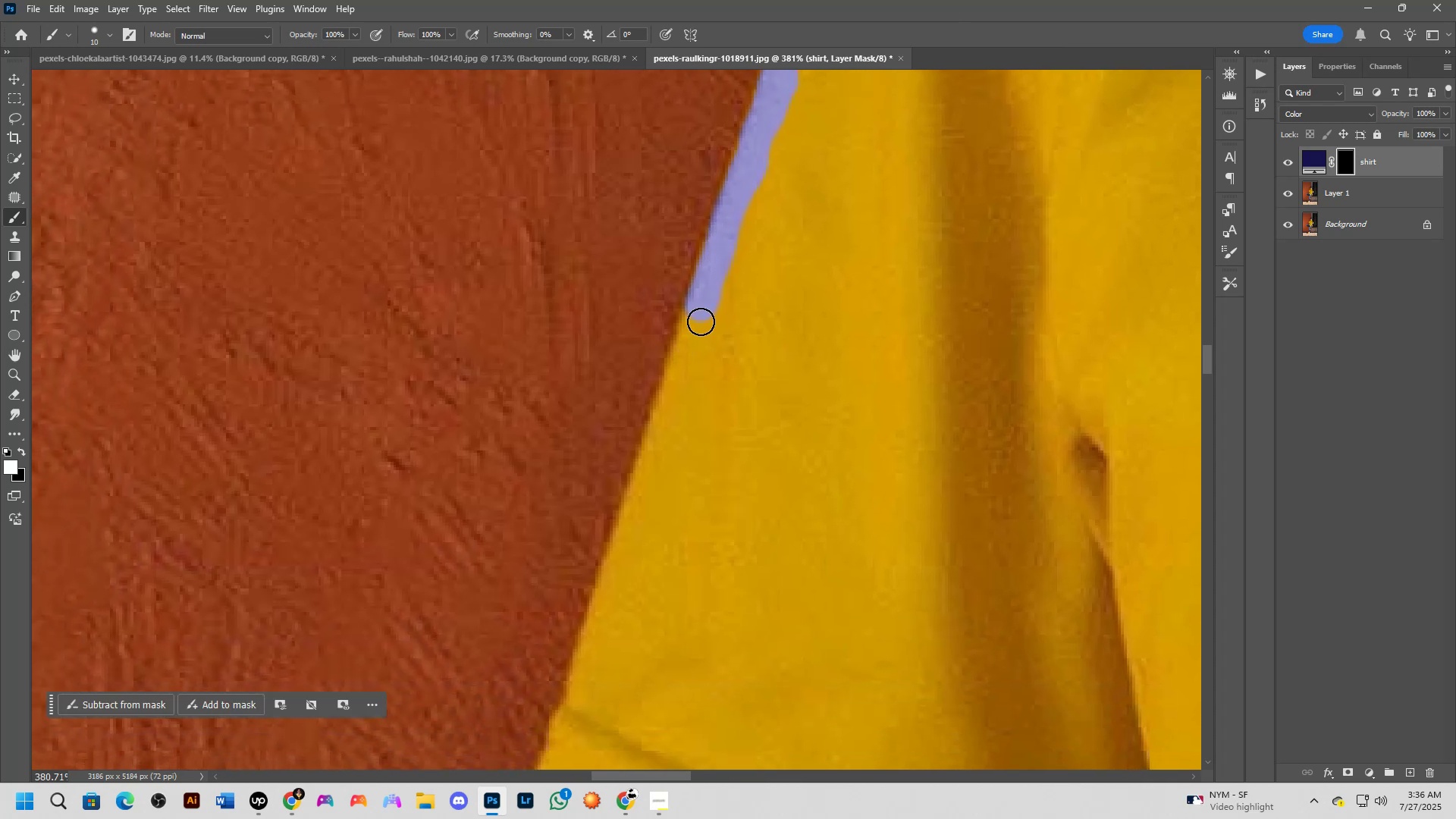 
left_click_drag(start_coordinate=[643, 438], to_coordinate=[679, 362])
 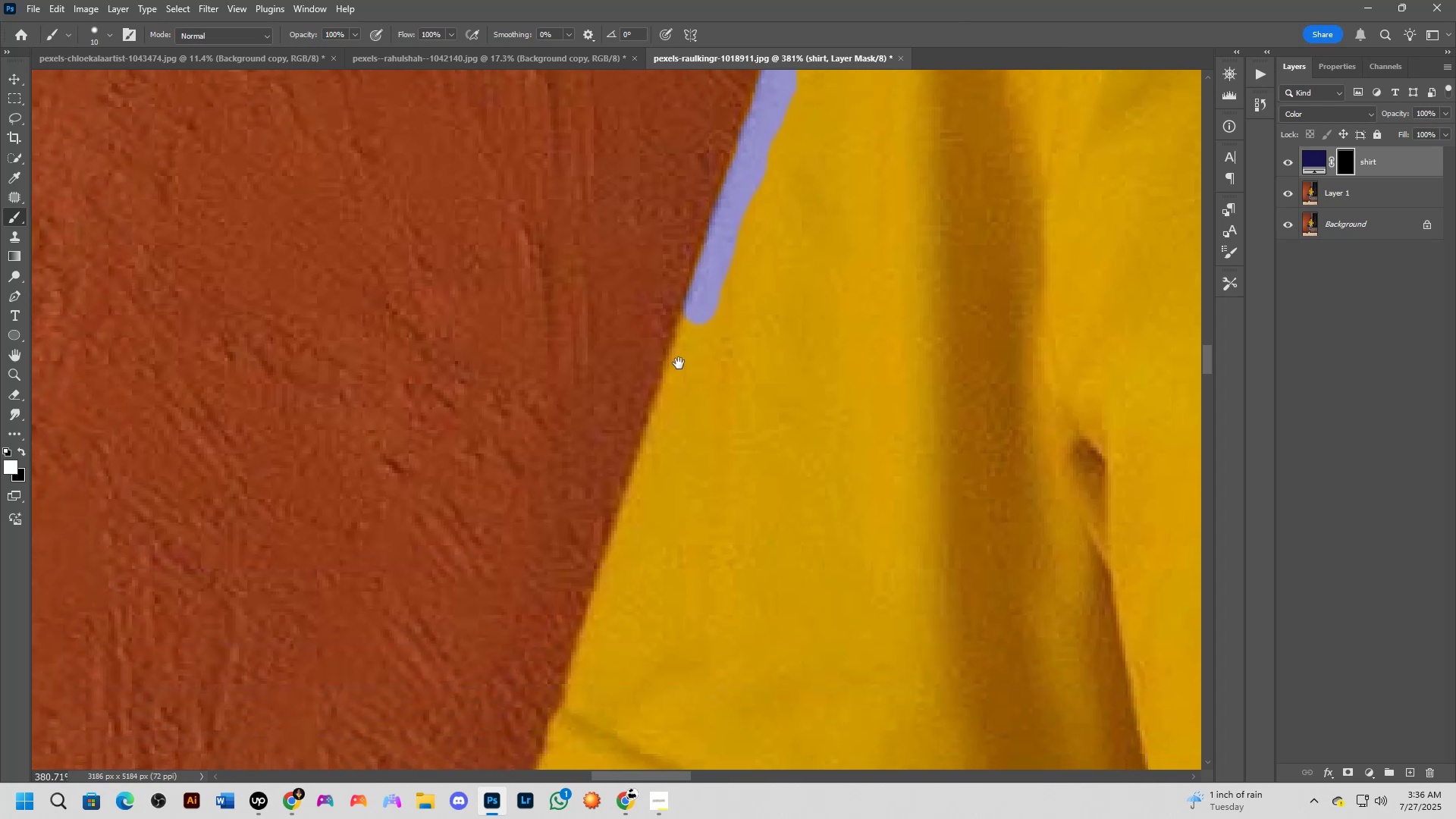 
hold_key(key=Space, duration=23.27)
 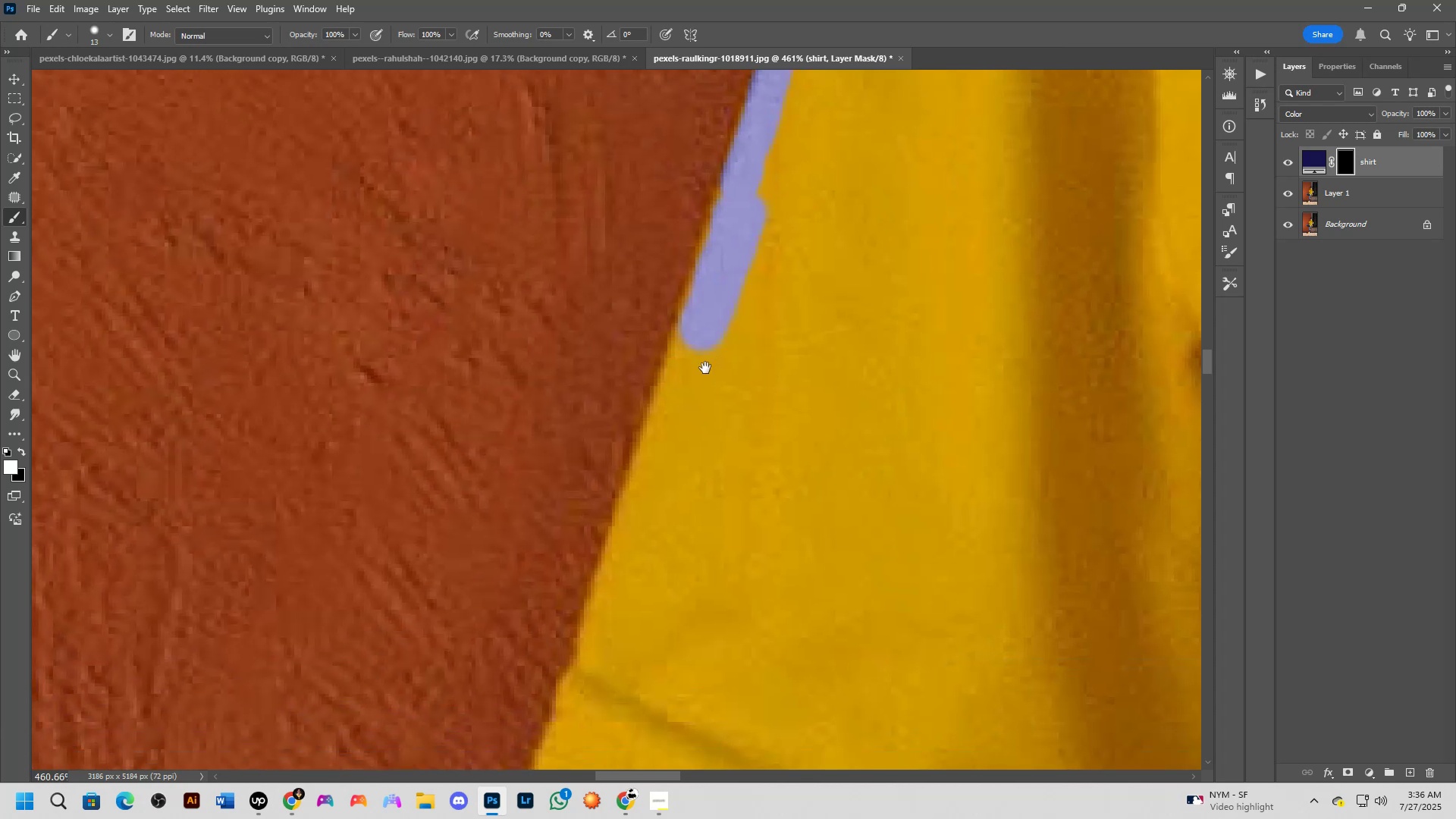 
scroll: coordinate [694, 363], scroll_direction: up, amount: 2.0
 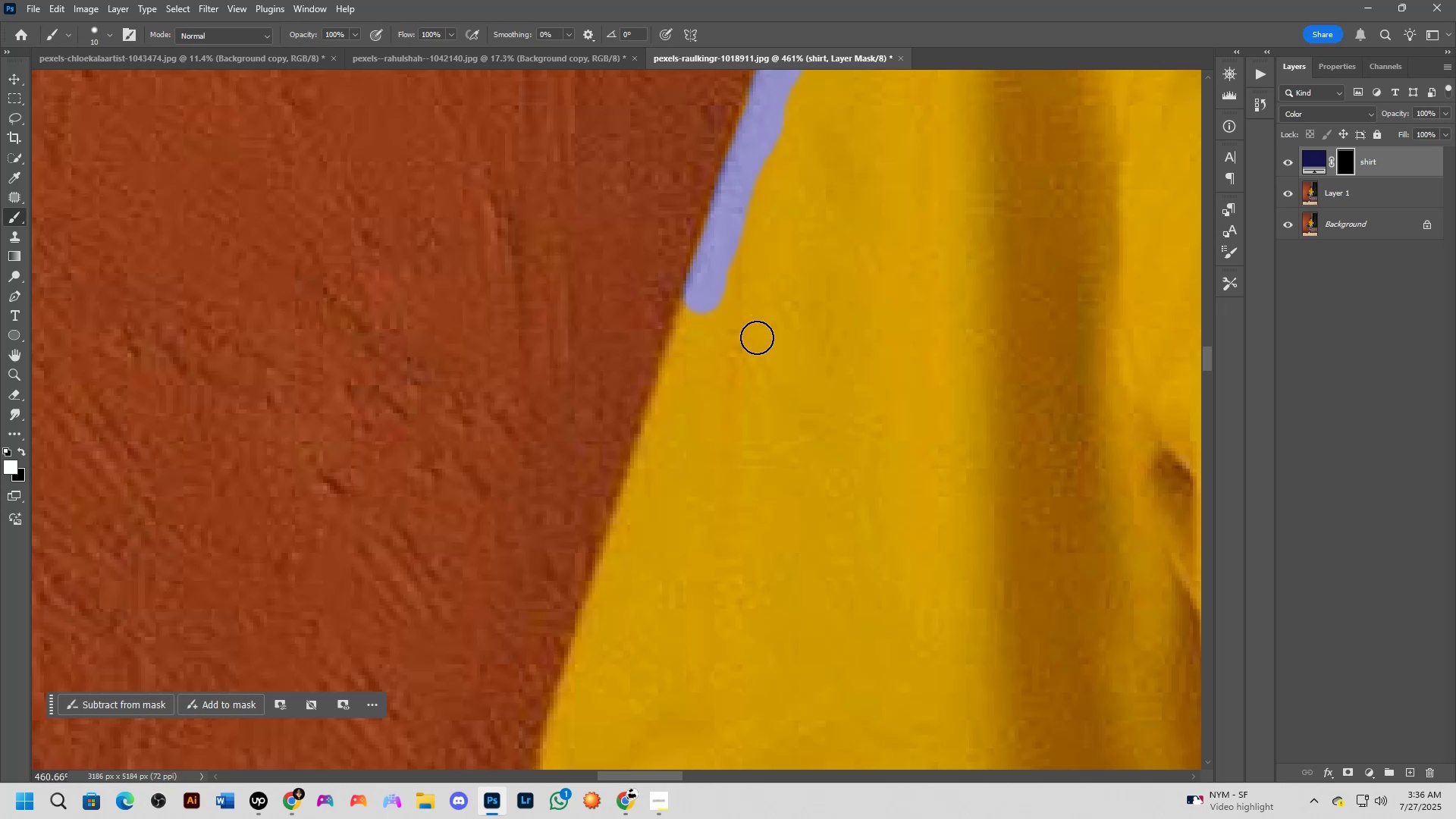 
hold_key(key=AltLeft, duration=1.54)
 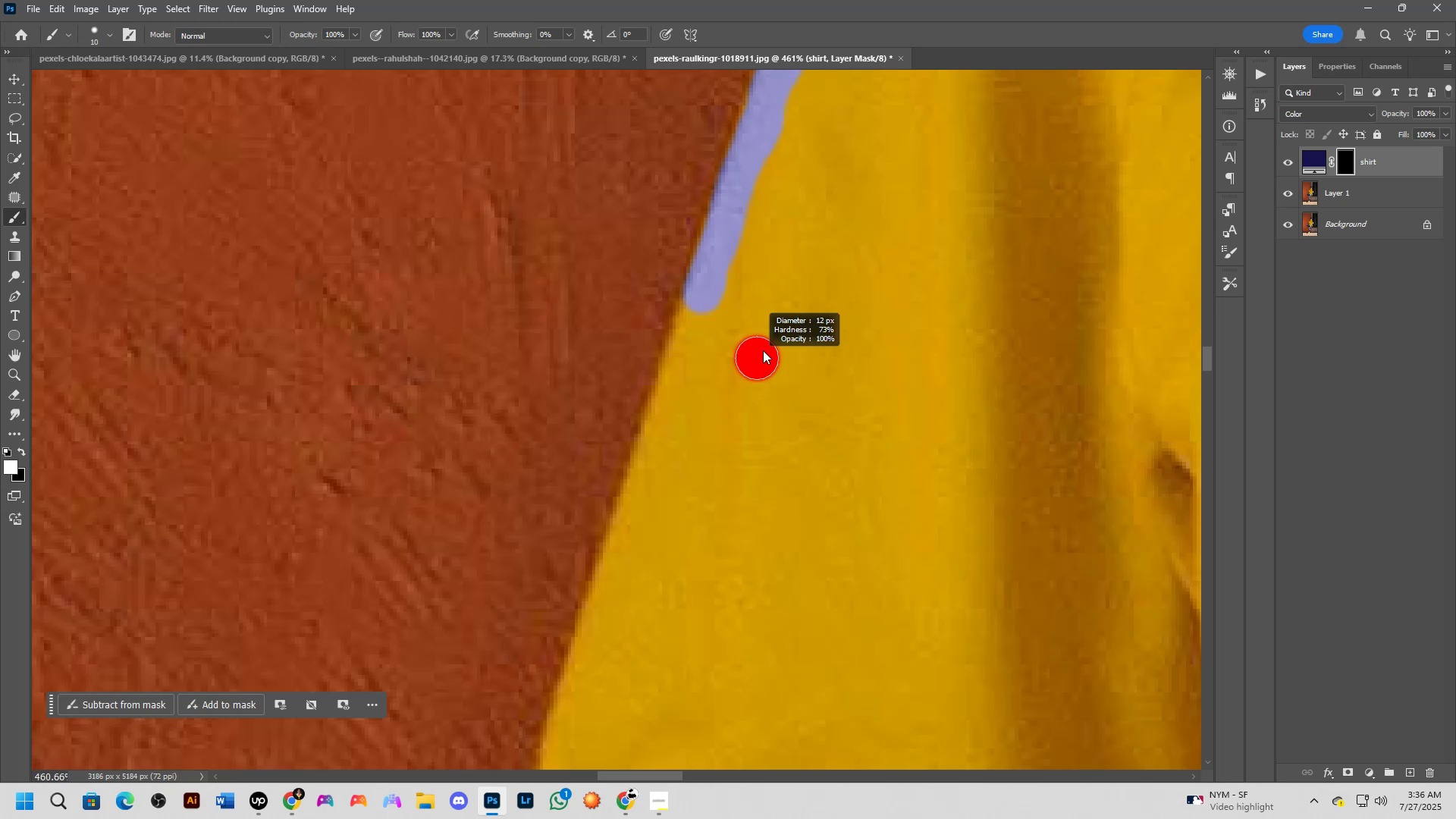 
hold_key(key=AltLeft, duration=1.51)
 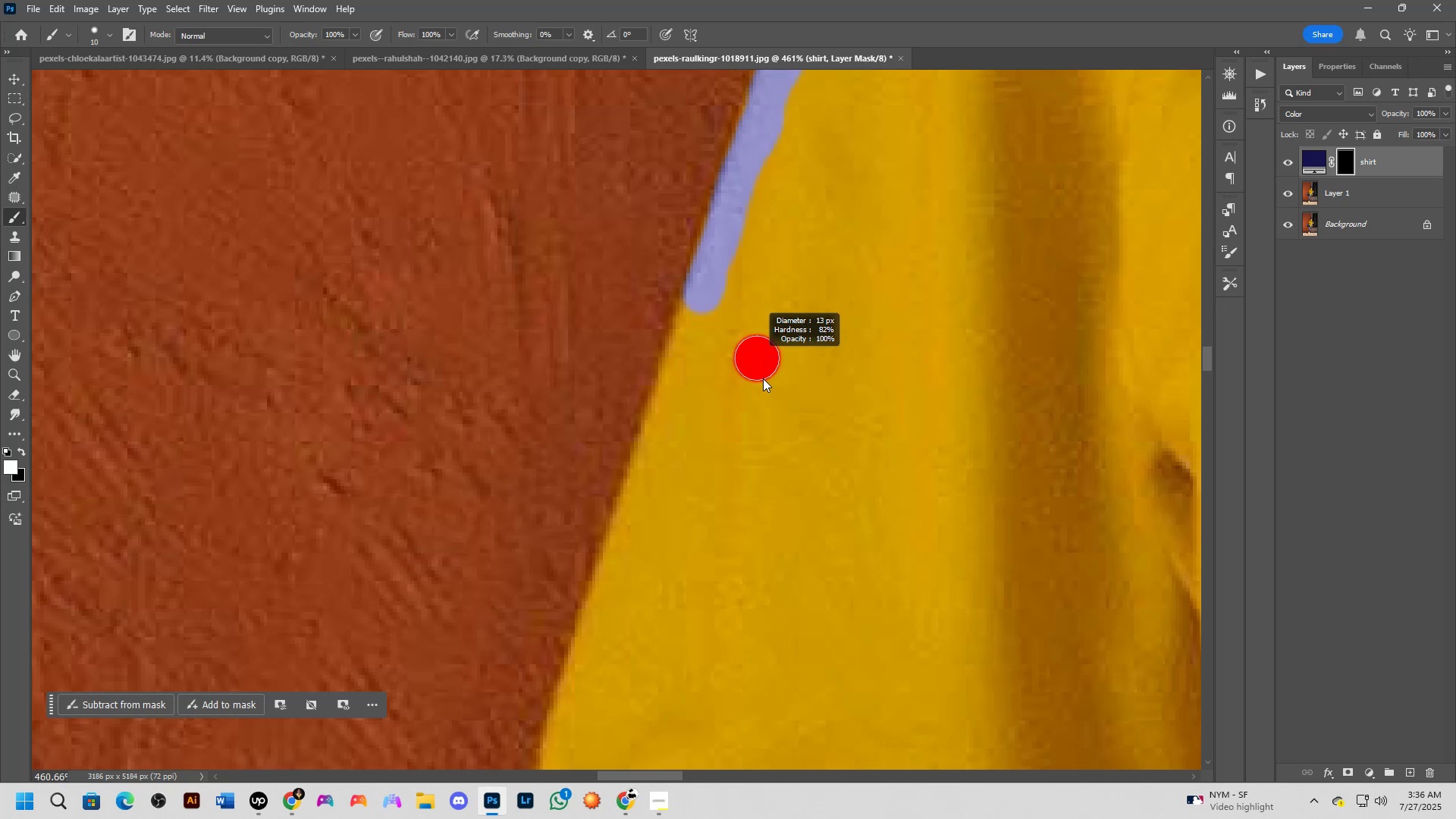 
hold_key(key=AltLeft, duration=1.52)
 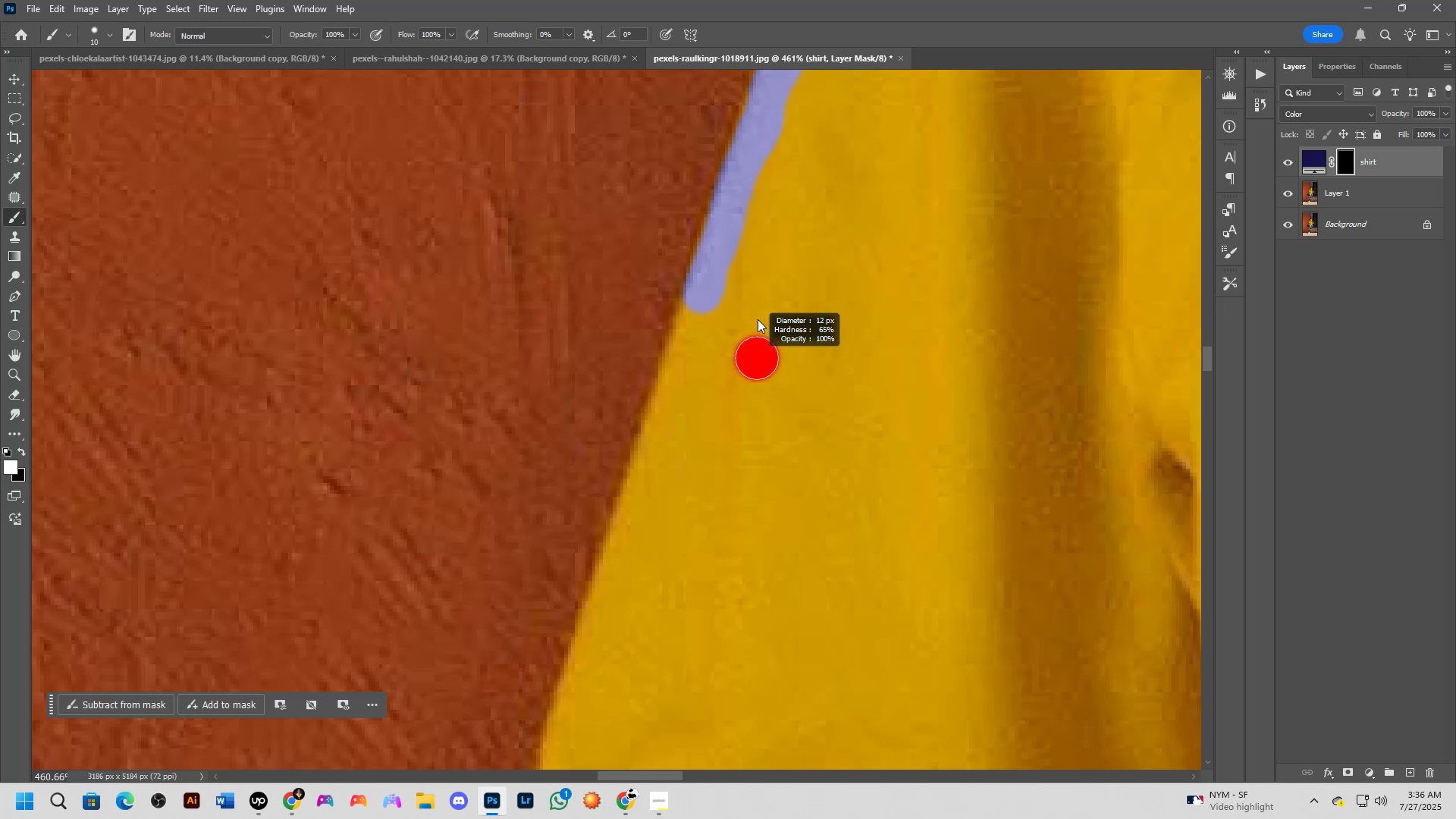 
hold_key(key=AltLeft, duration=1.52)
 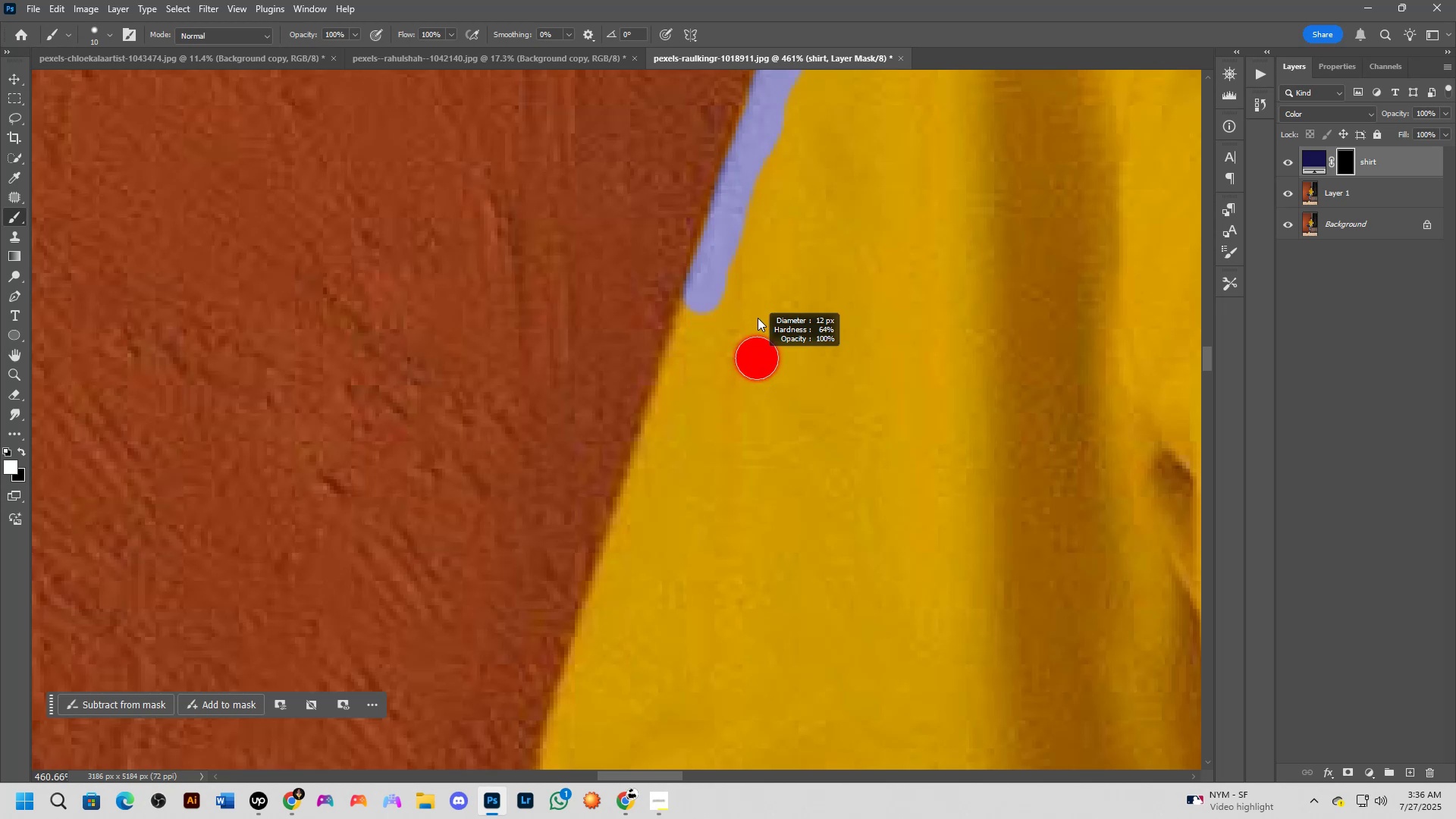 
hold_key(key=AltLeft, duration=1.51)
 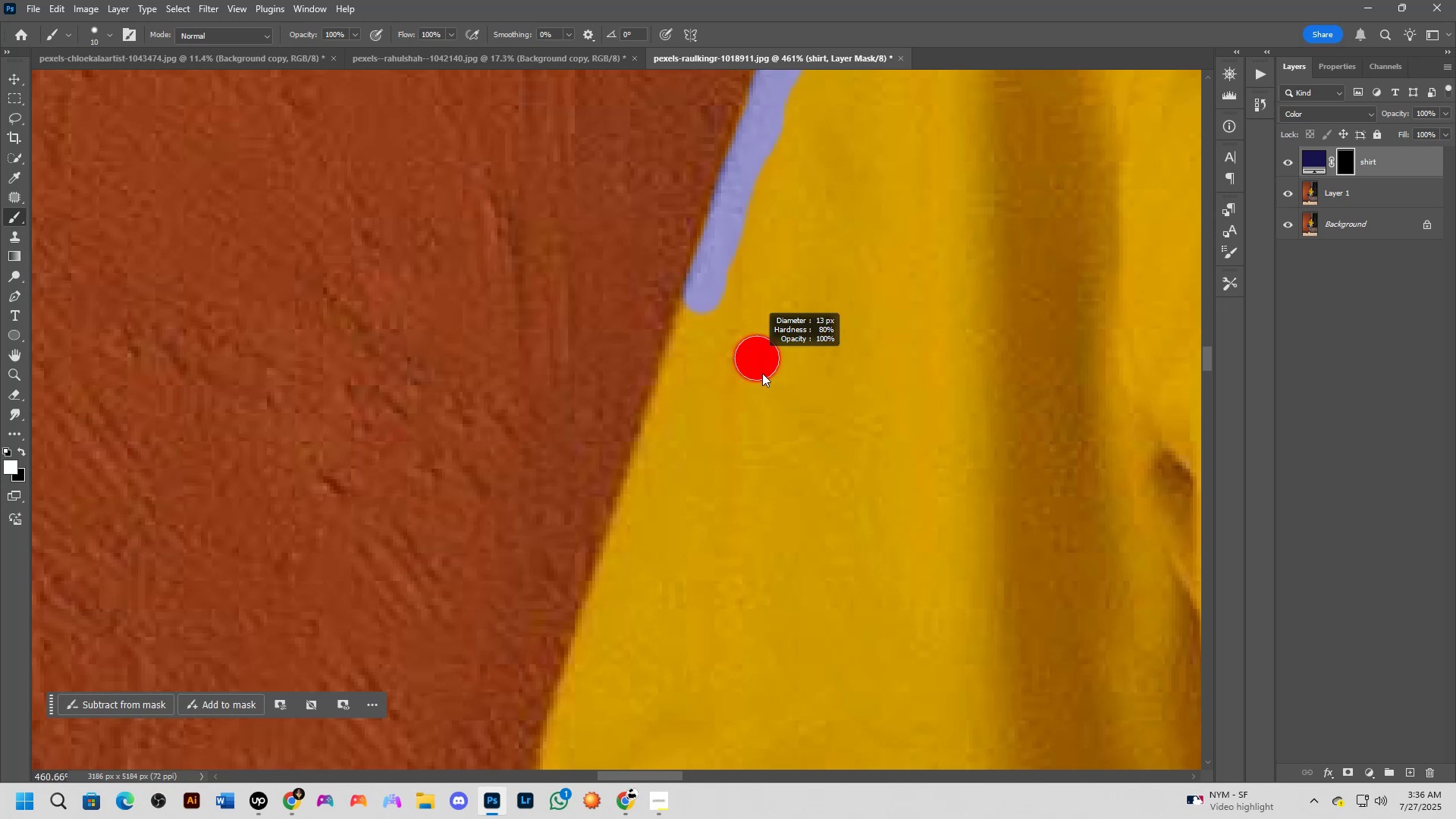 
hold_key(key=AltLeft, duration=1.52)
 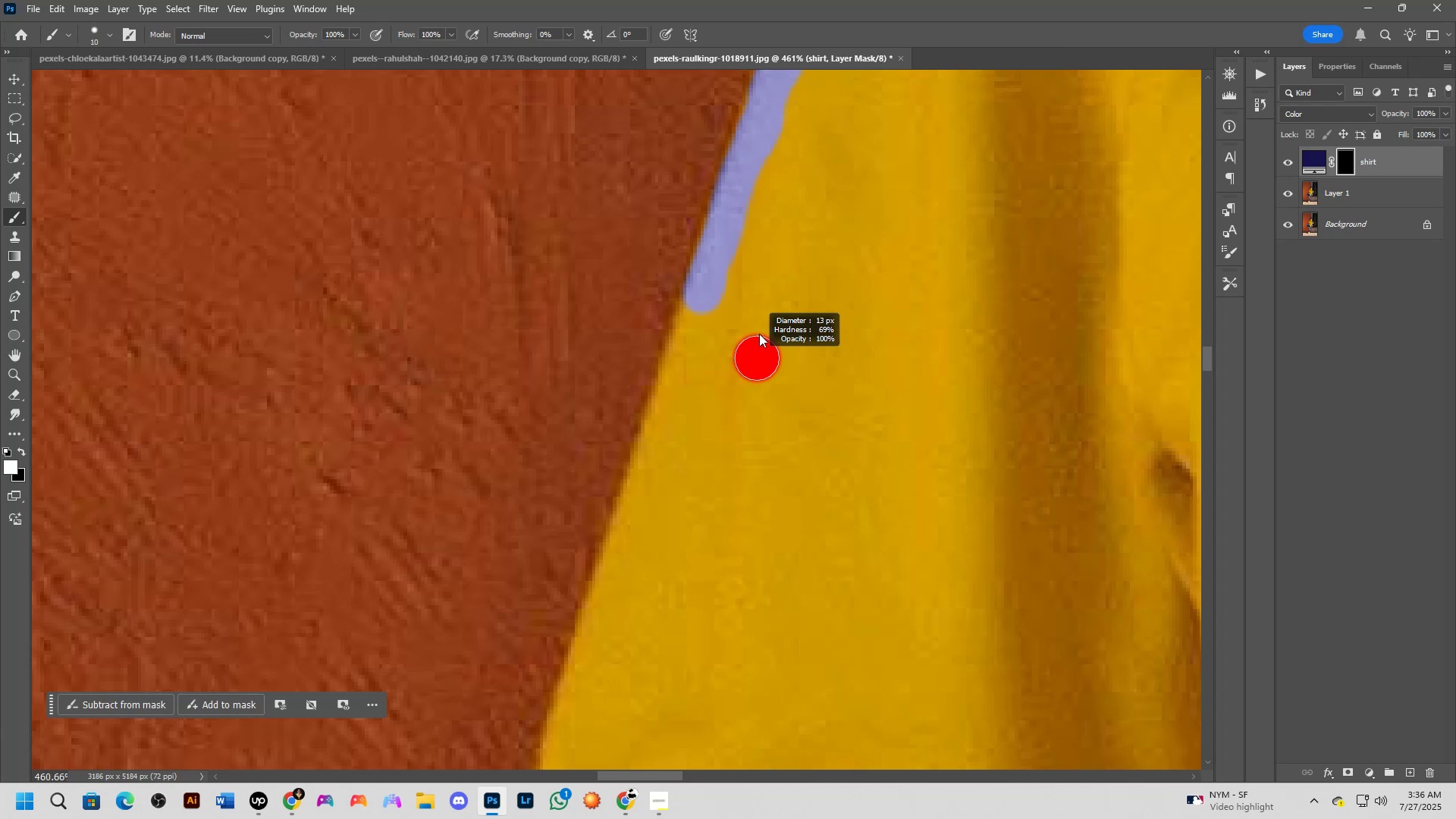 
hold_key(key=AltLeft, duration=1.52)
 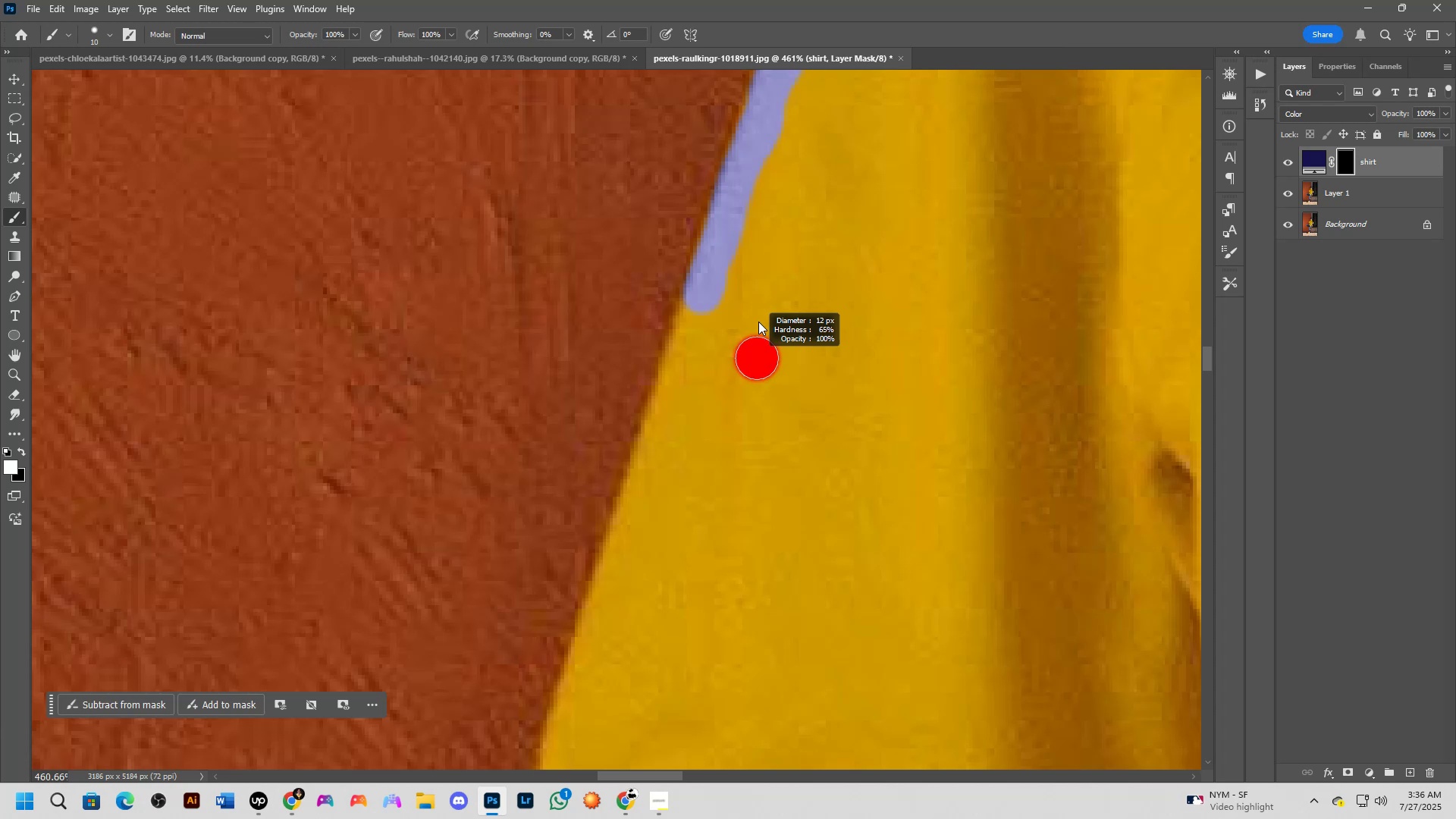 
hold_key(key=AltLeft, duration=0.7)
 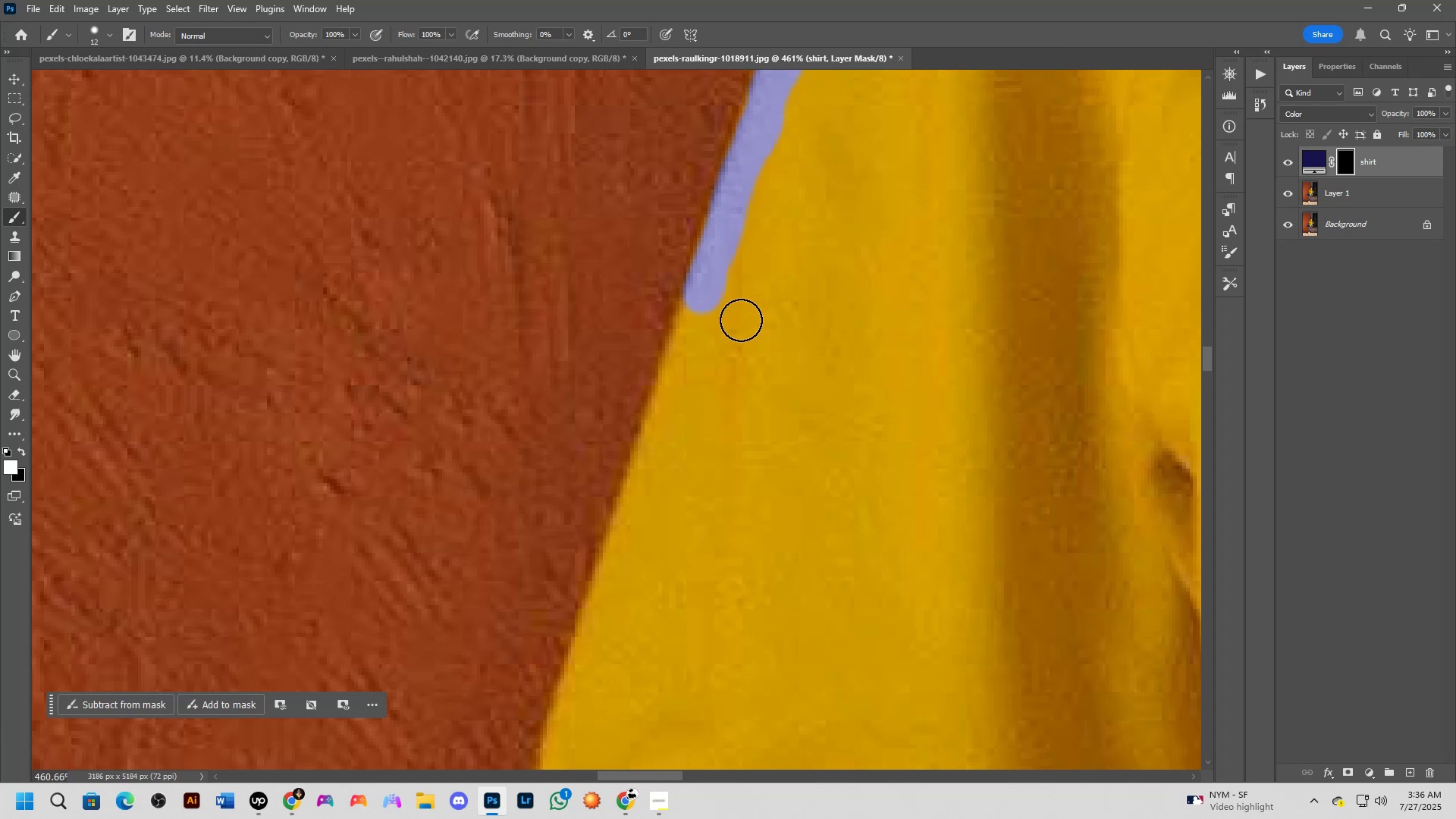 
left_click_drag(start_coordinate=[710, 322], to_coordinate=[679, 398])
 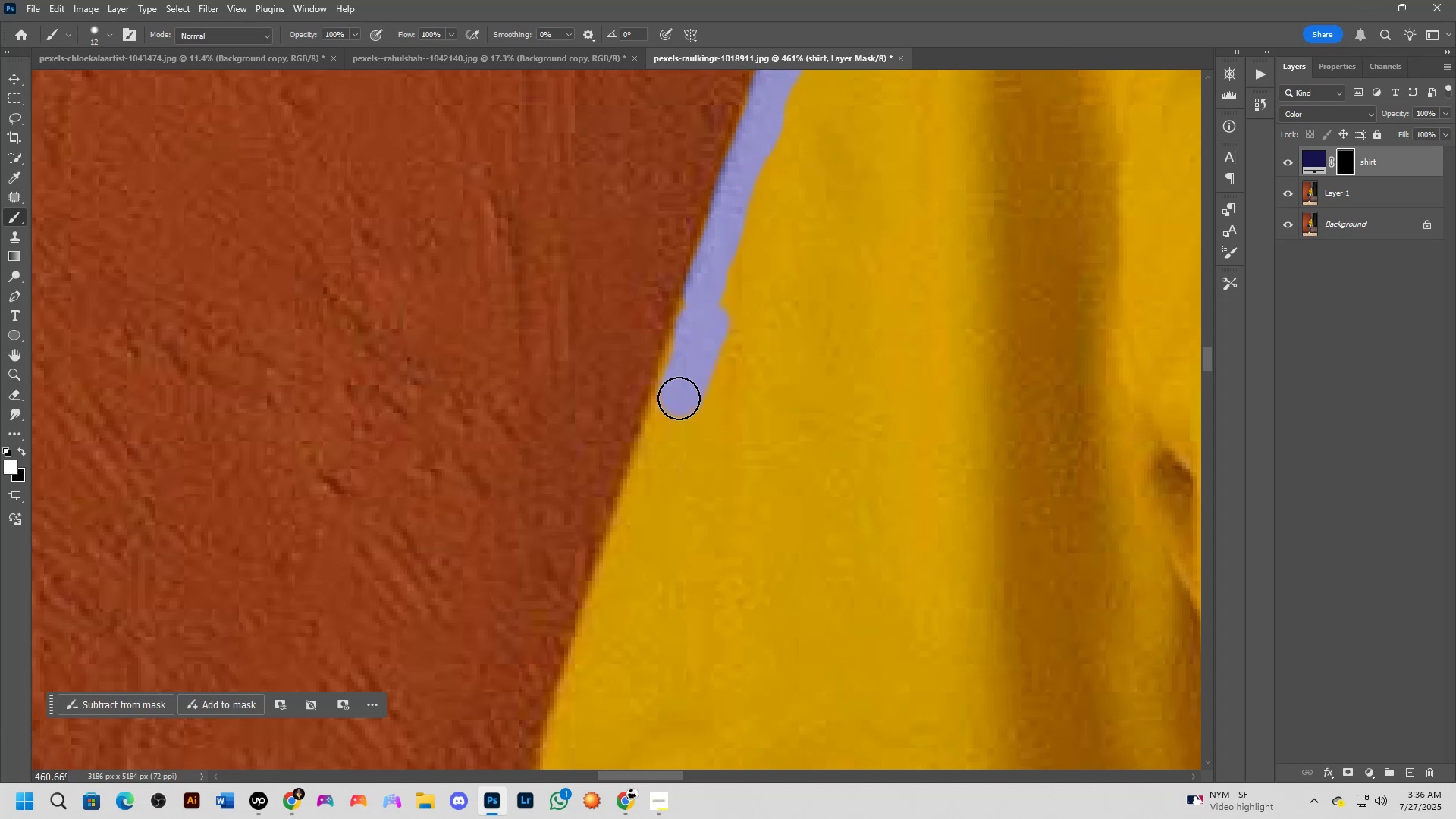 
hold_key(key=AltLeft, duration=1.53)
 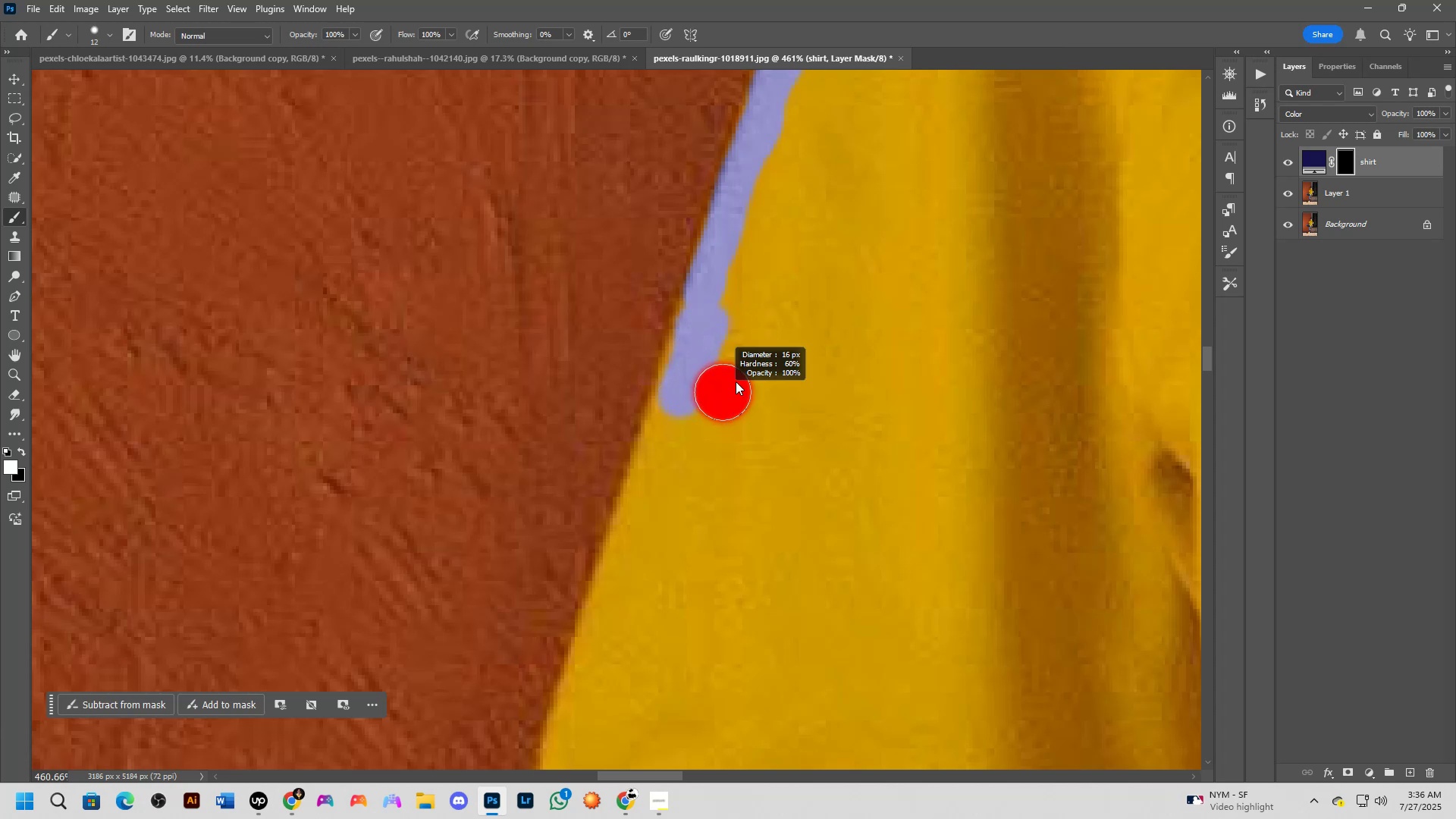 
hold_key(key=AltLeft, duration=1.52)
 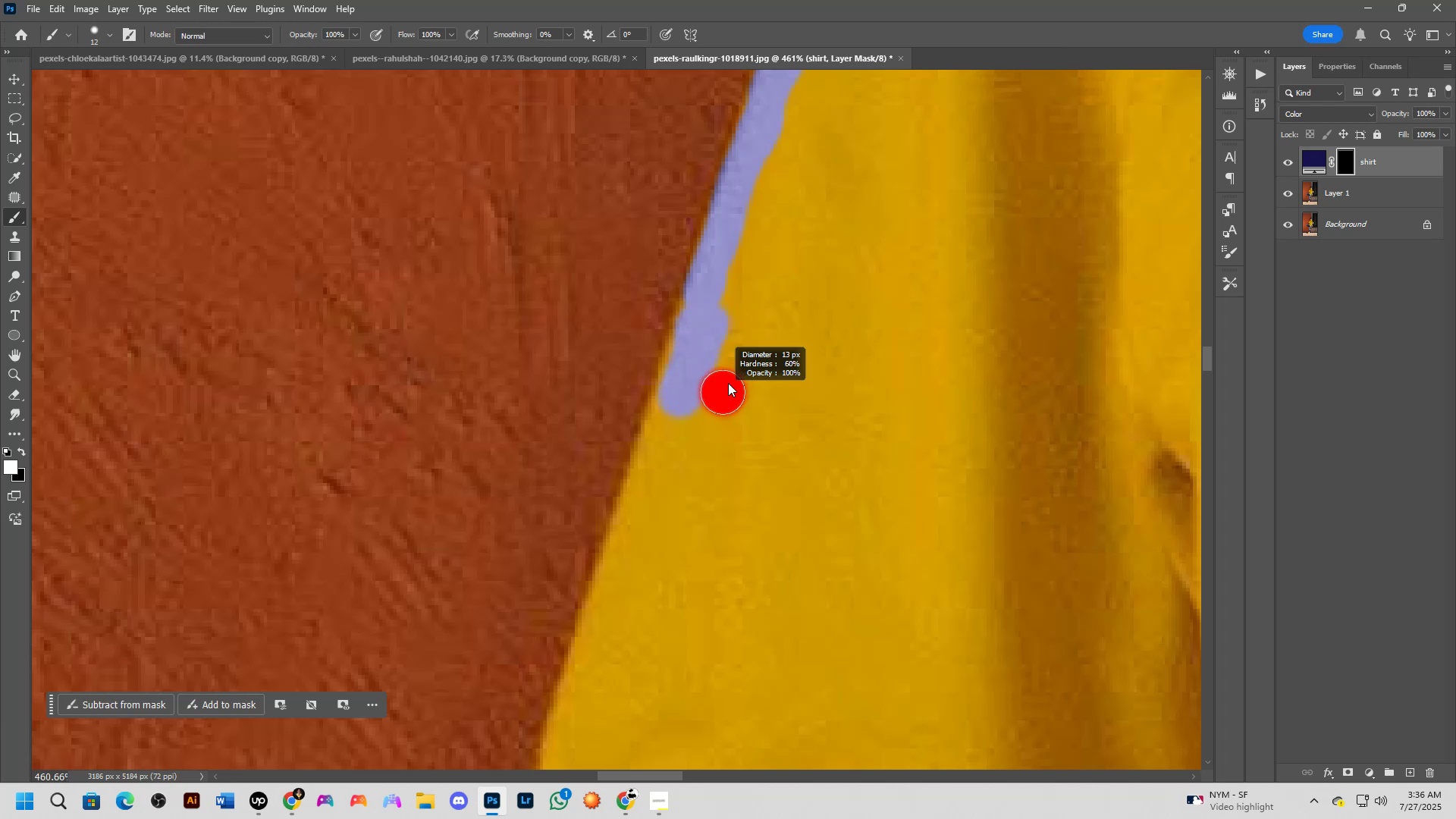 
key(Alt+AltLeft)
 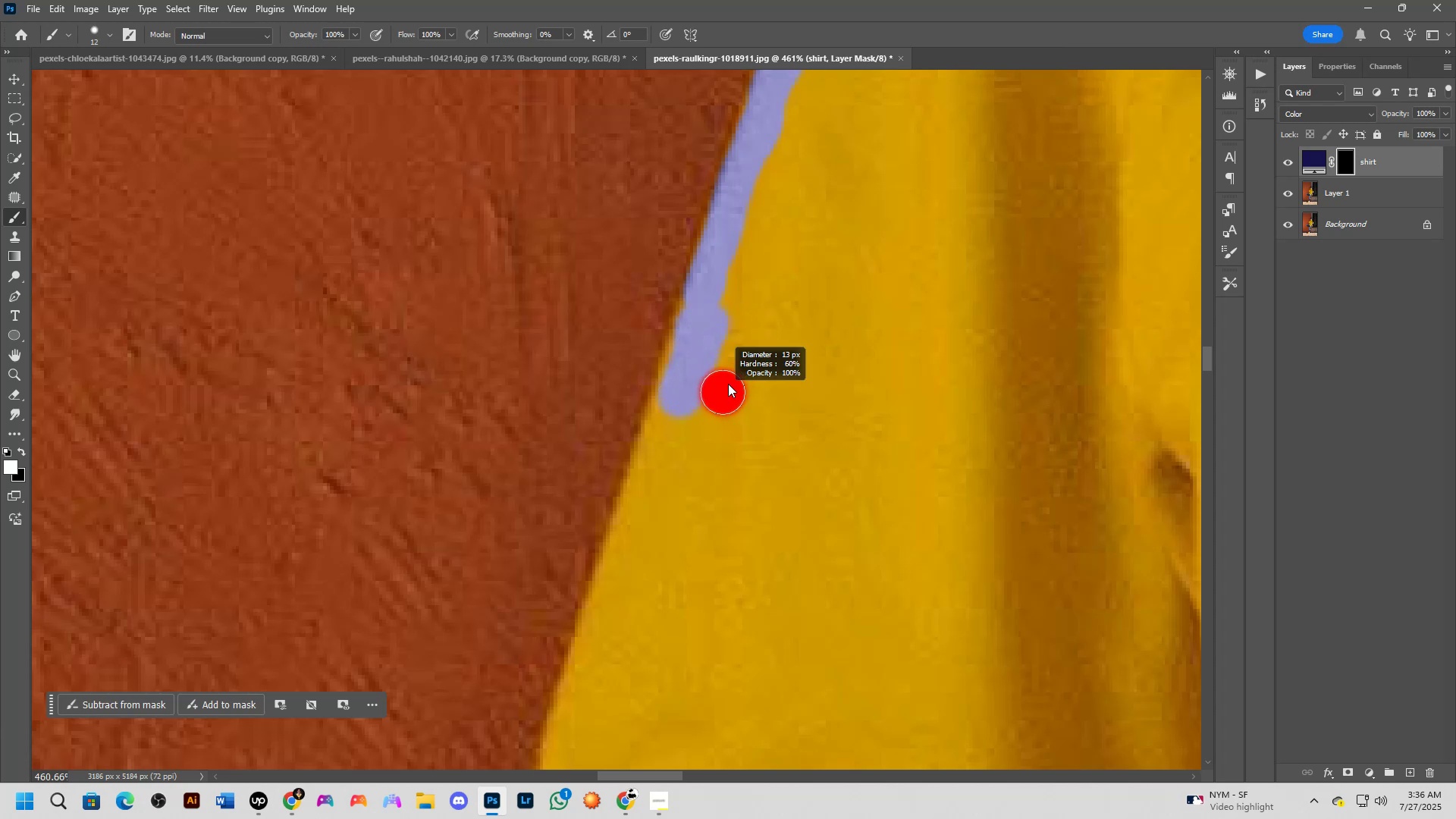 
key(Alt+AltLeft)
 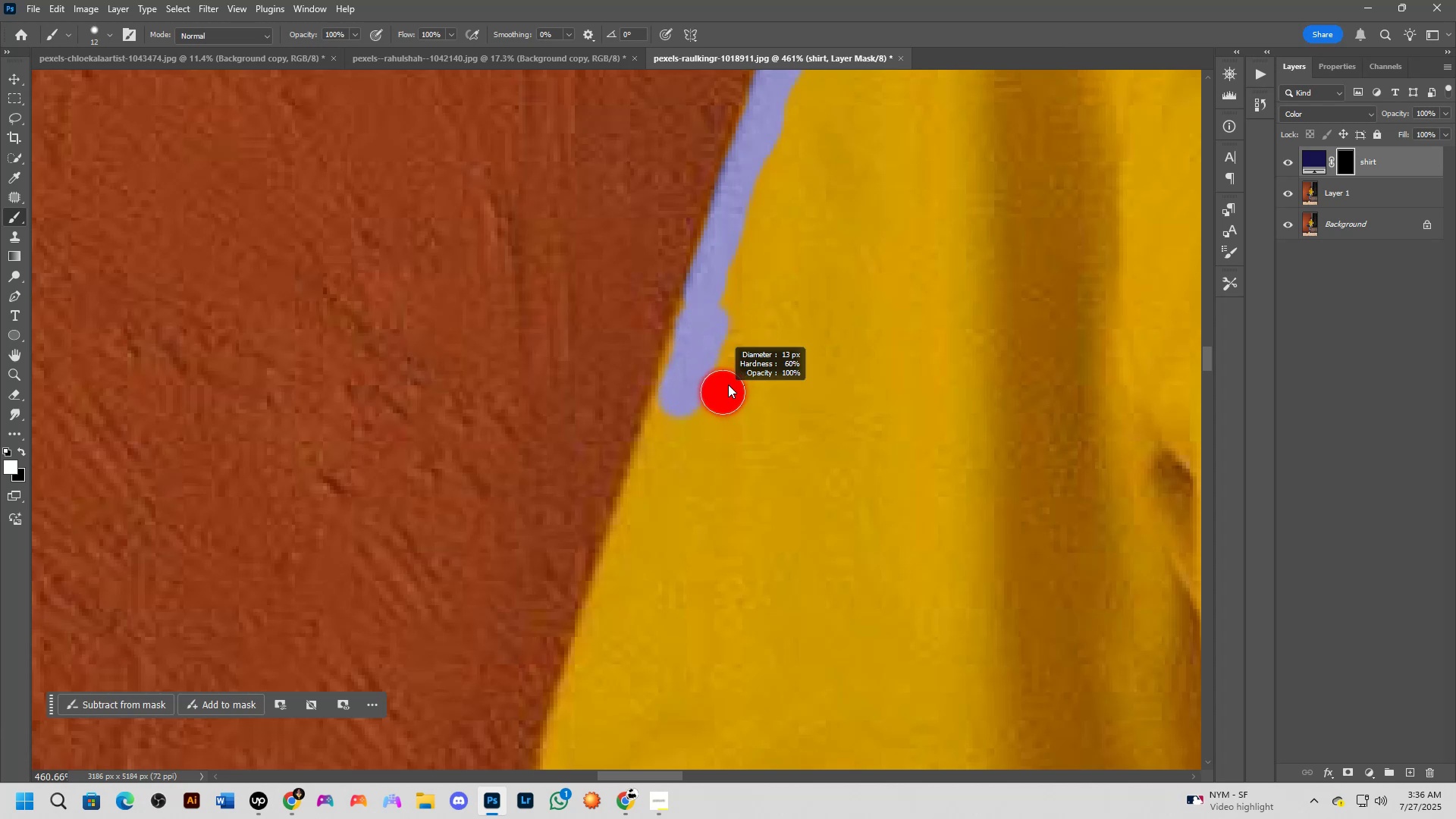 
key(Alt+AltLeft)
 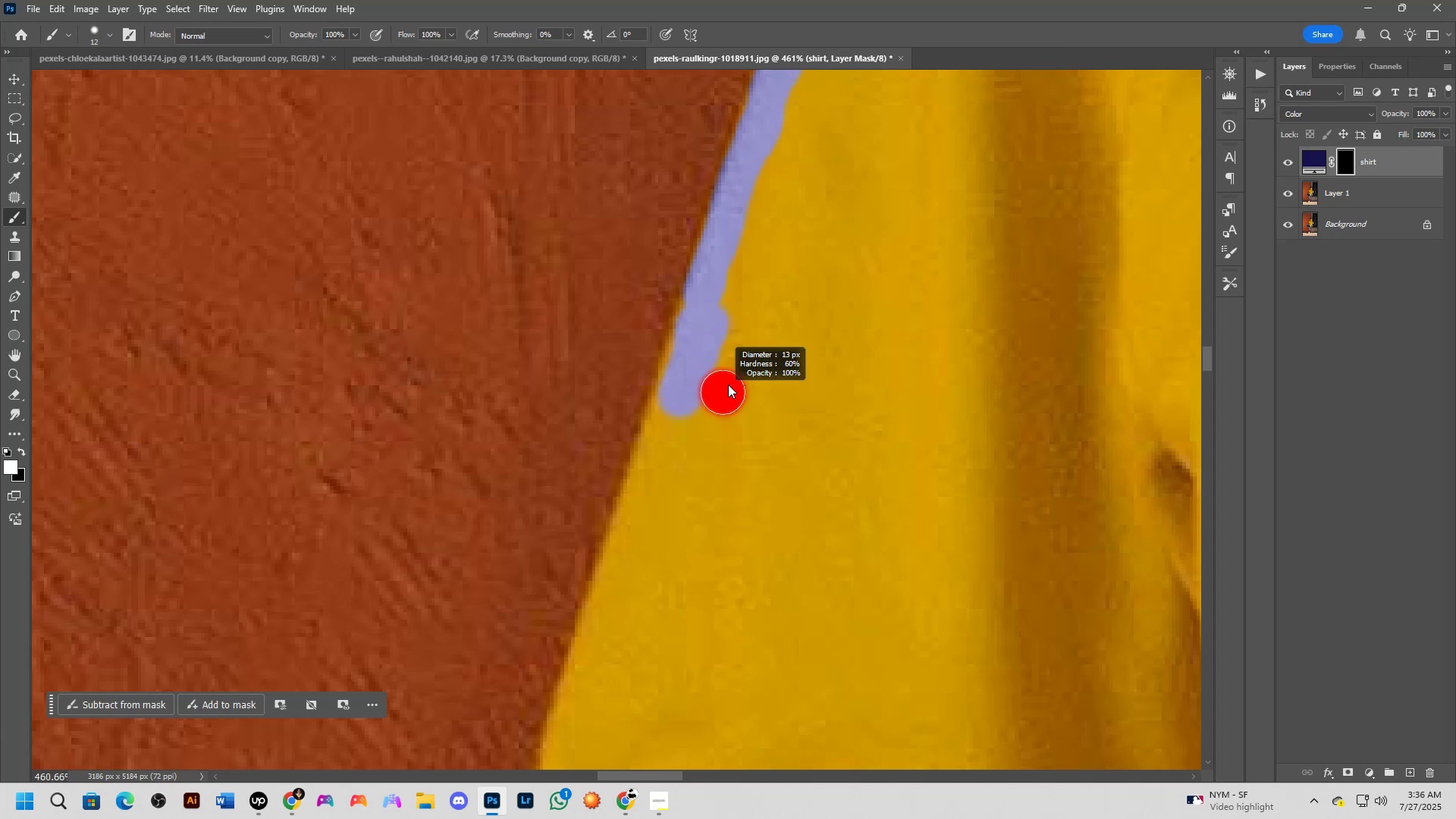 
key(Alt+AltLeft)
 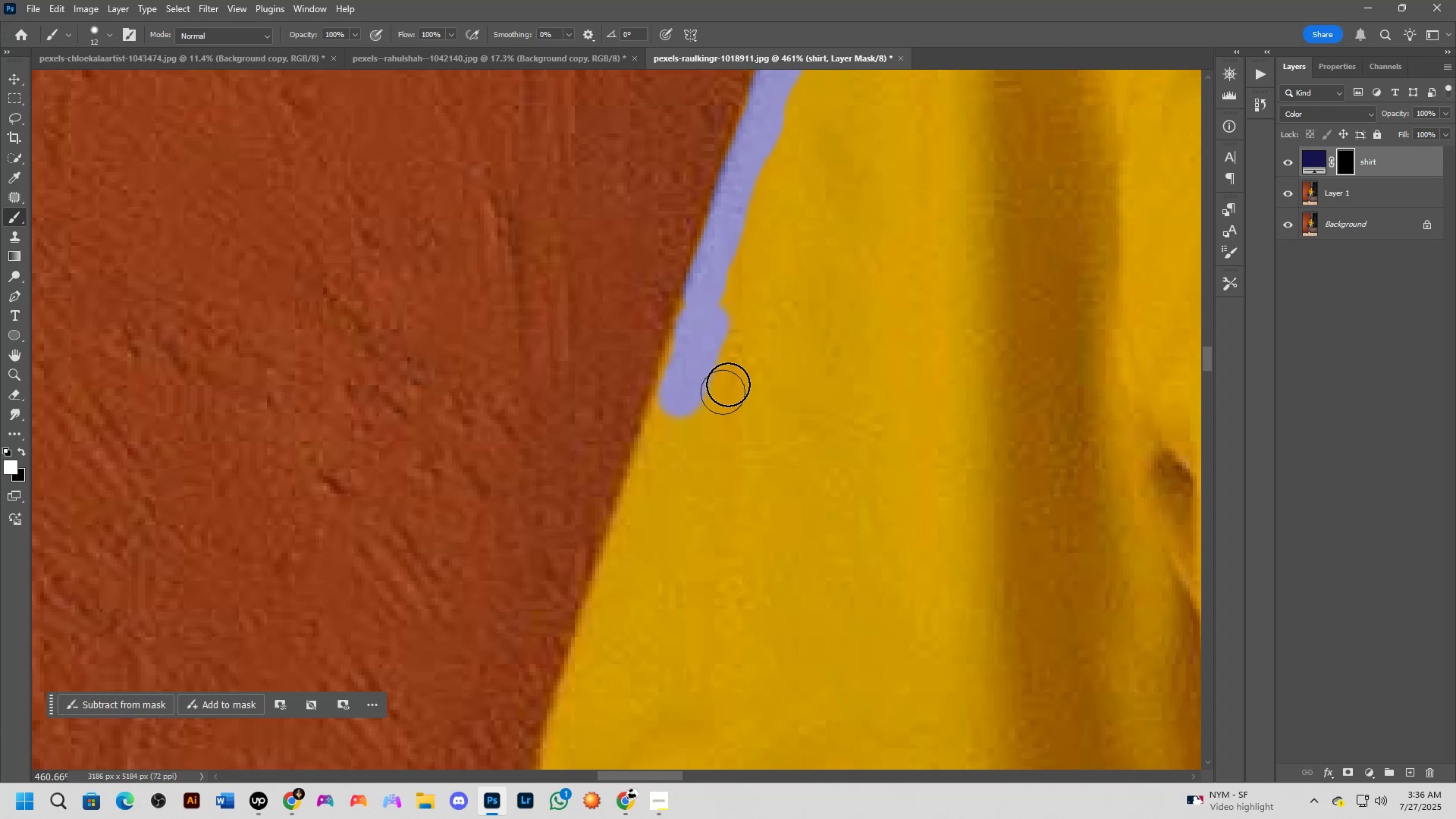 
key(Alt+AltLeft)
 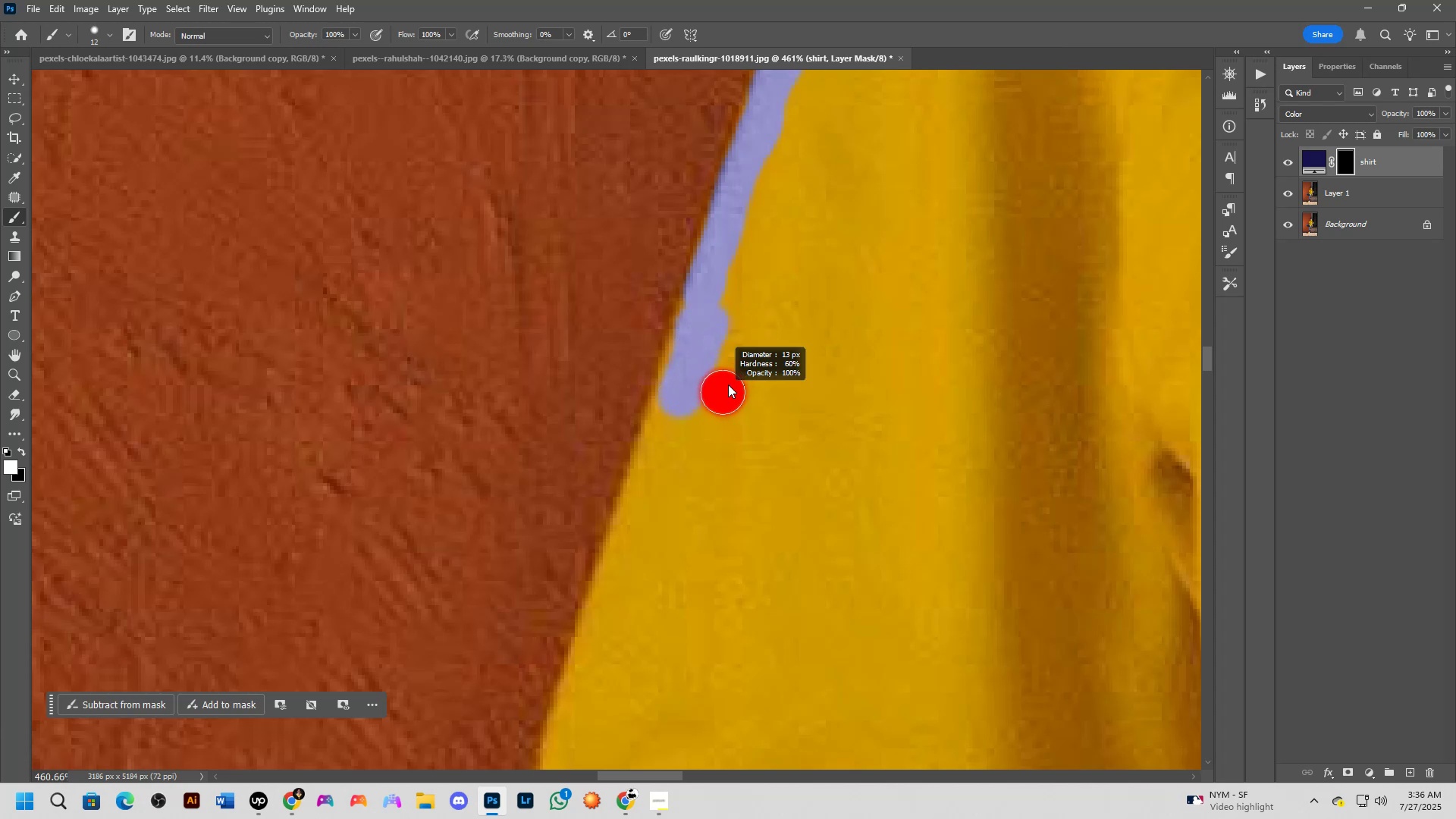 
key(Alt+AltLeft)
 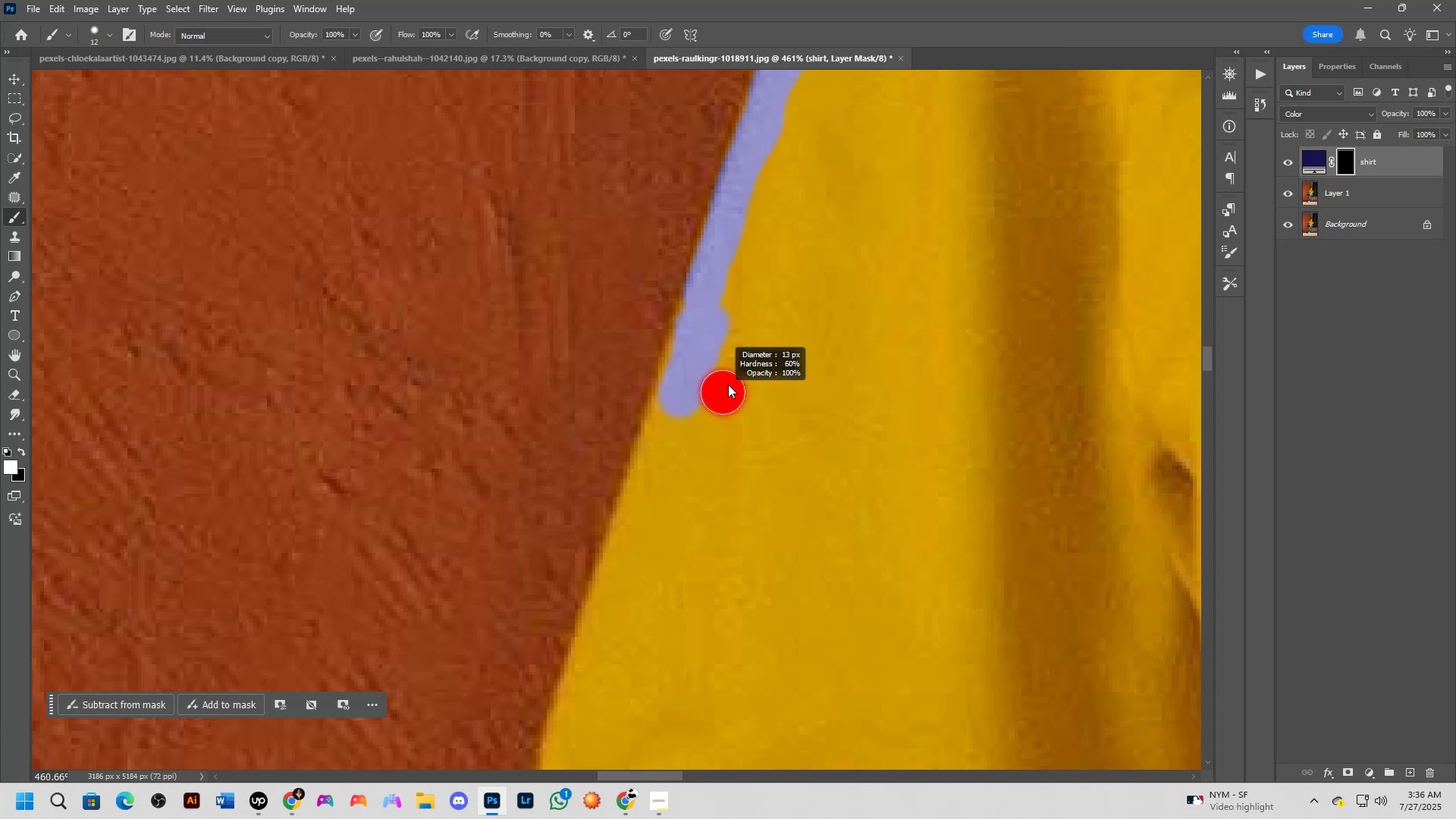 
key(Alt+AltLeft)
 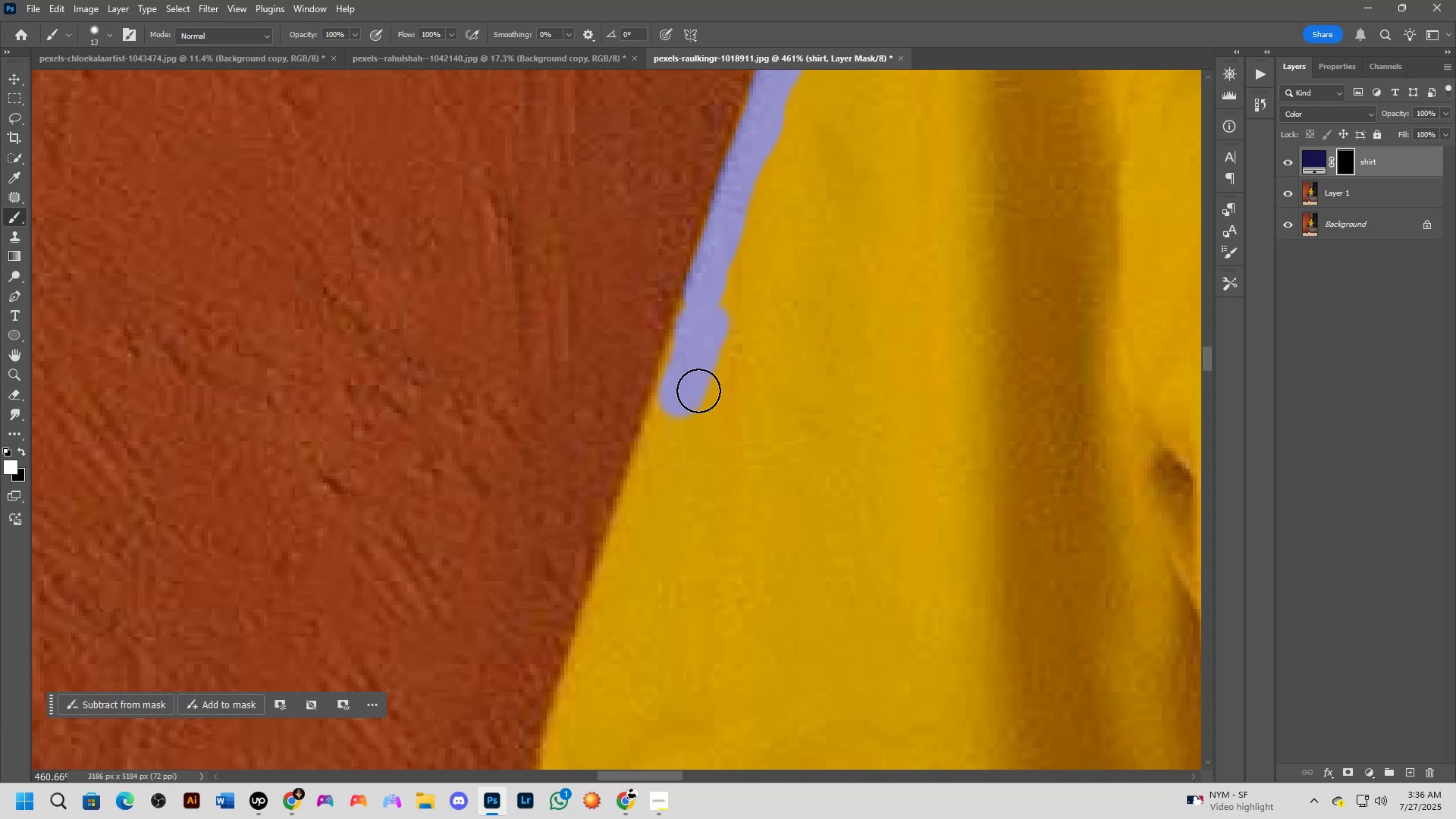 
left_click_drag(start_coordinate=[701, 334], to_coordinate=[662, 444])
 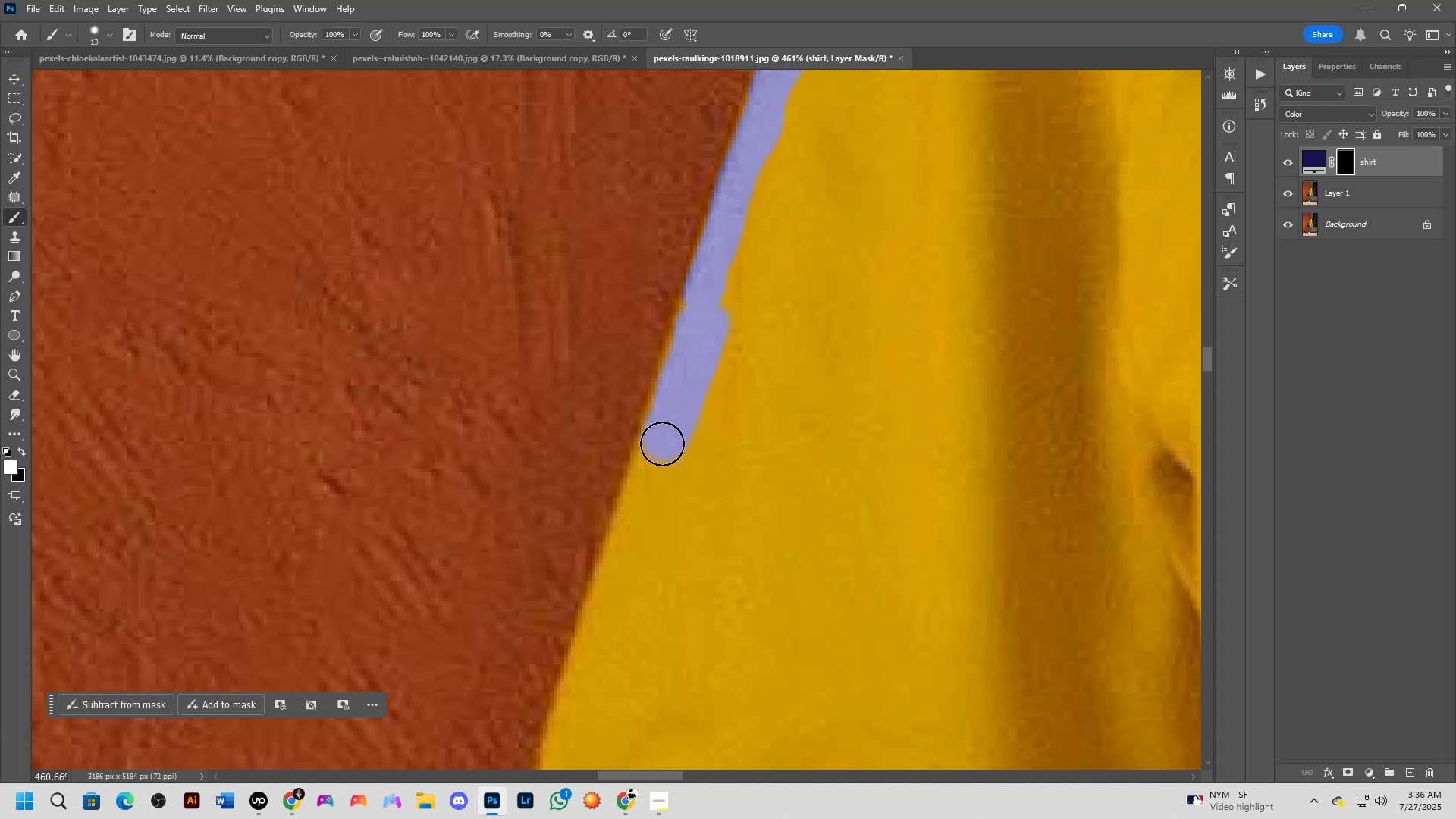 
hold_key(key=Space, duration=0.67)
 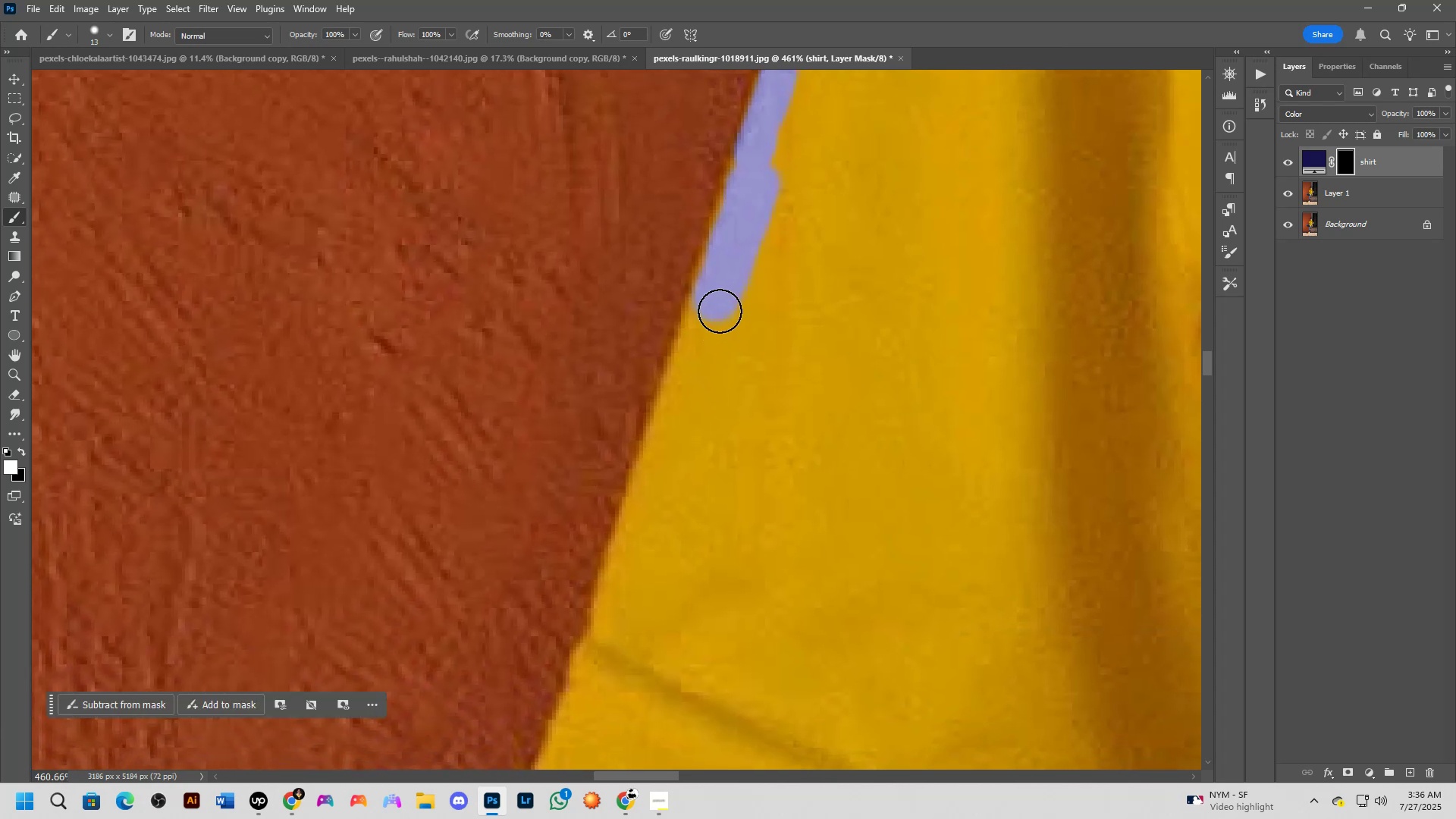 
left_click_drag(start_coordinate=[661, 496], to_coordinate=[711, 356])
 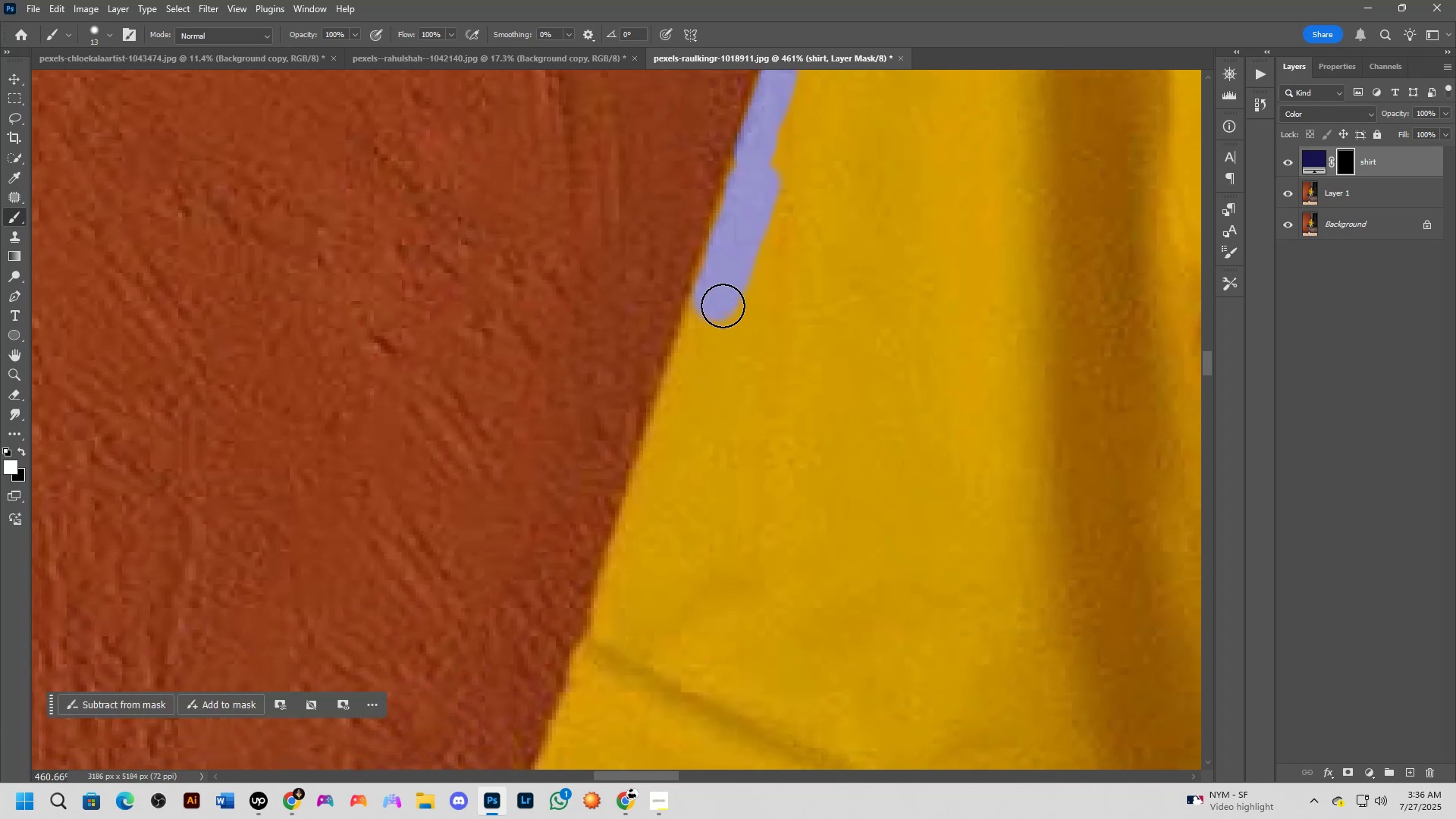 
left_click_drag(start_coordinate=[719, 312], to_coordinate=[670, 436])
 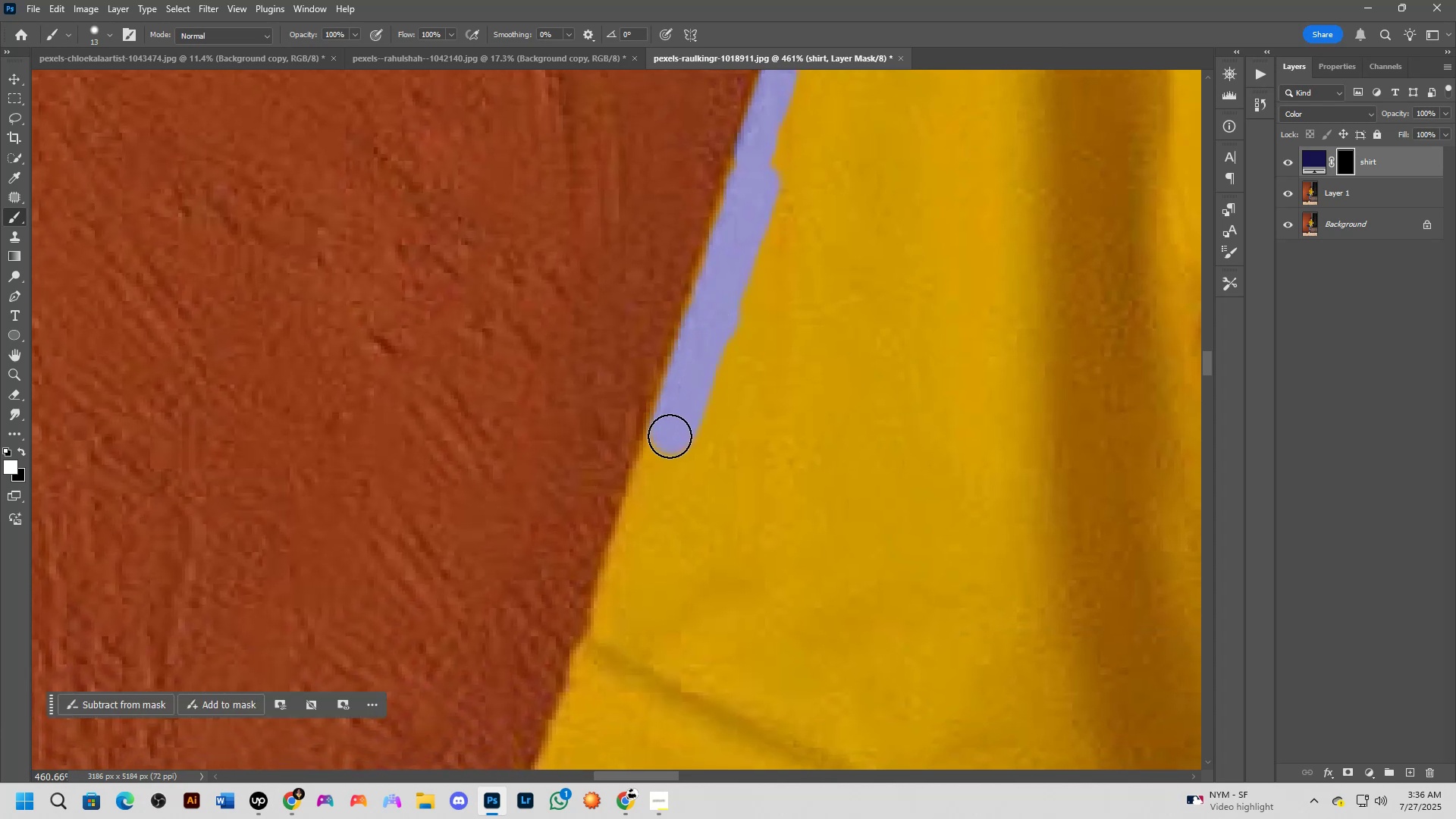 
hold_key(key=Space, duration=0.7)
 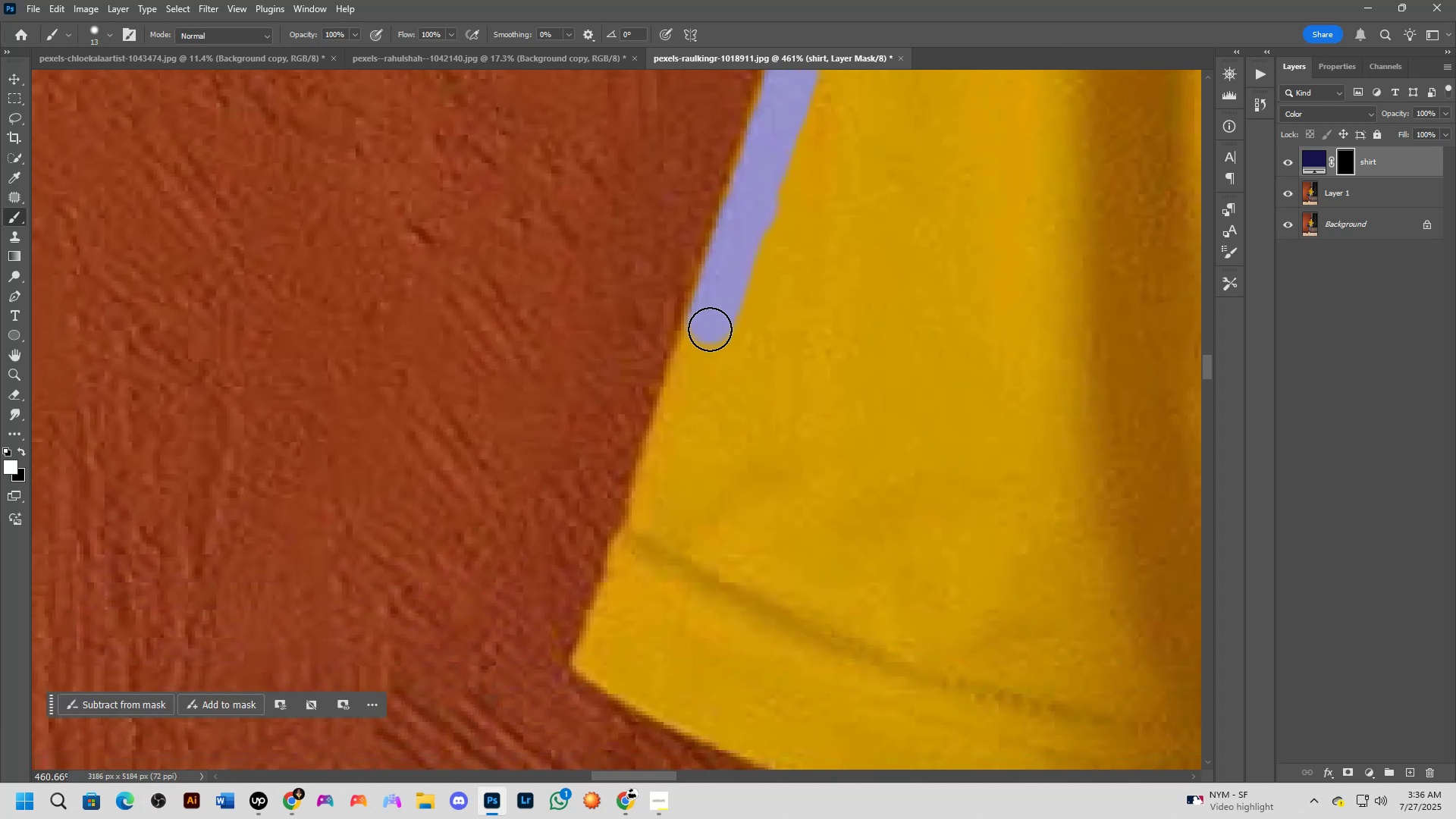 
left_click_drag(start_coordinate=[661, 463], to_coordinate=[699, 353])
 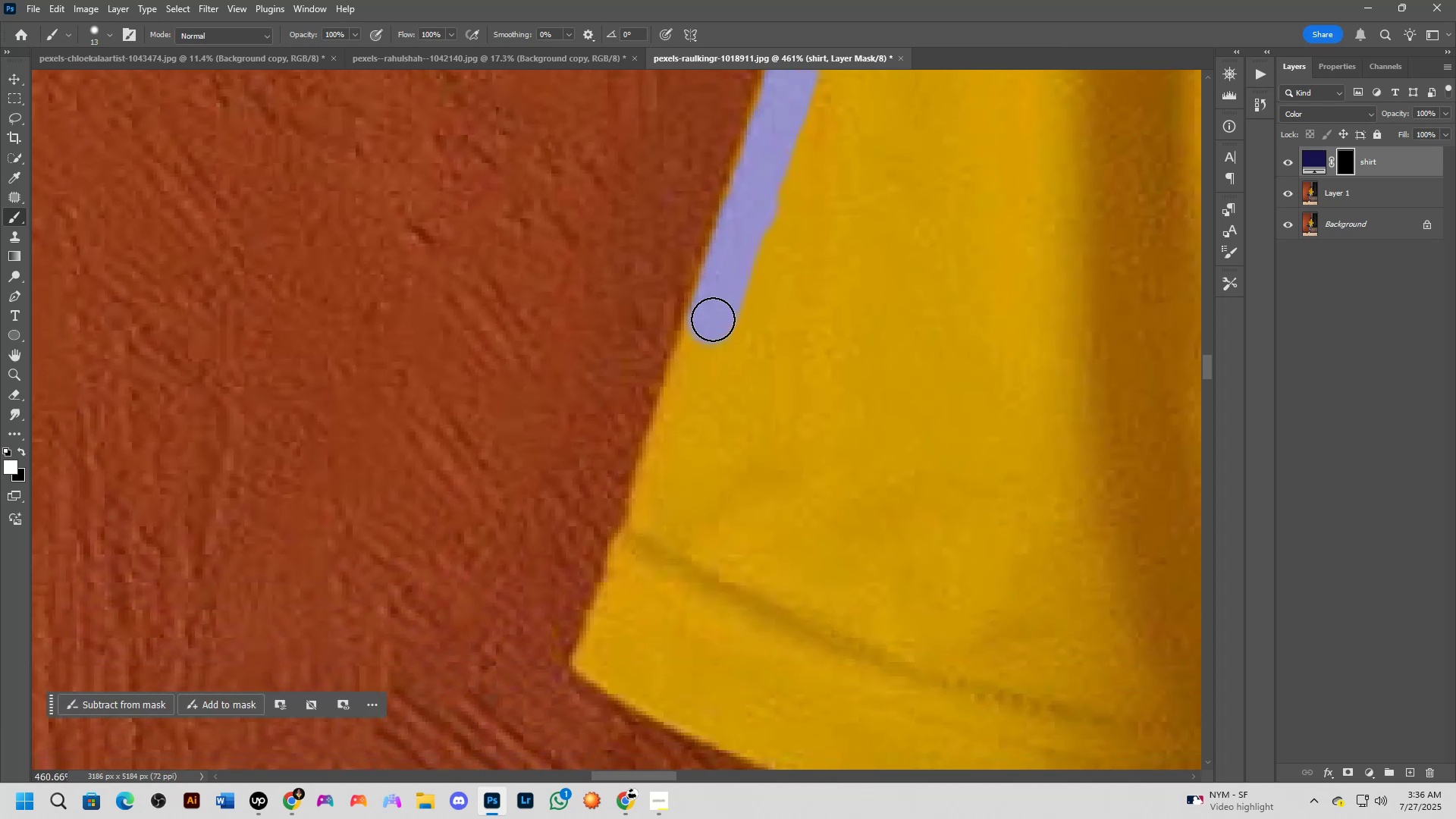 
left_click_drag(start_coordinate=[708, 332], to_coordinate=[670, 448])
 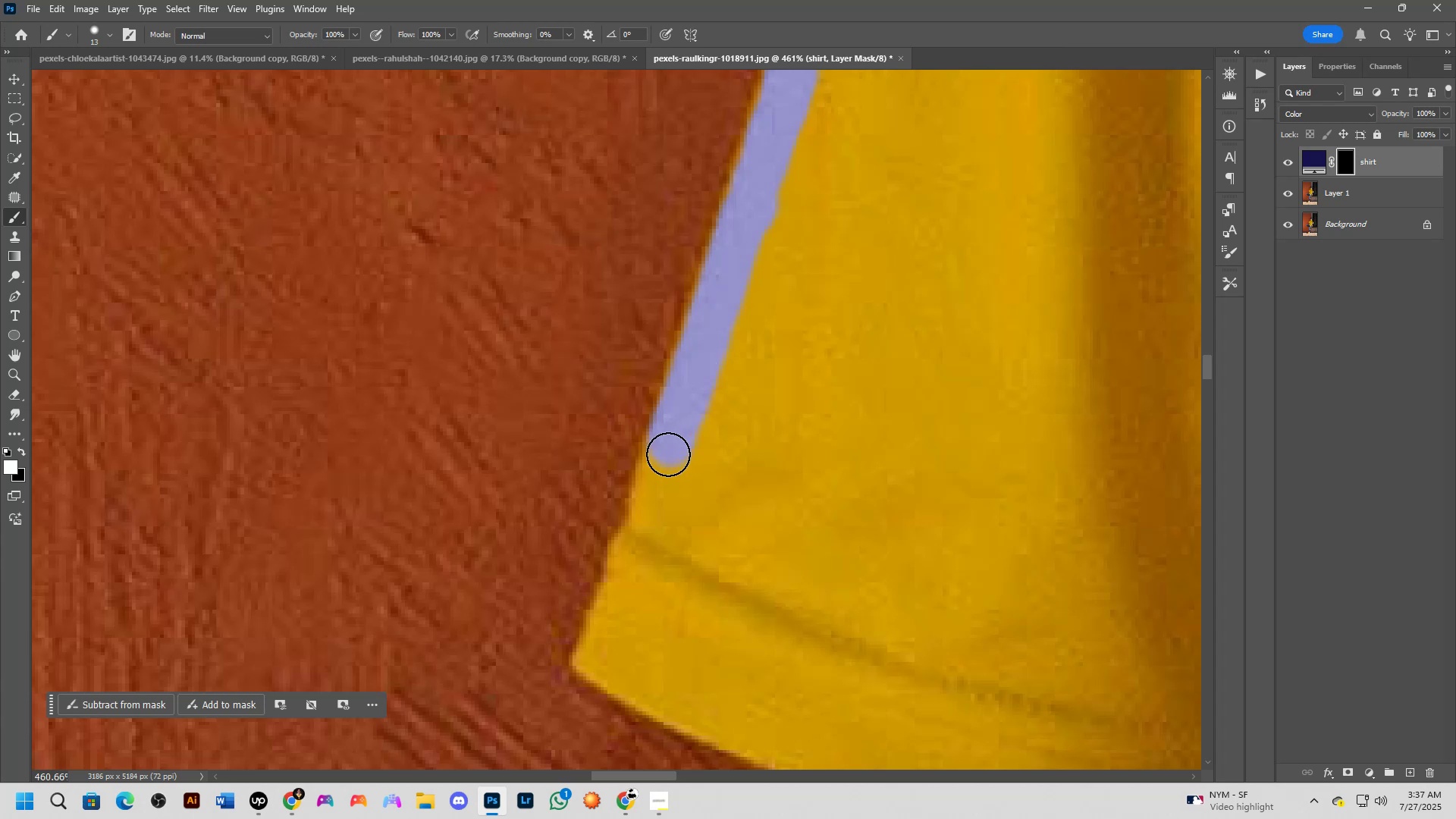 
hold_key(key=Space, duration=0.67)
 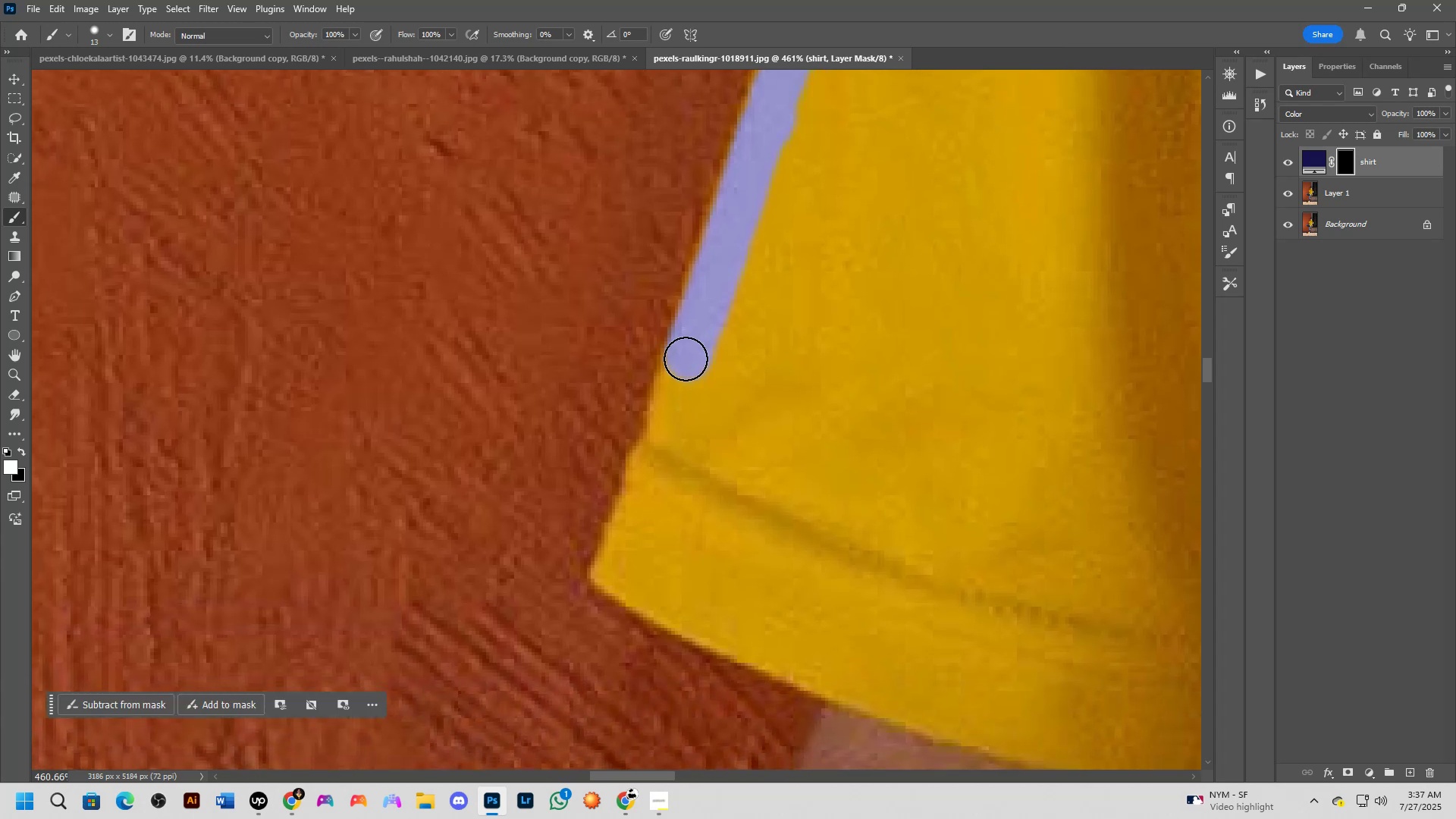 
left_click_drag(start_coordinate=[665, 500], to_coordinate=[683, 413])
 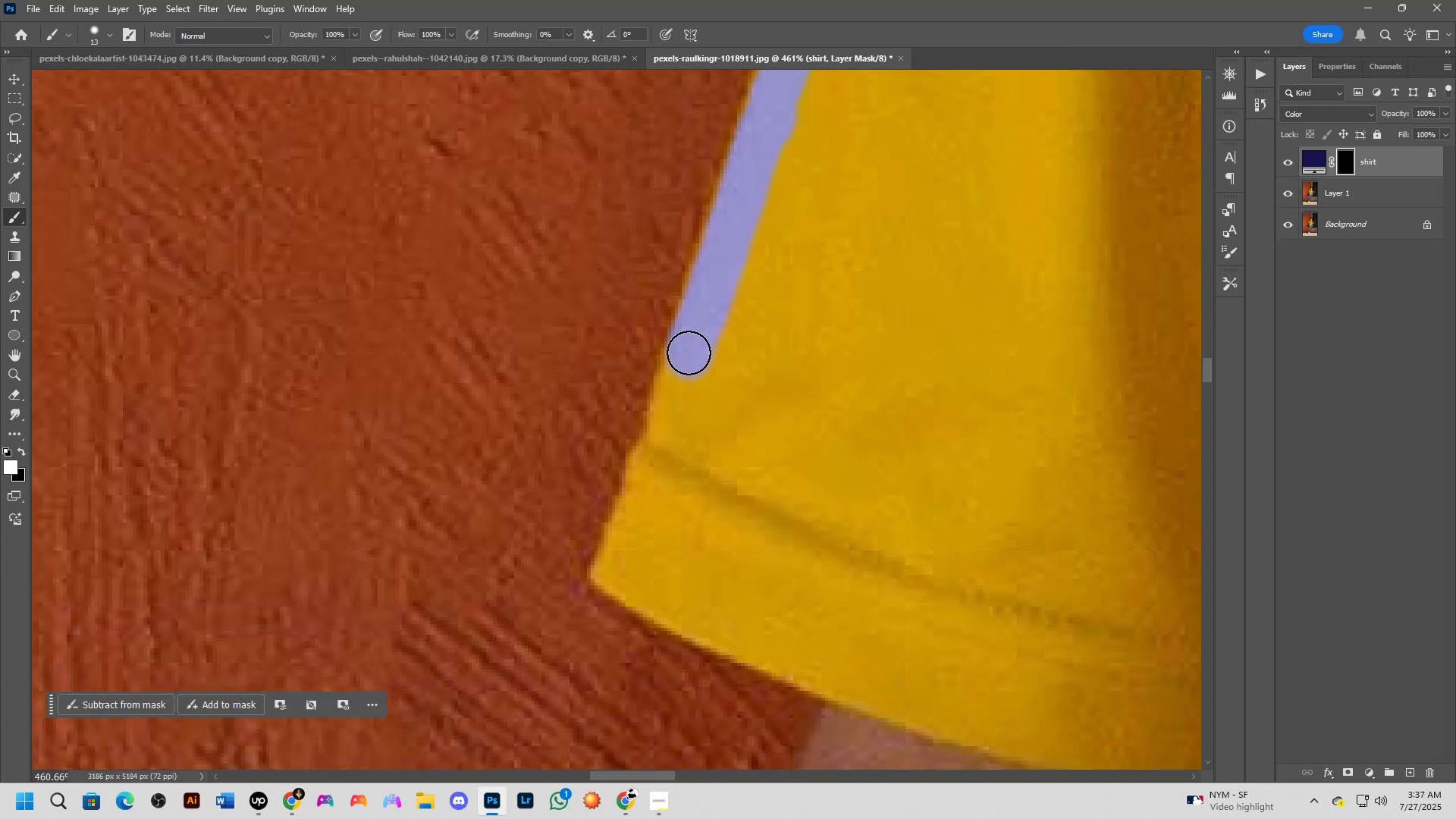 
left_click_drag(start_coordinate=[687, 356], to_coordinate=[669, 434])
 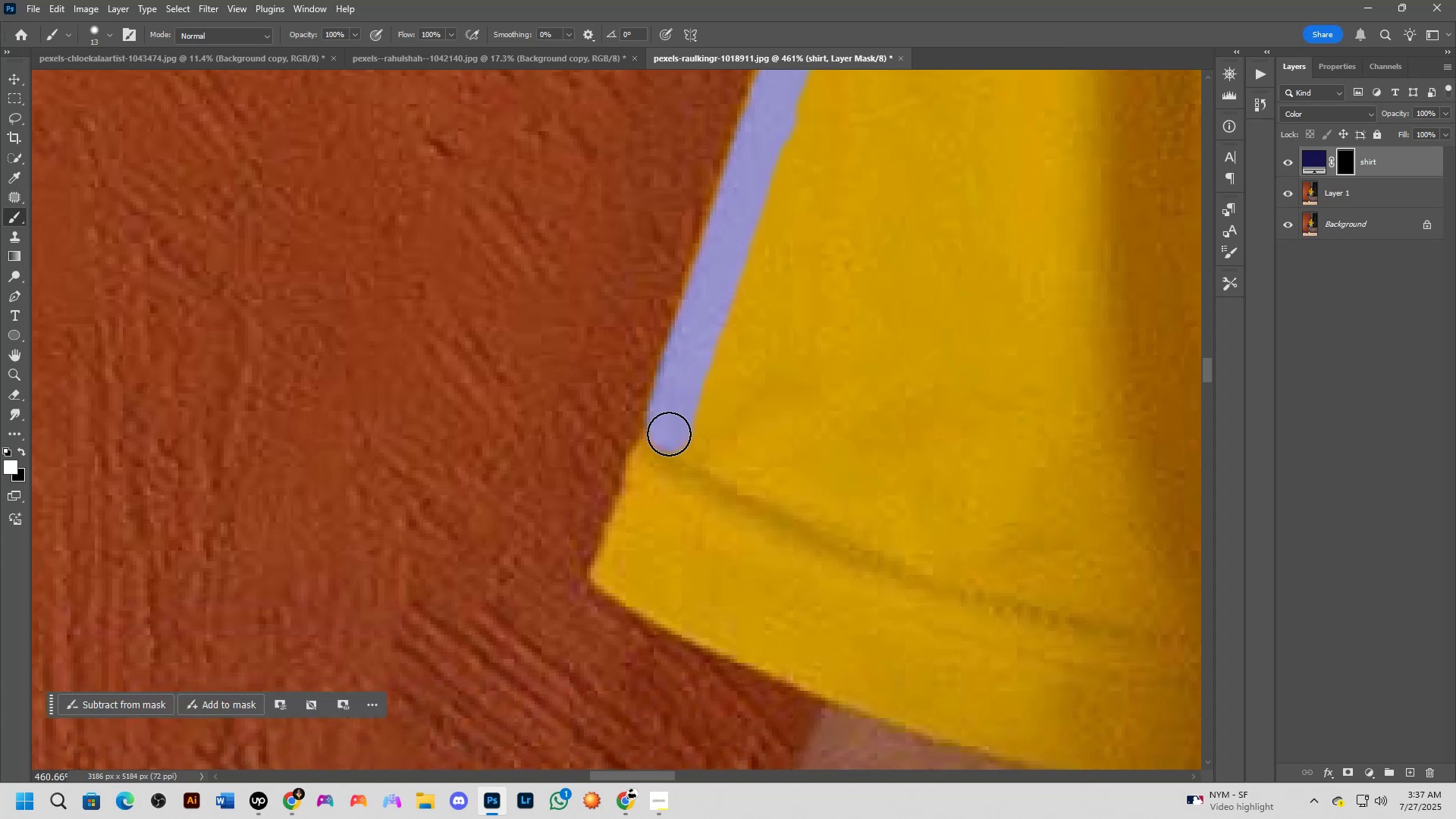 
hold_key(key=Space, duration=0.6)
 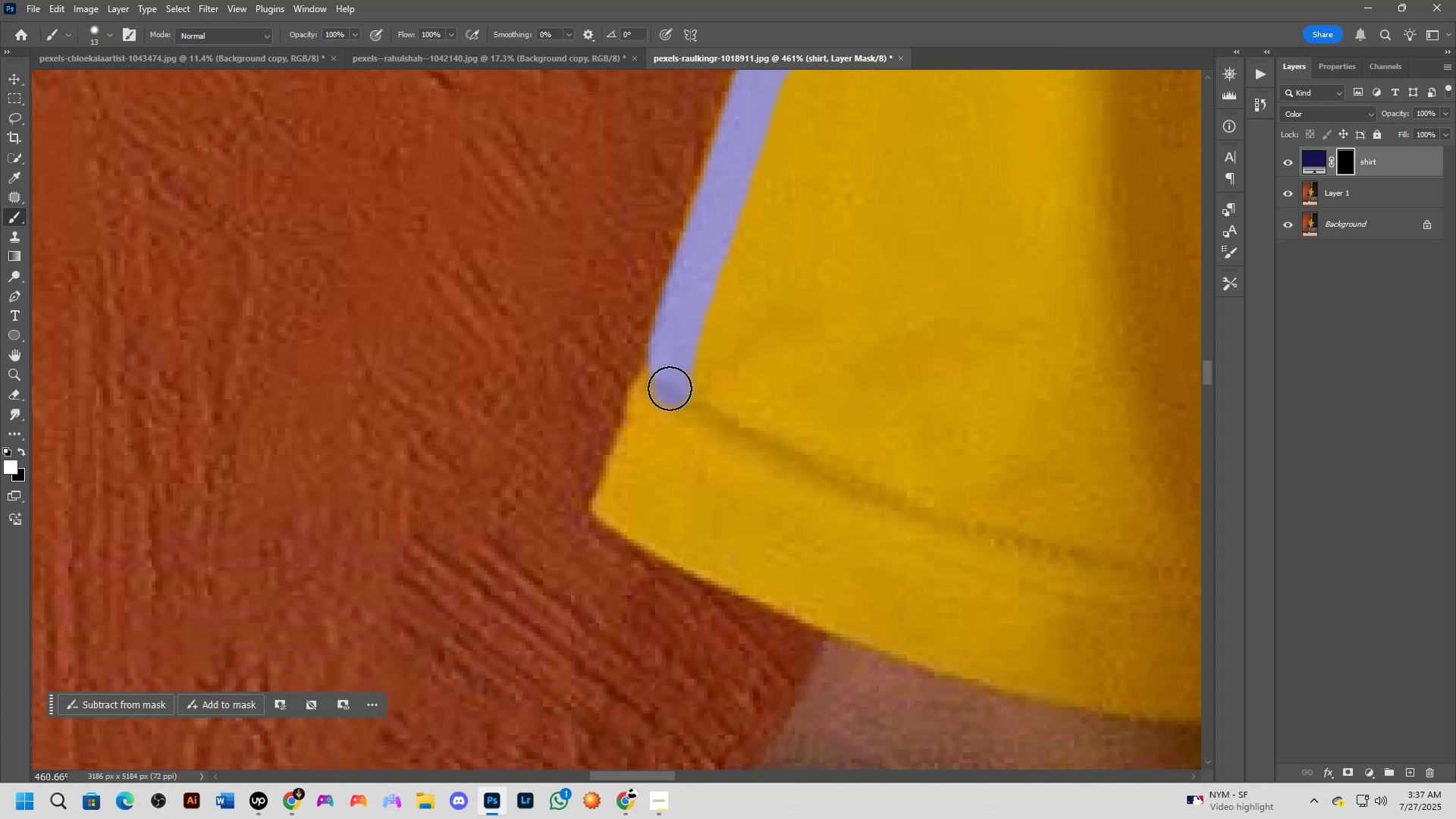 
left_click_drag(start_coordinate=[695, 424], to_coordinate=[696, 356])
 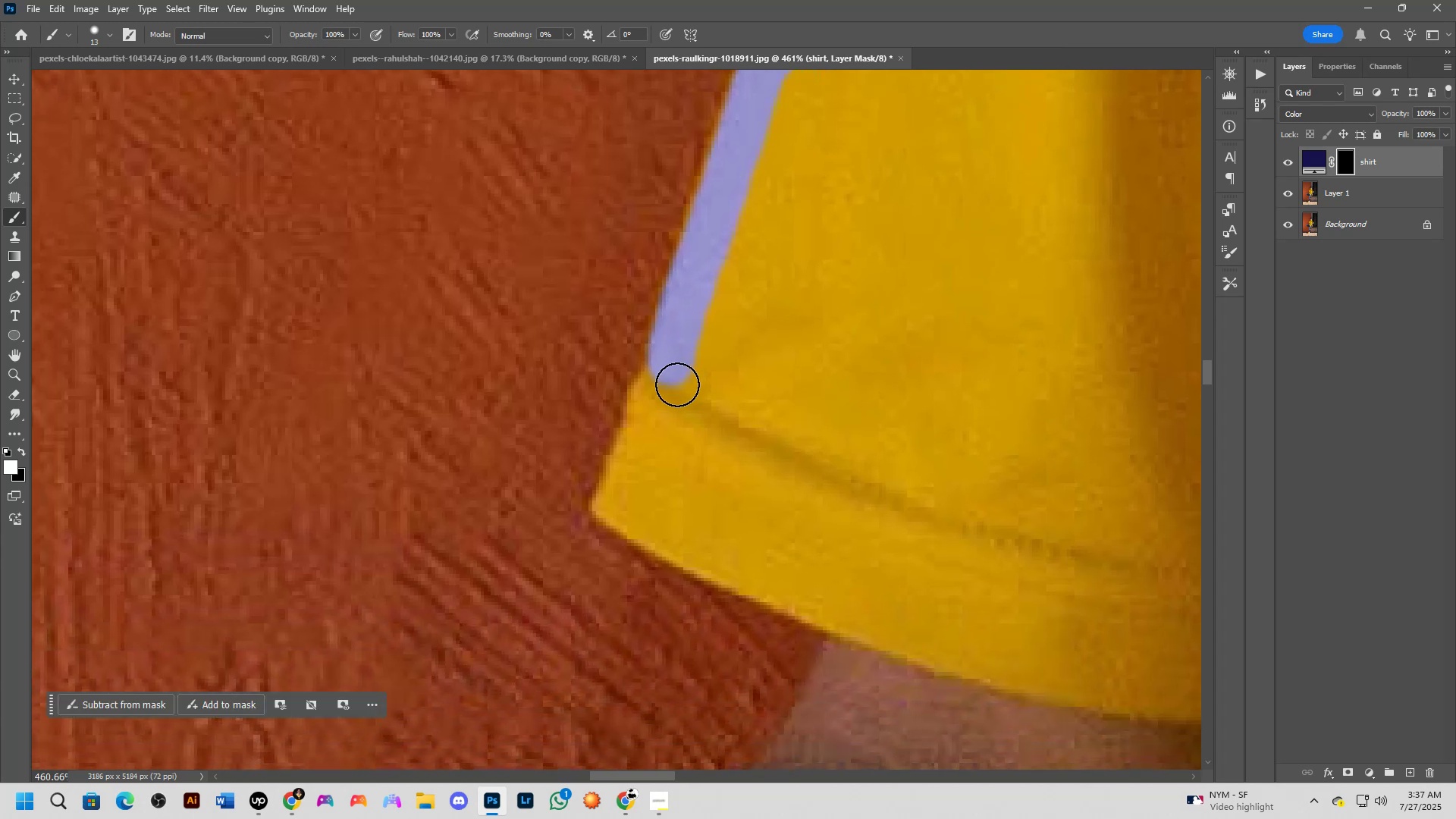 
left_click_drag(start_coordinate=[672, 388], to_coordinate=[651, 400])
 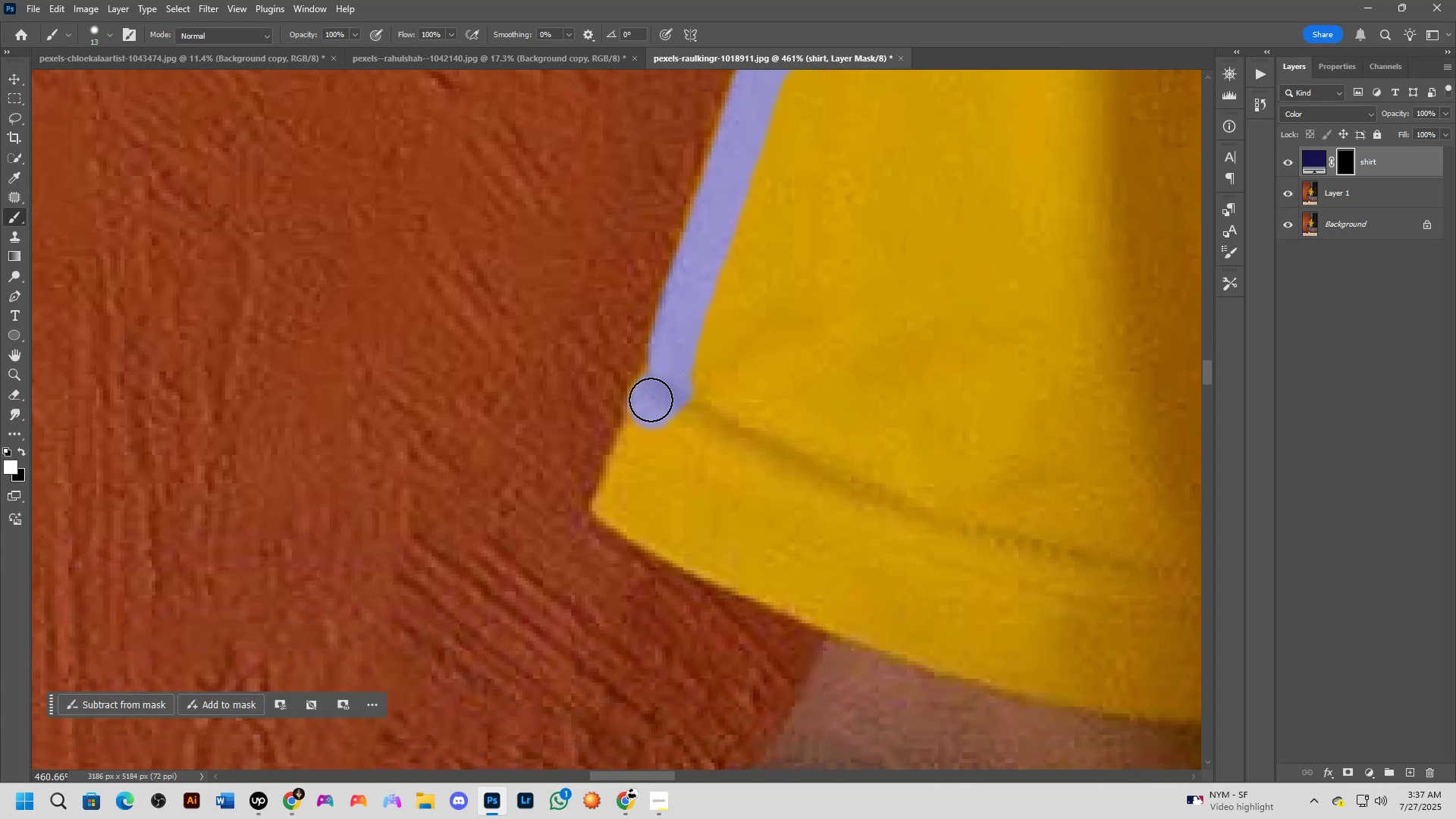 
hold_key(key=Space, duration=0.58)
 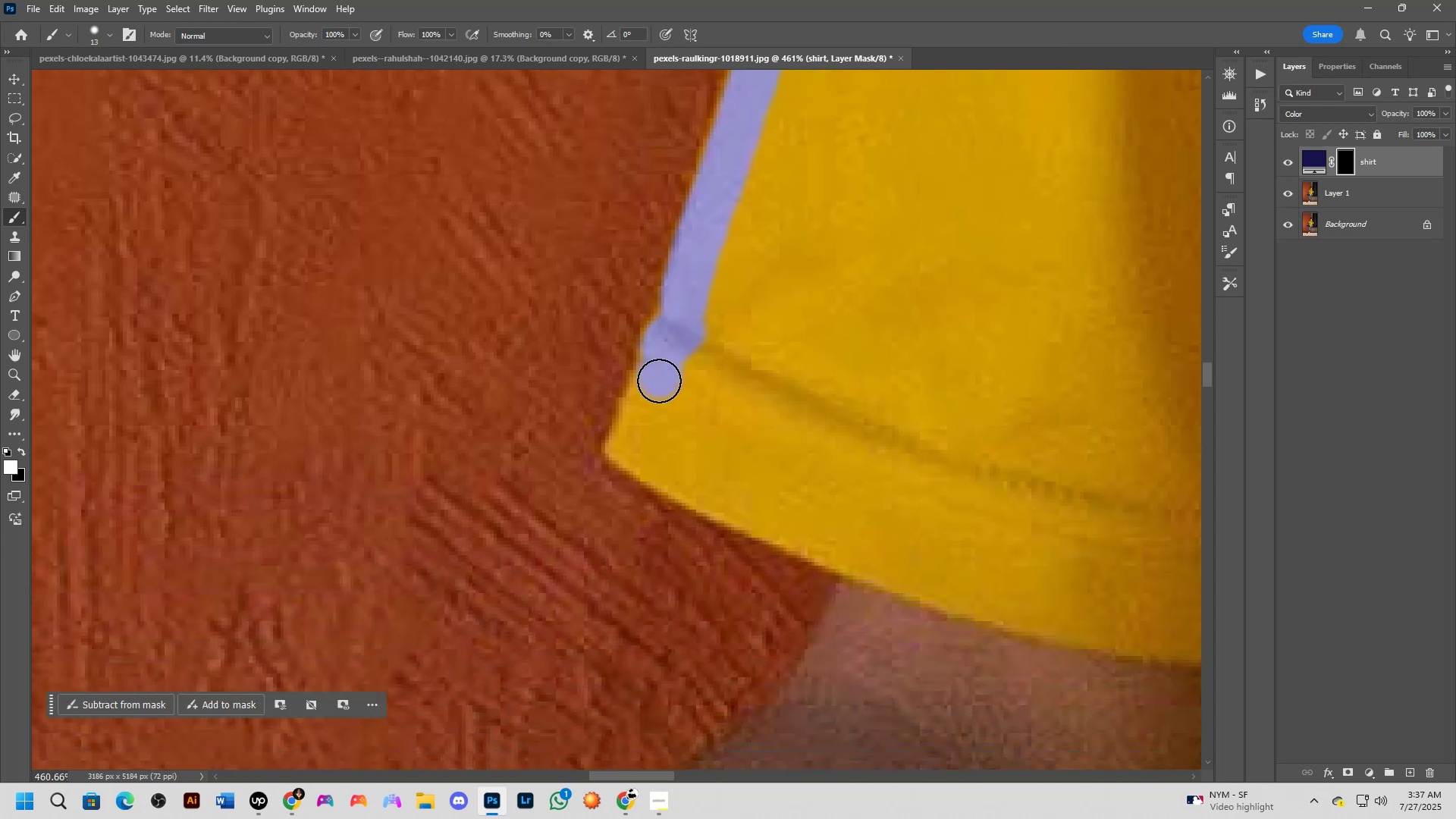 
left_click_drag(start_coordinate=[649, 425], to_coordinate=[662, 368])
 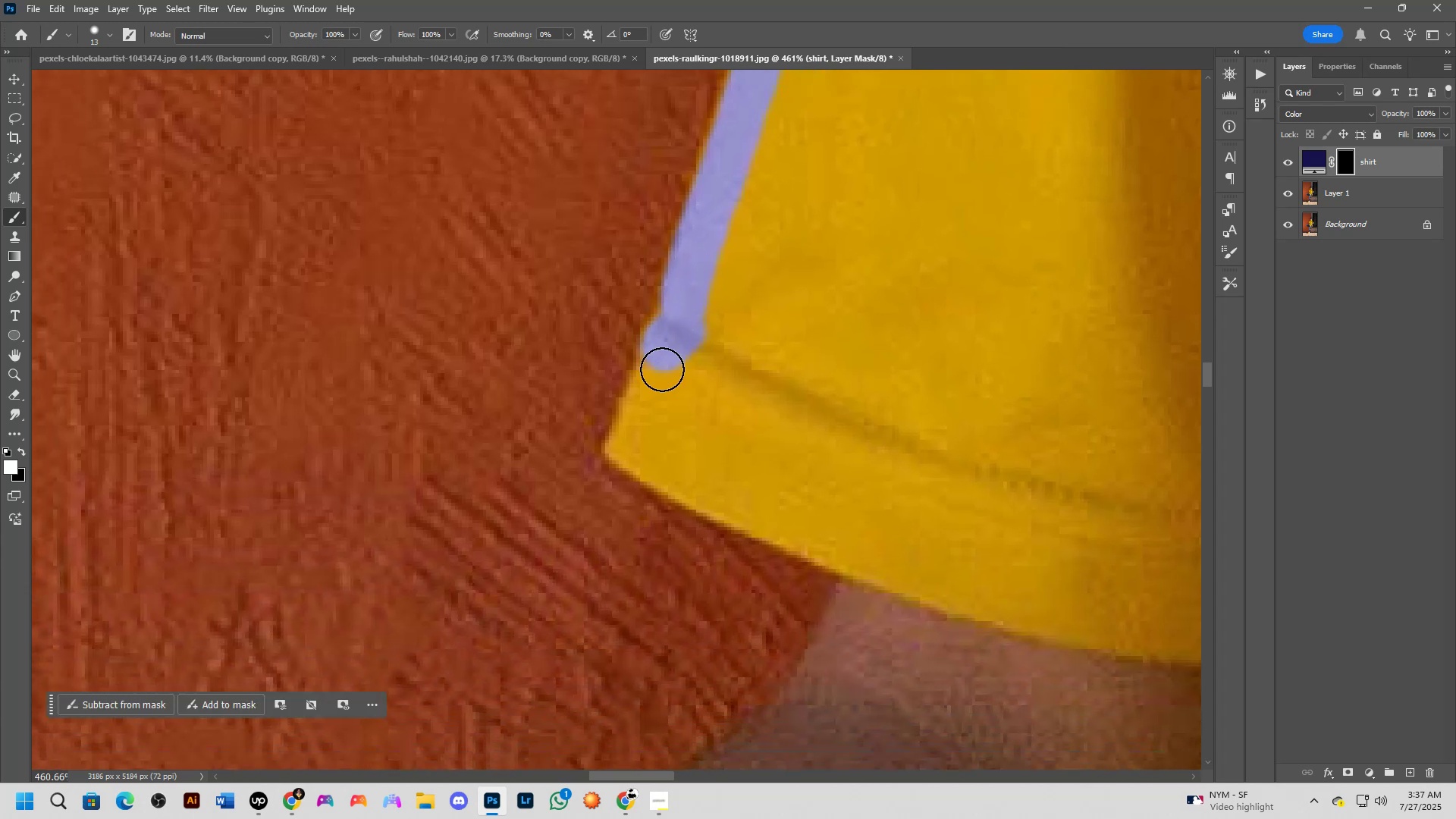 
left_click_drag(start_coordinate=[661, 372], to_coordinate=[730, 494])
 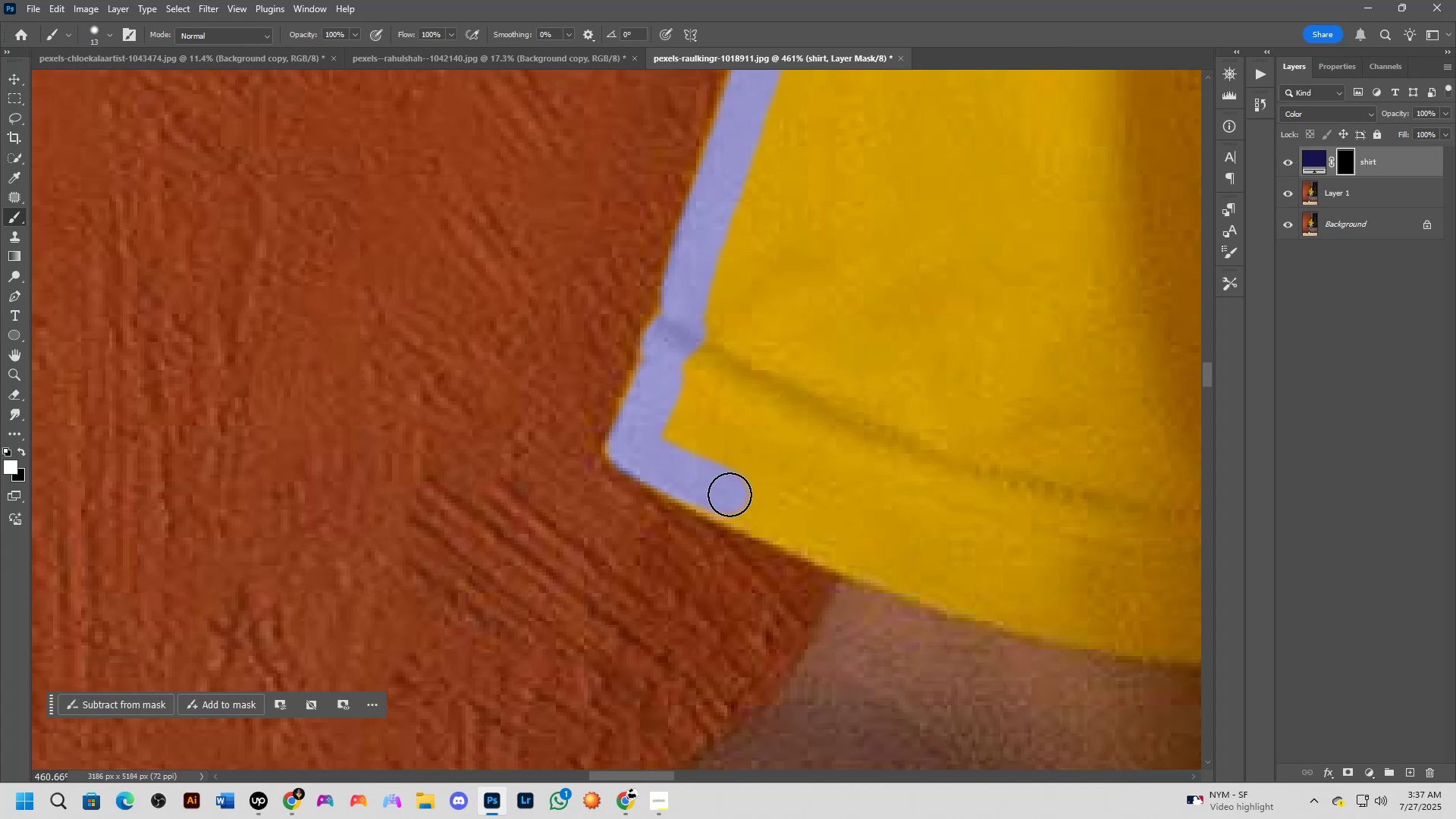 
hold_key(key=Space, duration=0.9)
 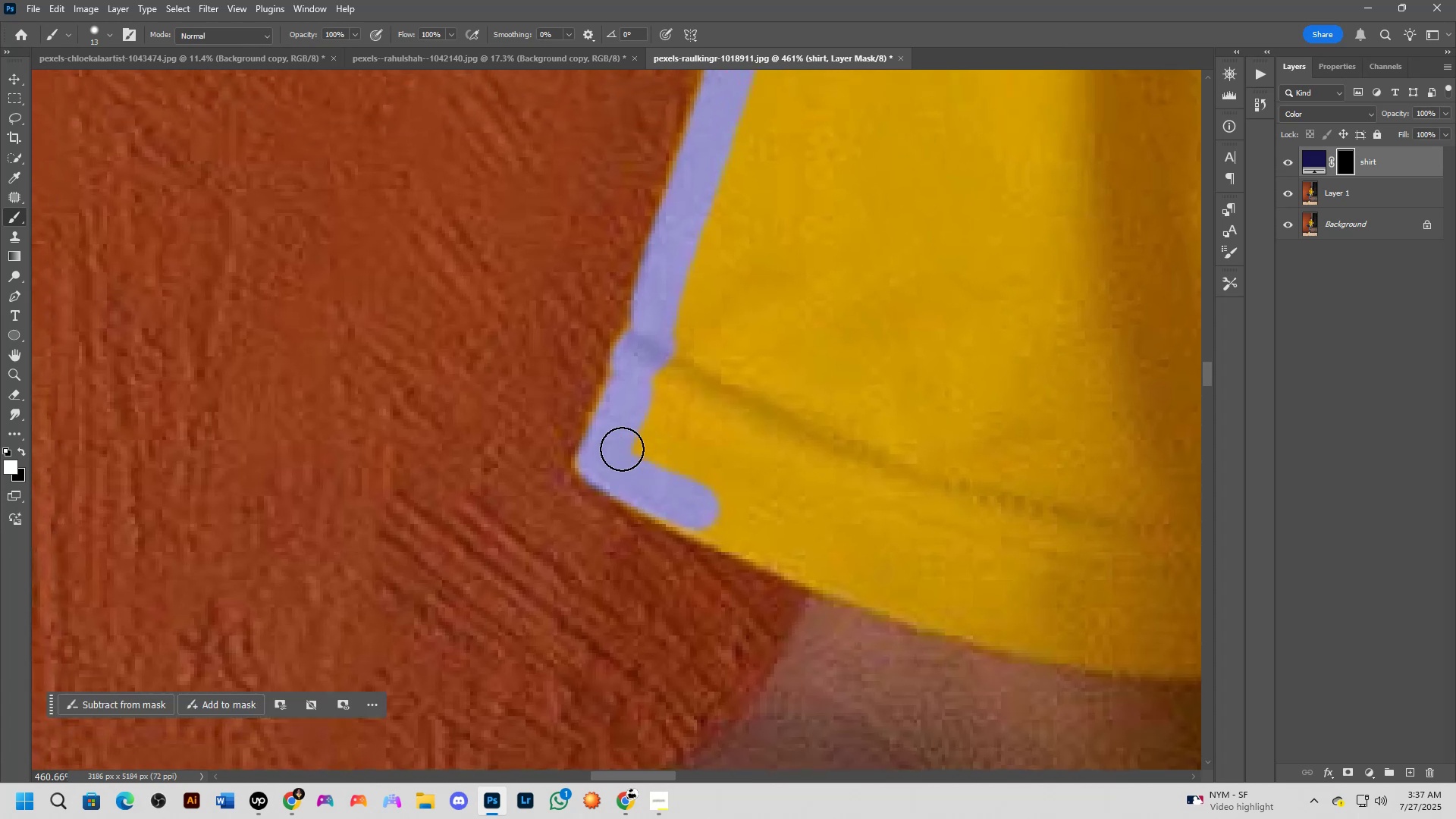 
left_click_drag(start_coordinate=[721, 476], to_coordinate=[691, 491])
 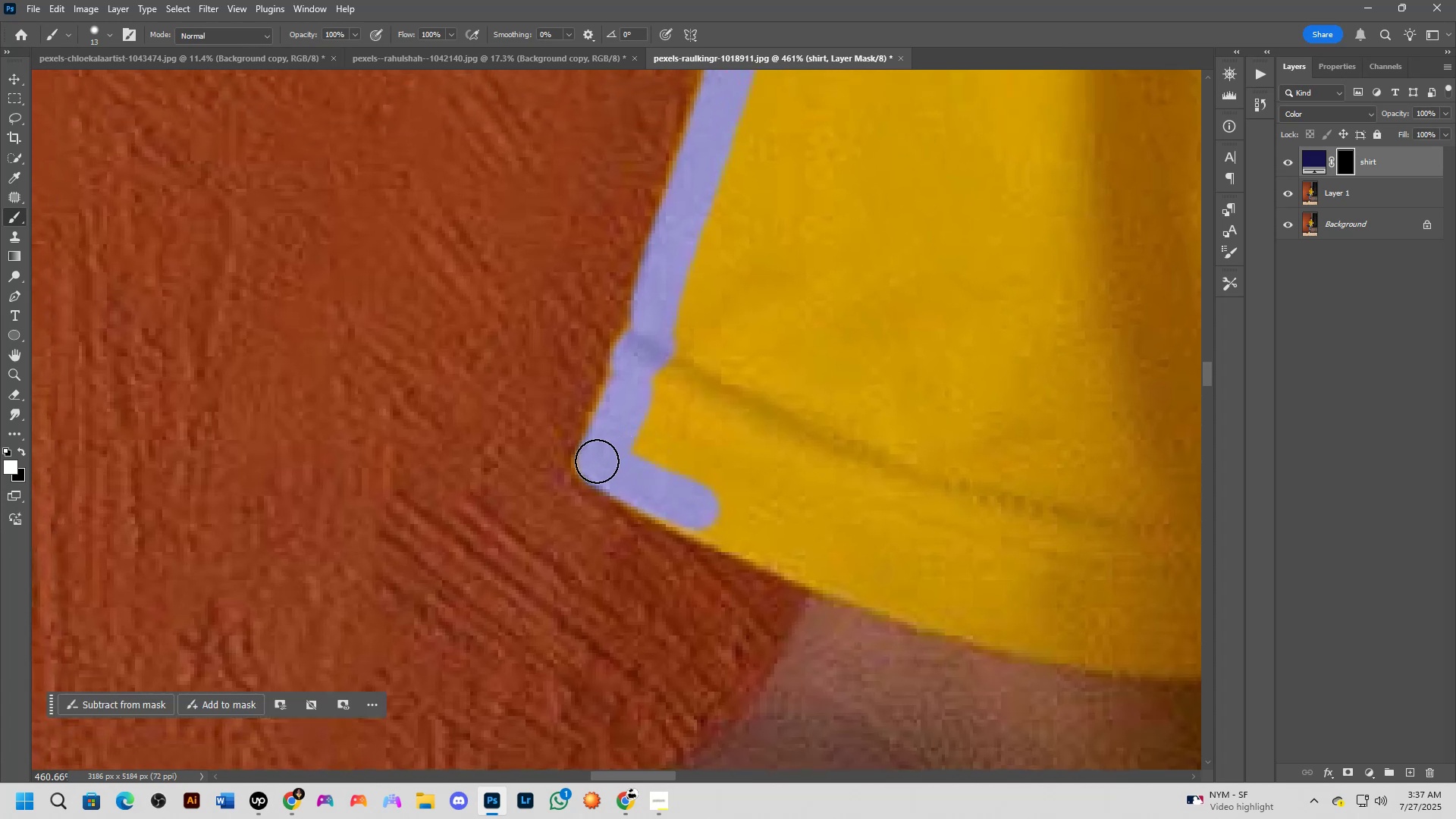 
left_click([596, 462])
 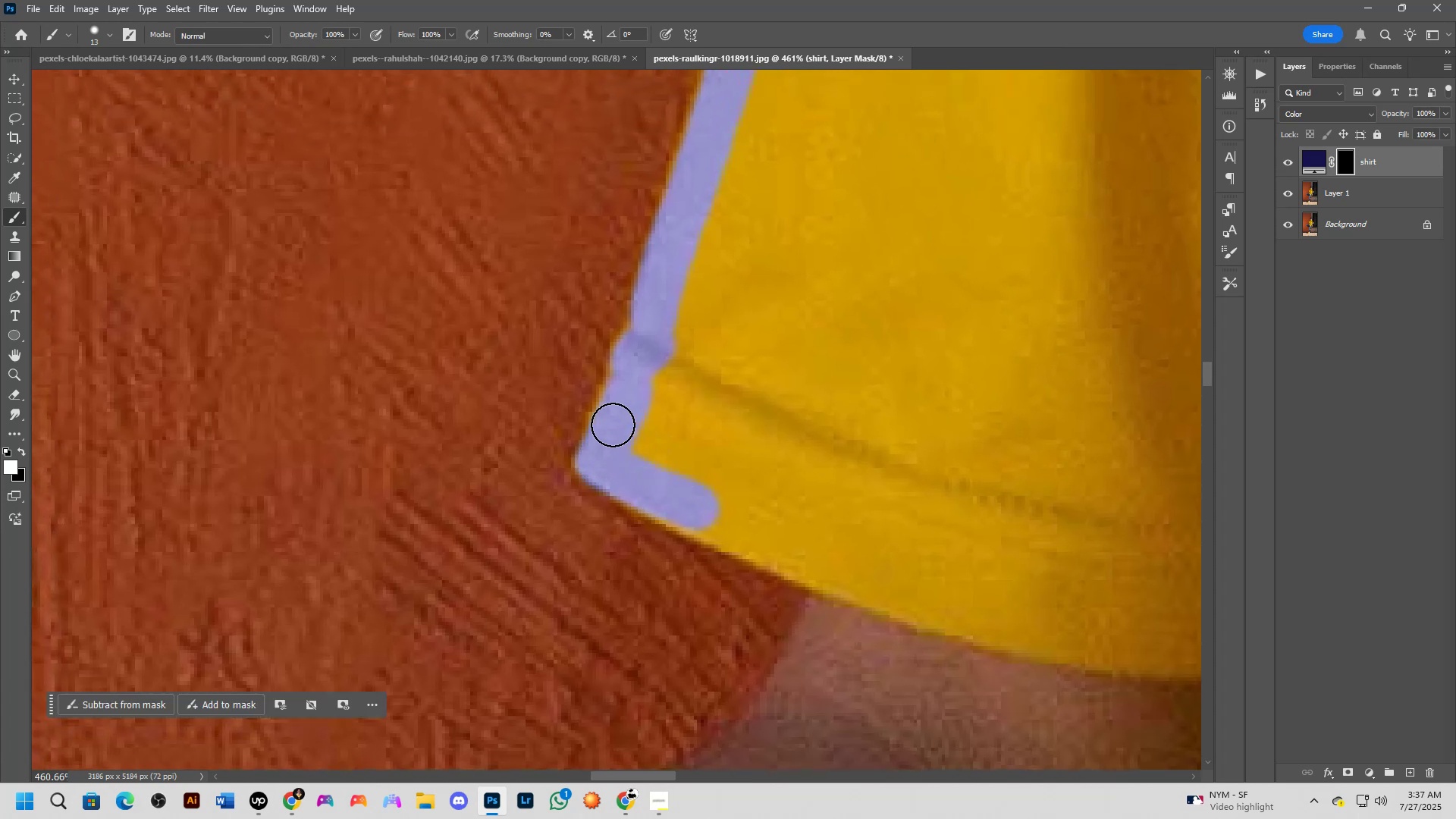 
left_click([609, 424])
 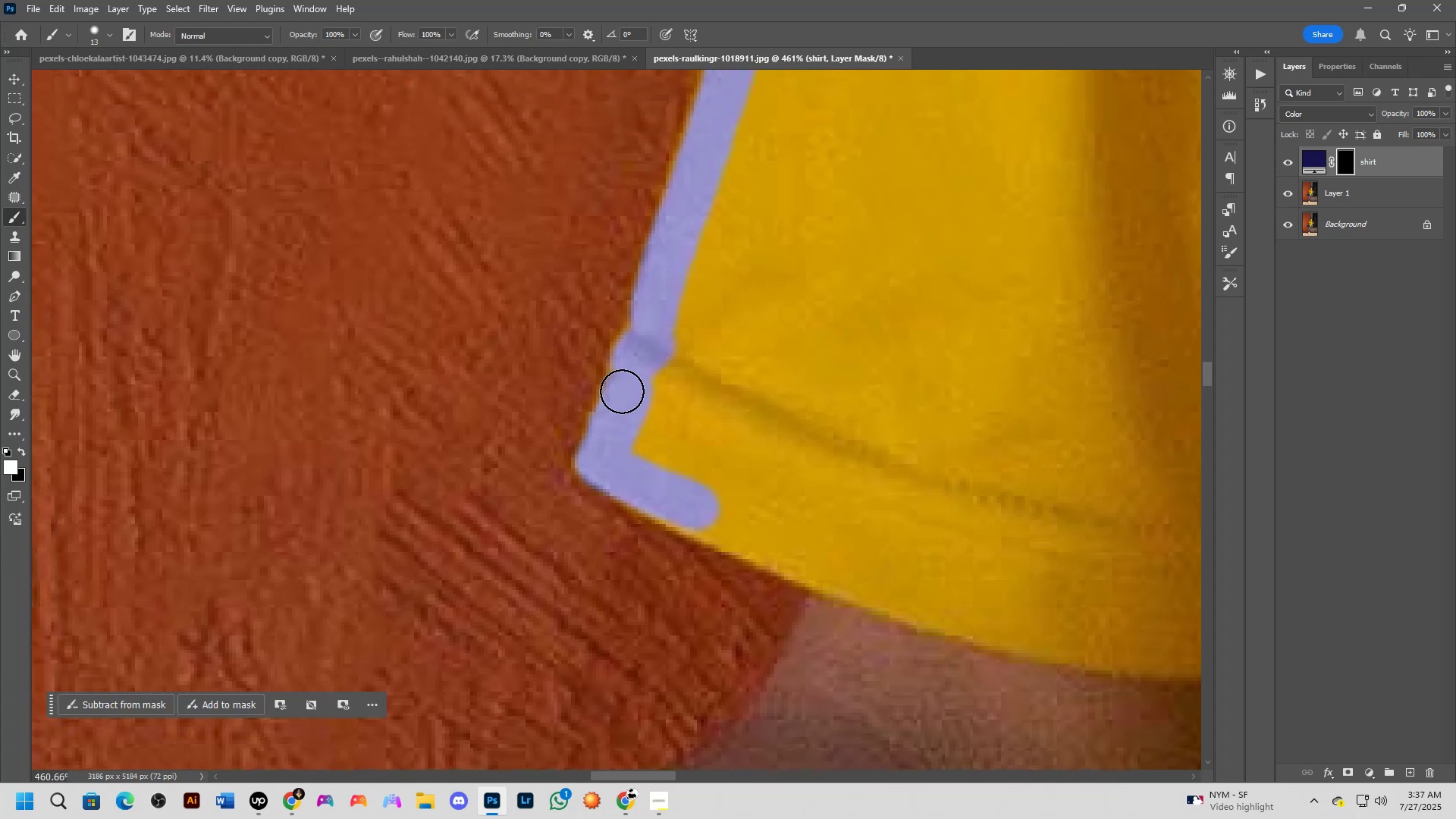 
triple_click([629, 358])
 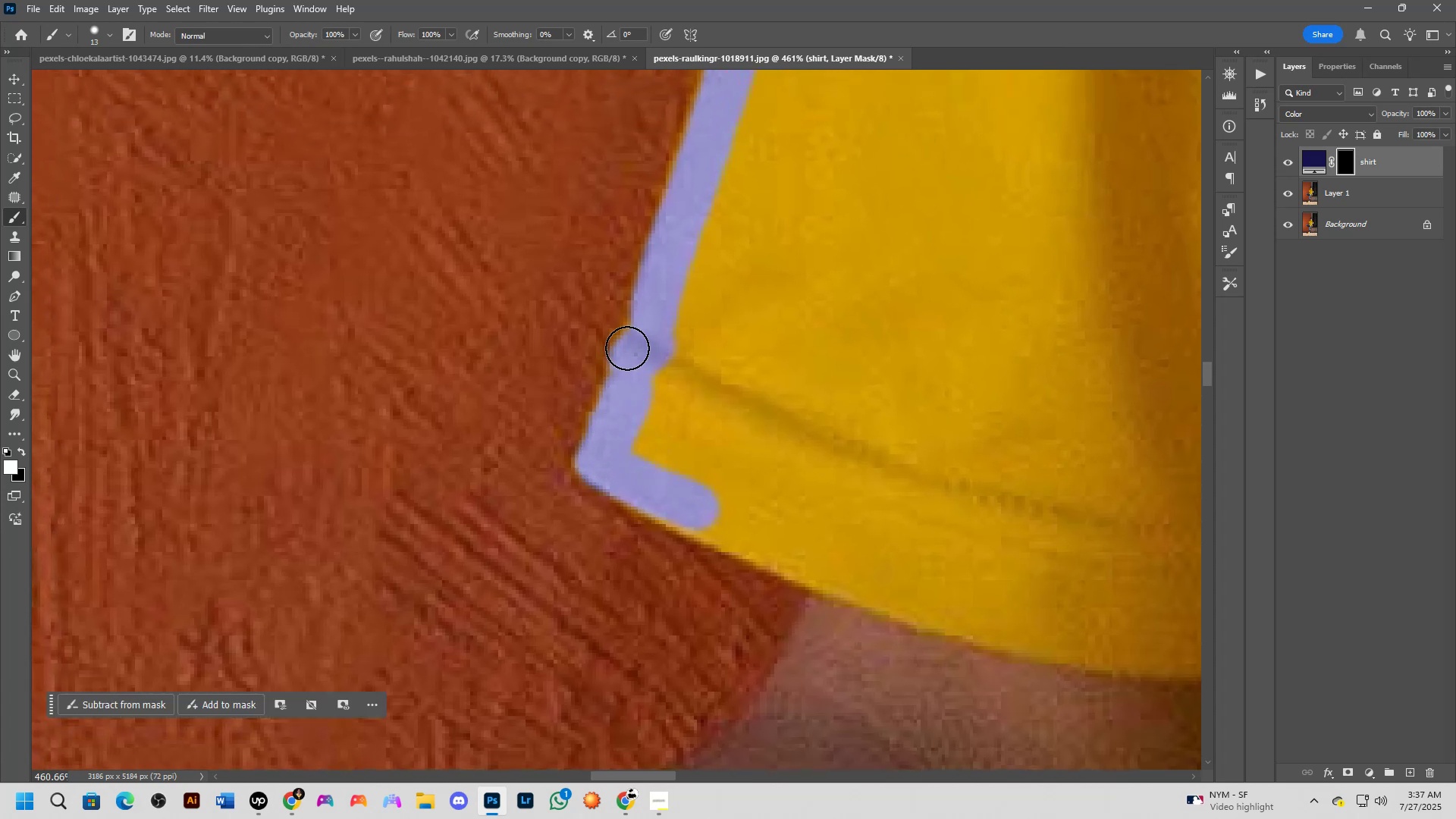 
hold_key(key=Space, duration=0.92)
 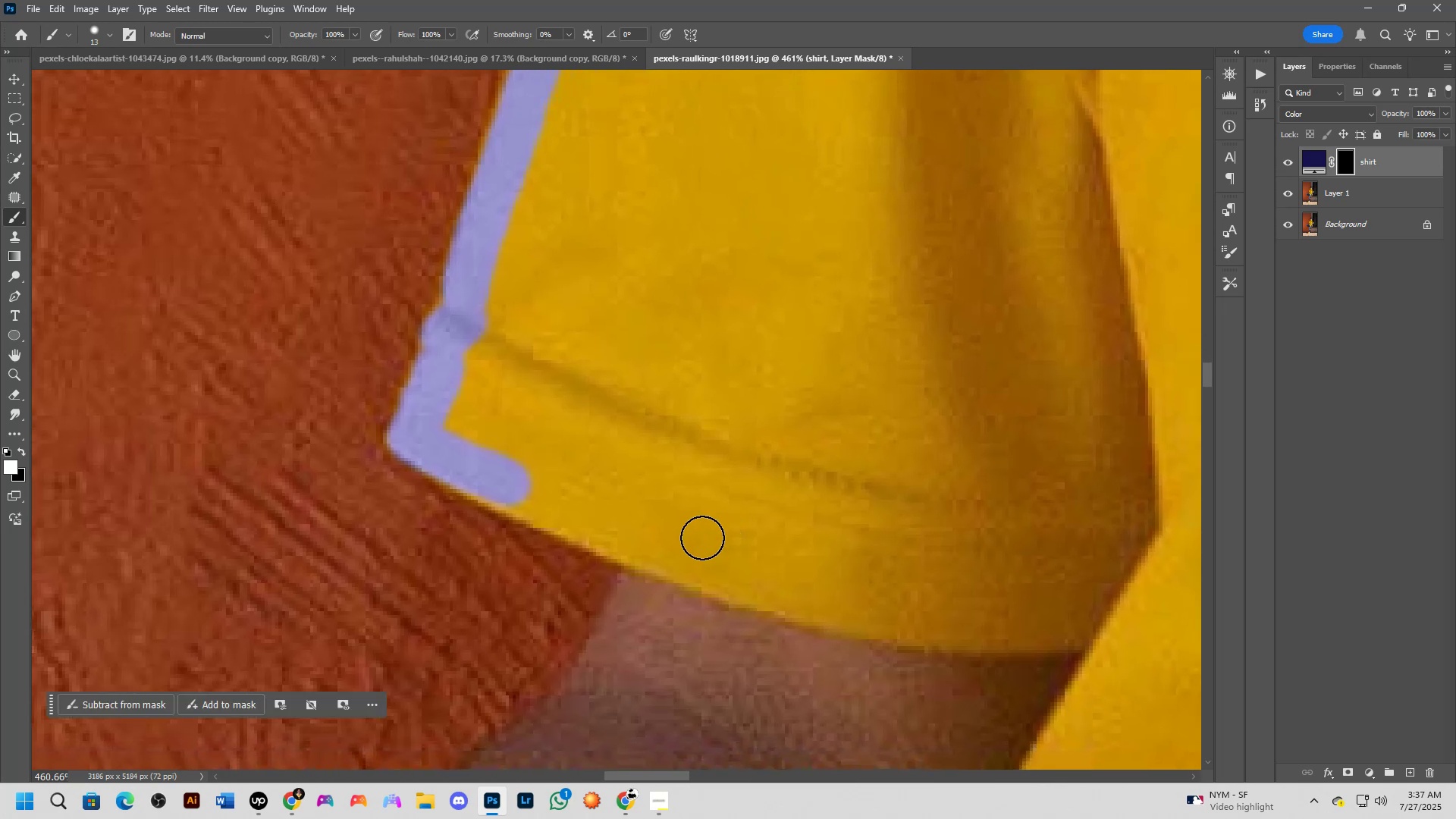 
left_click_drag(start_coordinate=[870, 556], to_coordinate=[698, 536])
 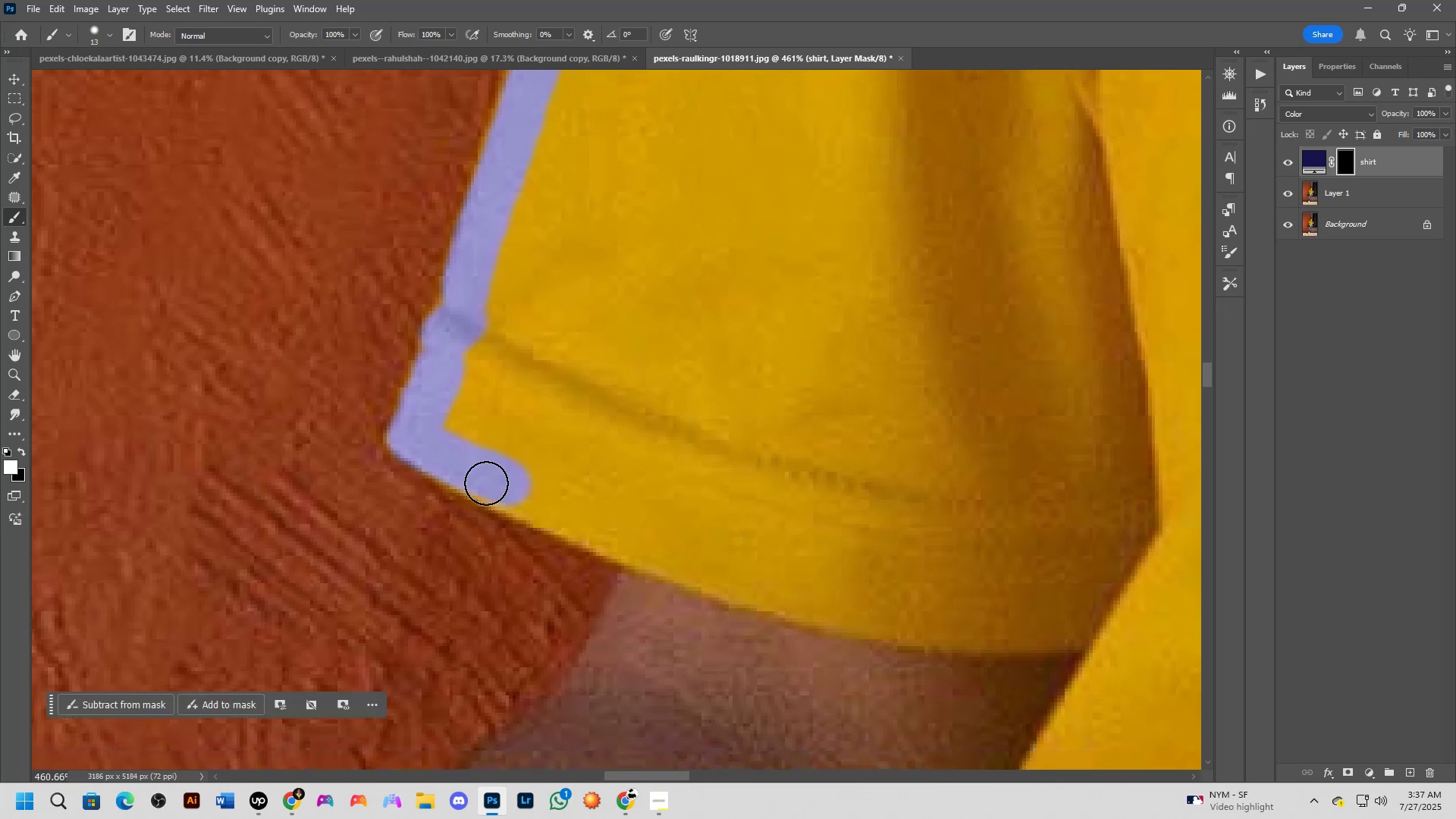 
scroll: coordinate [521, 479], scroll_direction: up, amount: 4.0
 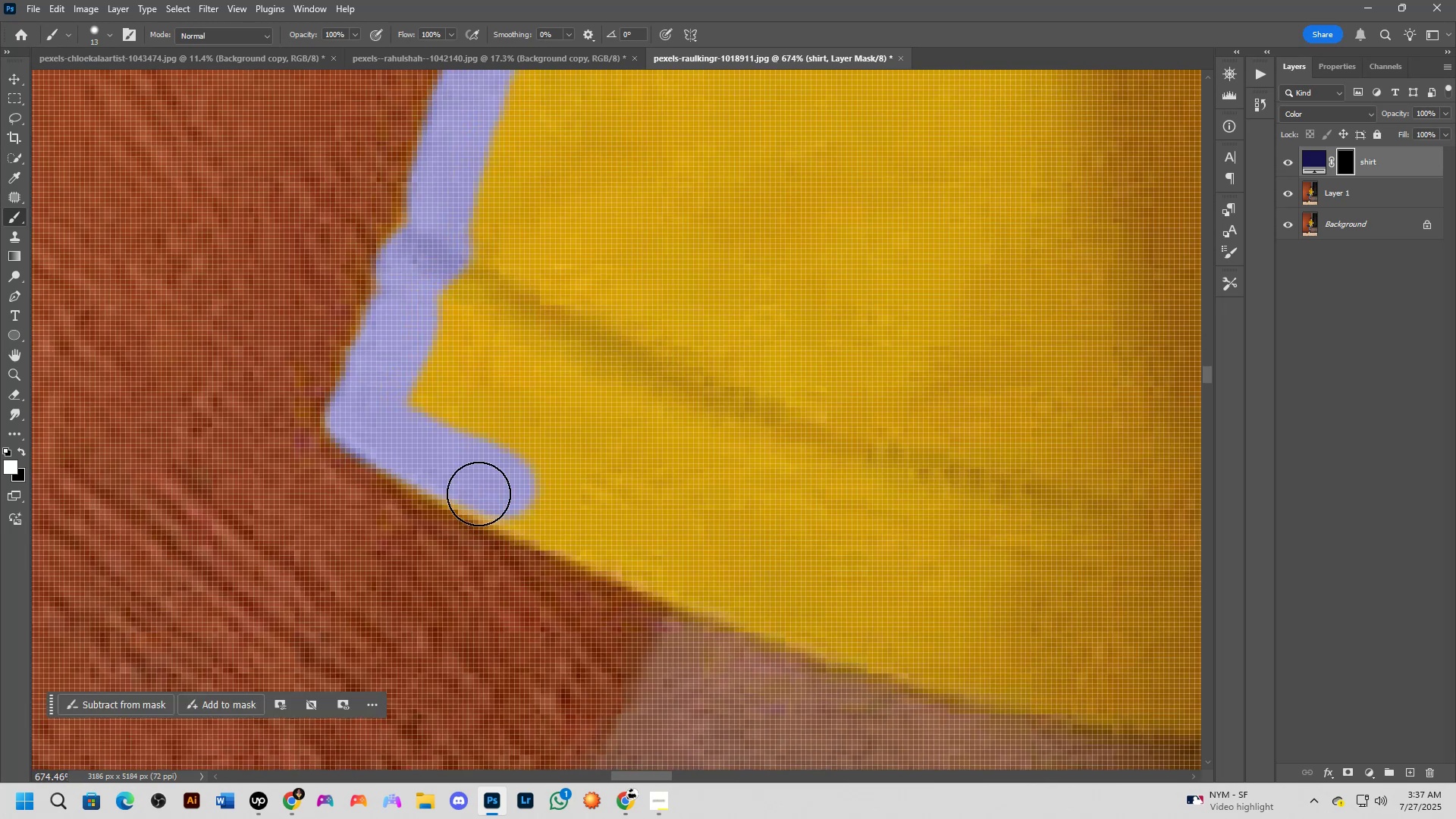 
scroll: coordinate [464, 472], scroll_direction: down, amount: 4.0
 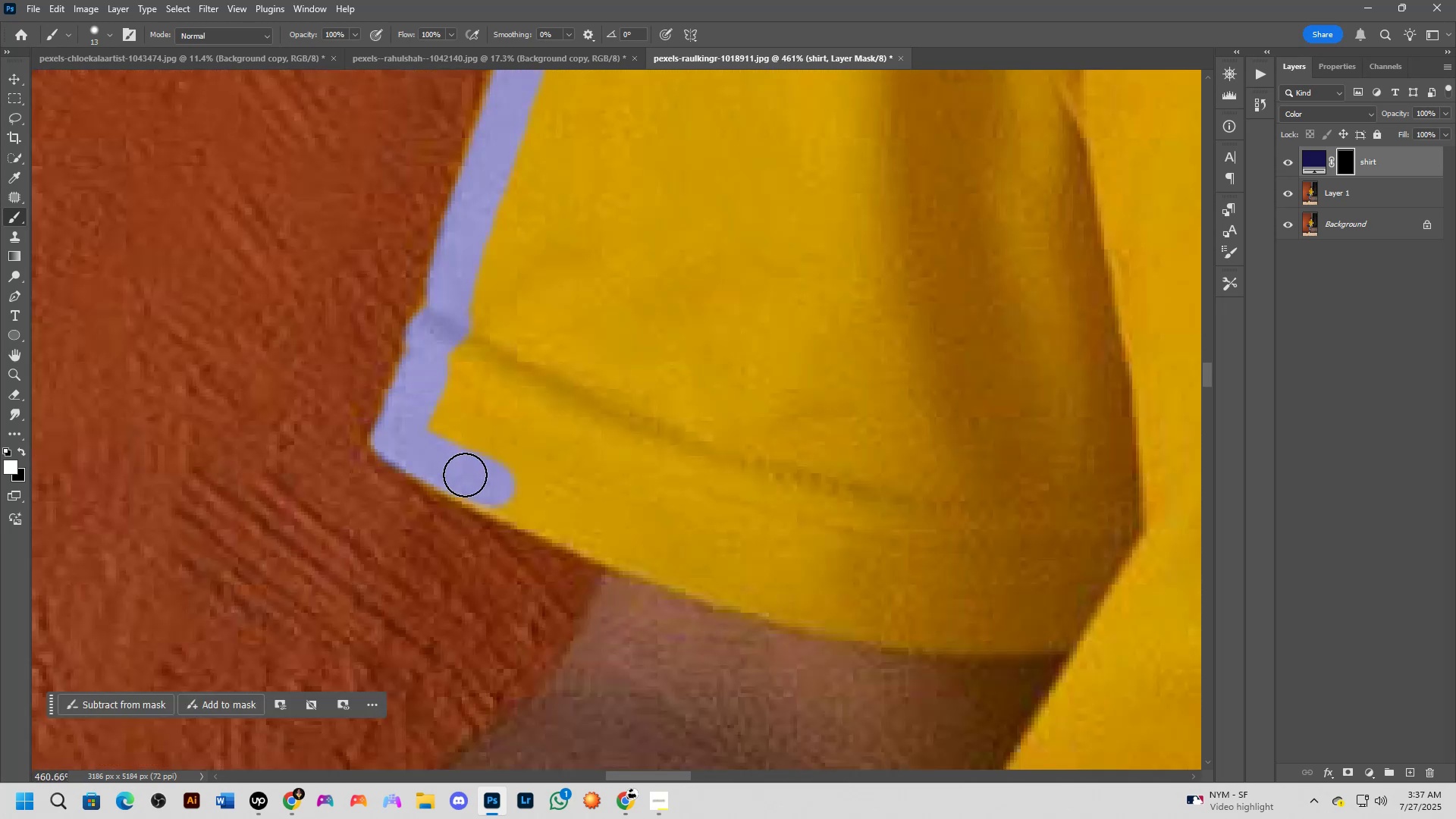 
left_click_drag(start_coordinate=[465, 476], to_coordinate=[664, 562])
 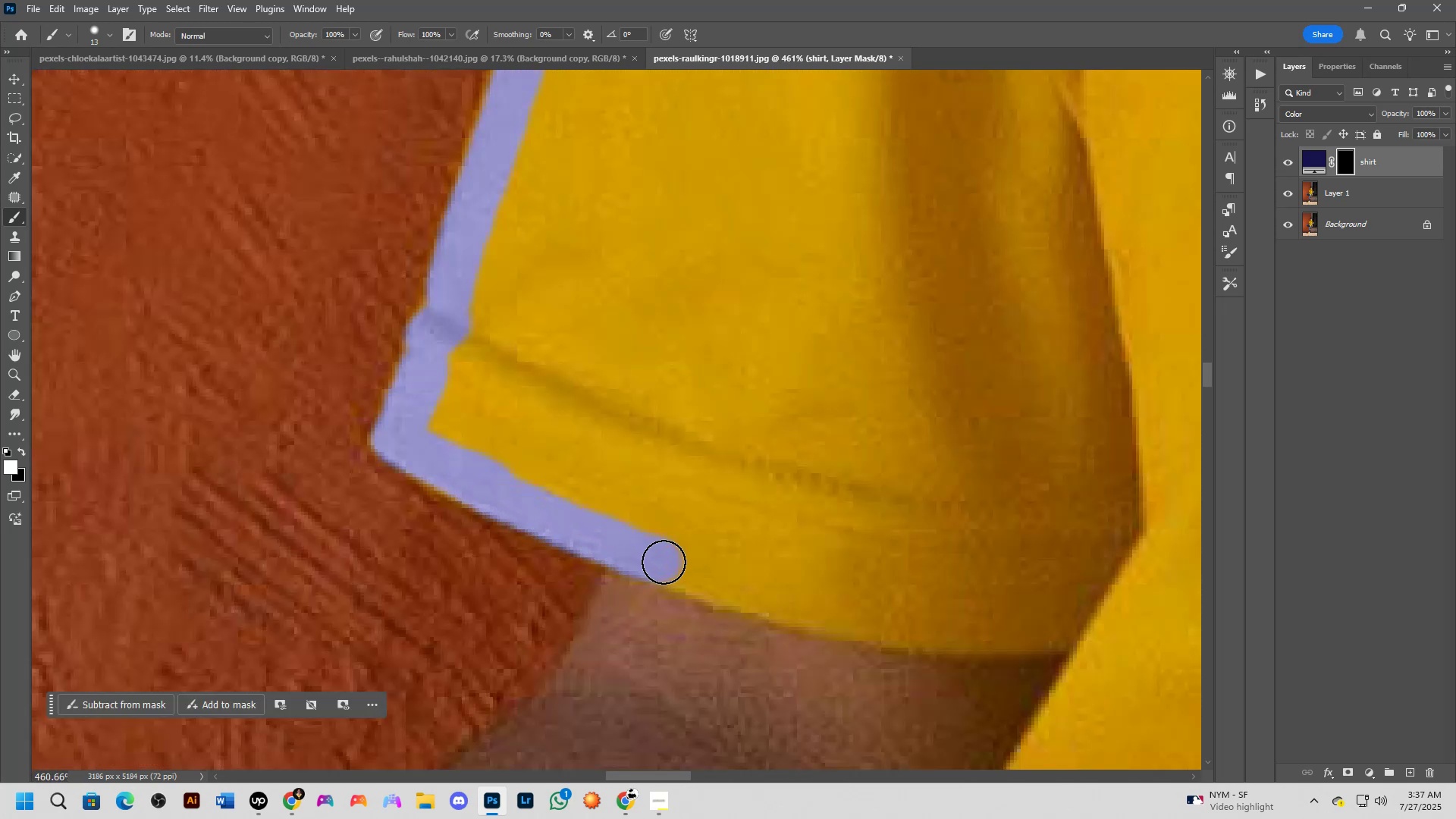 
hold_key(key=Space, duration=0.72)
 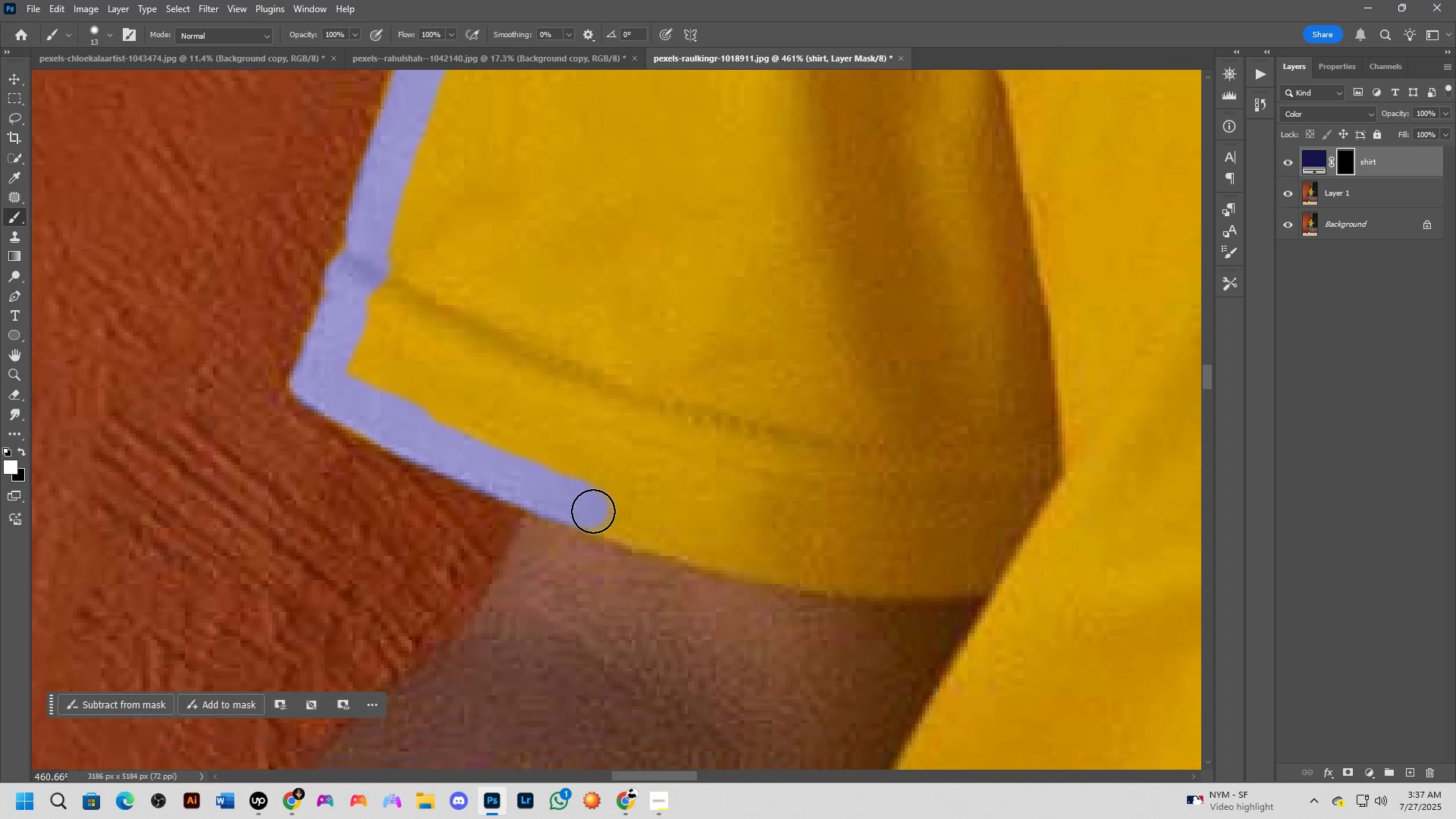 
left_click_drag(start_coordinate=[673, 558], to_coordinate=[592, 501])
 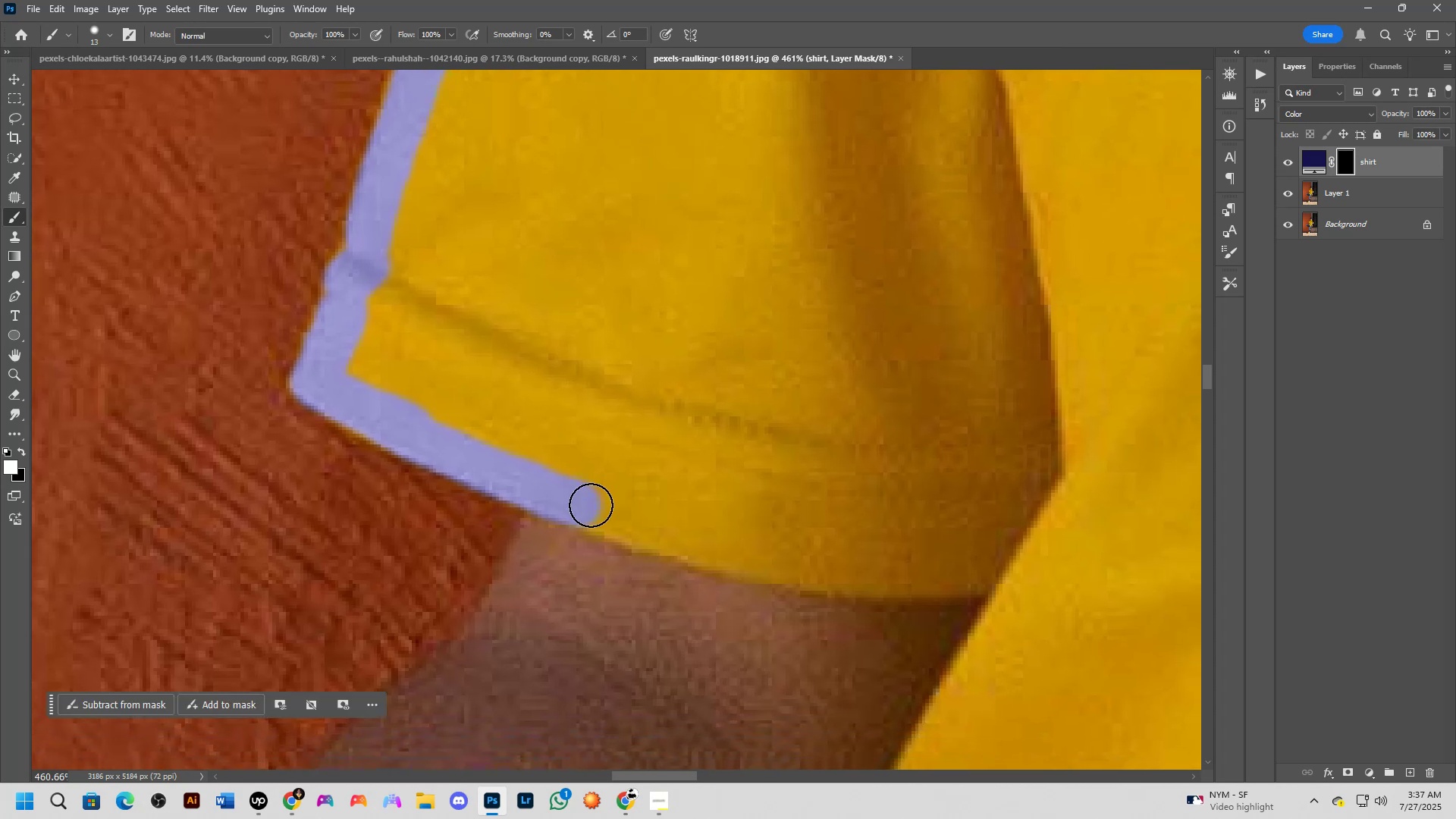 
left_click_drag(start_coordinate=[591, 509], to_coordinate=[780, 560])
 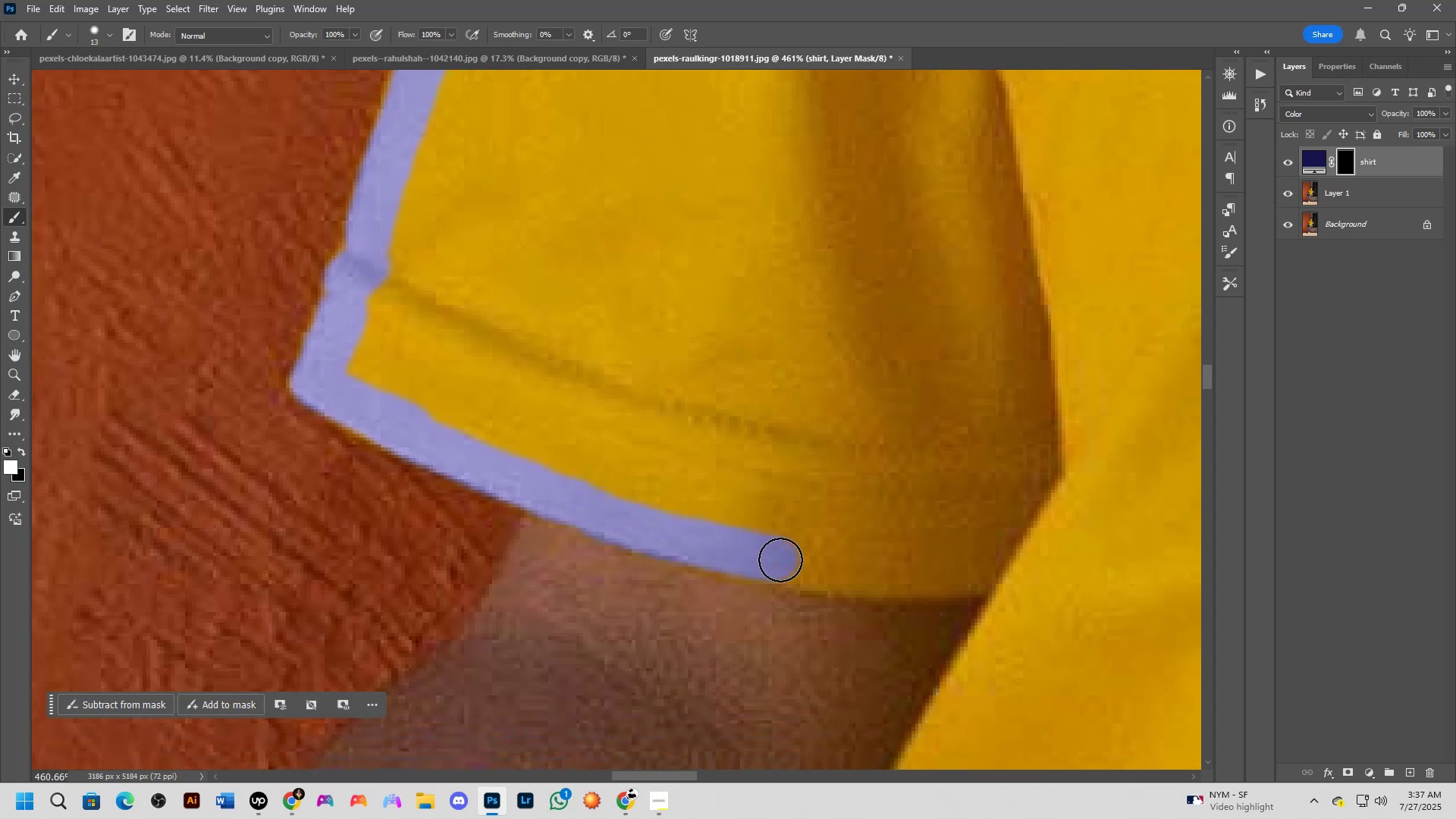 
hold_key(key=Space, duration=0.77)
 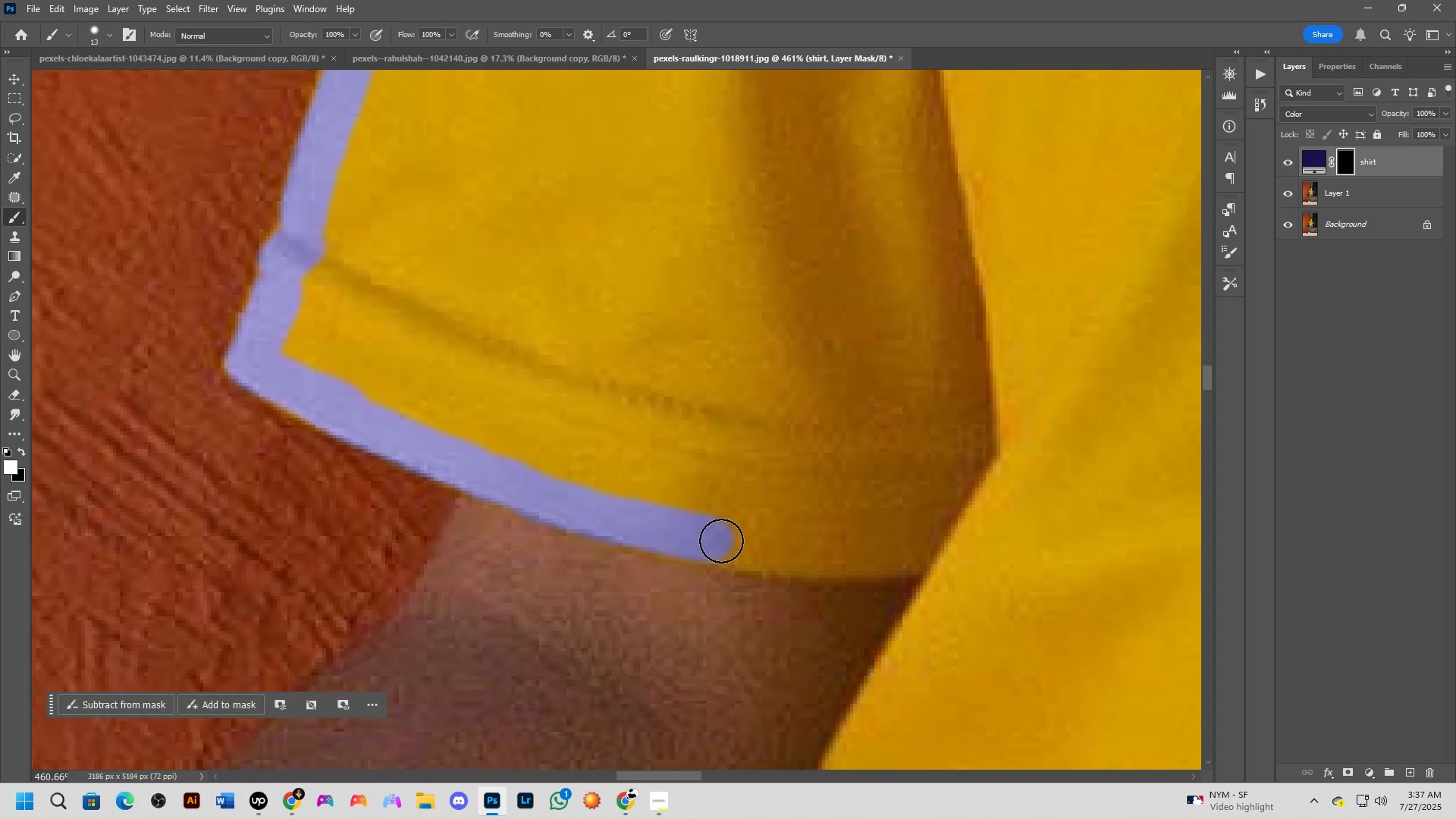 
left_click_drag(start_coordinate=[845, 541], to_coordinate=[780, 521])
 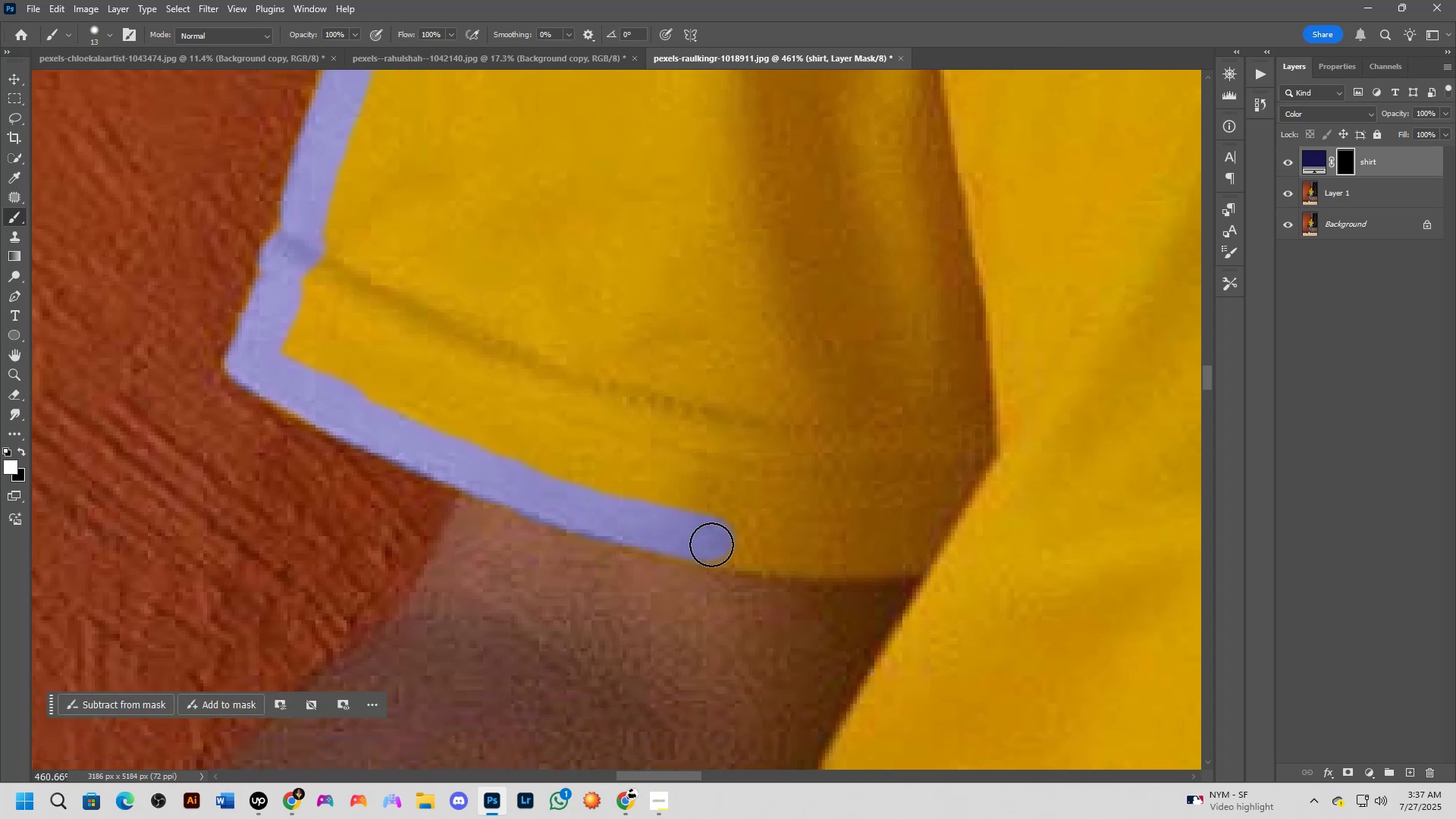 
left_click_drag(start_coordinate=[710, 545], to_coordinate=[915, 553])
 